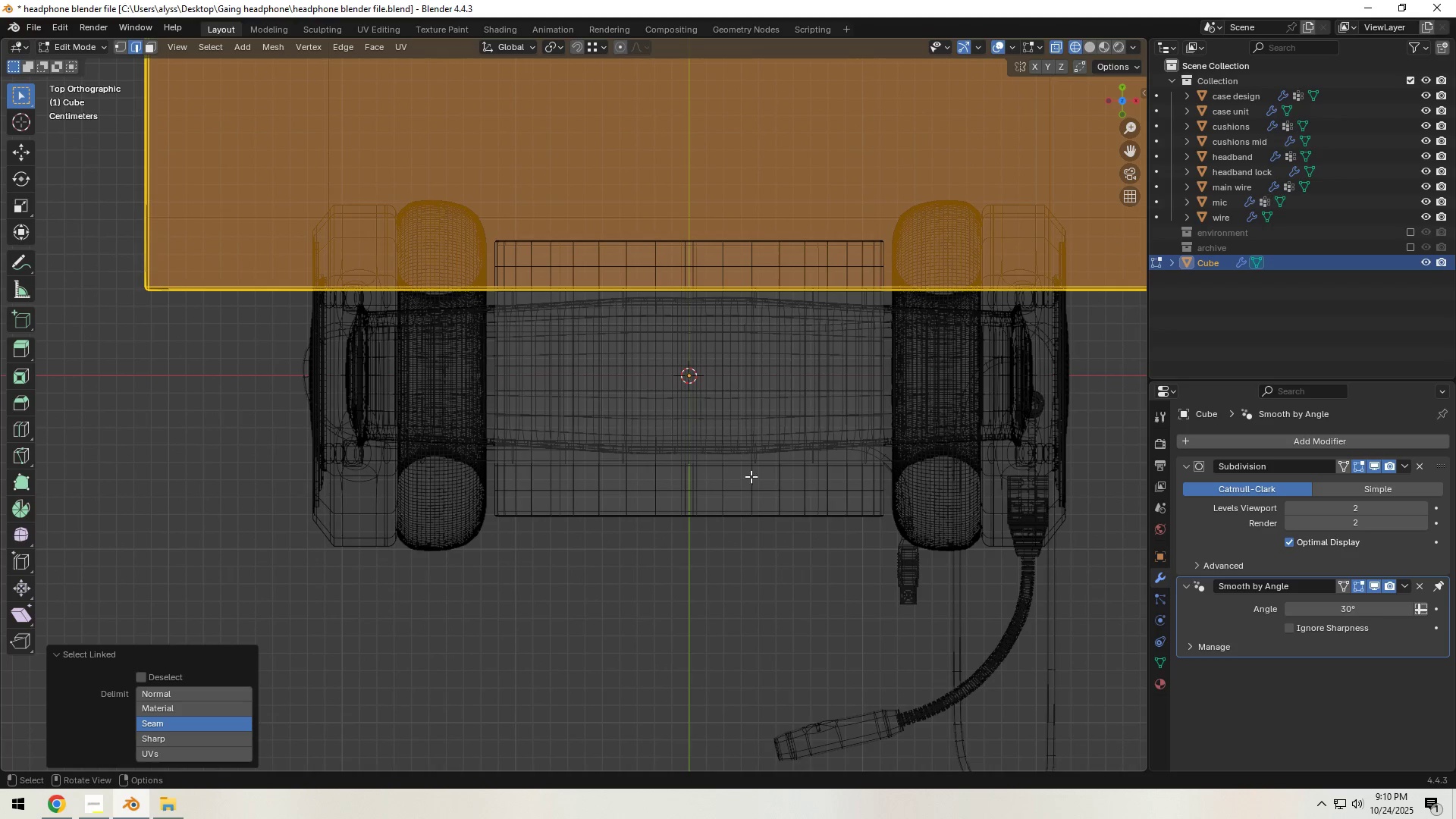 
key(Backquote)
 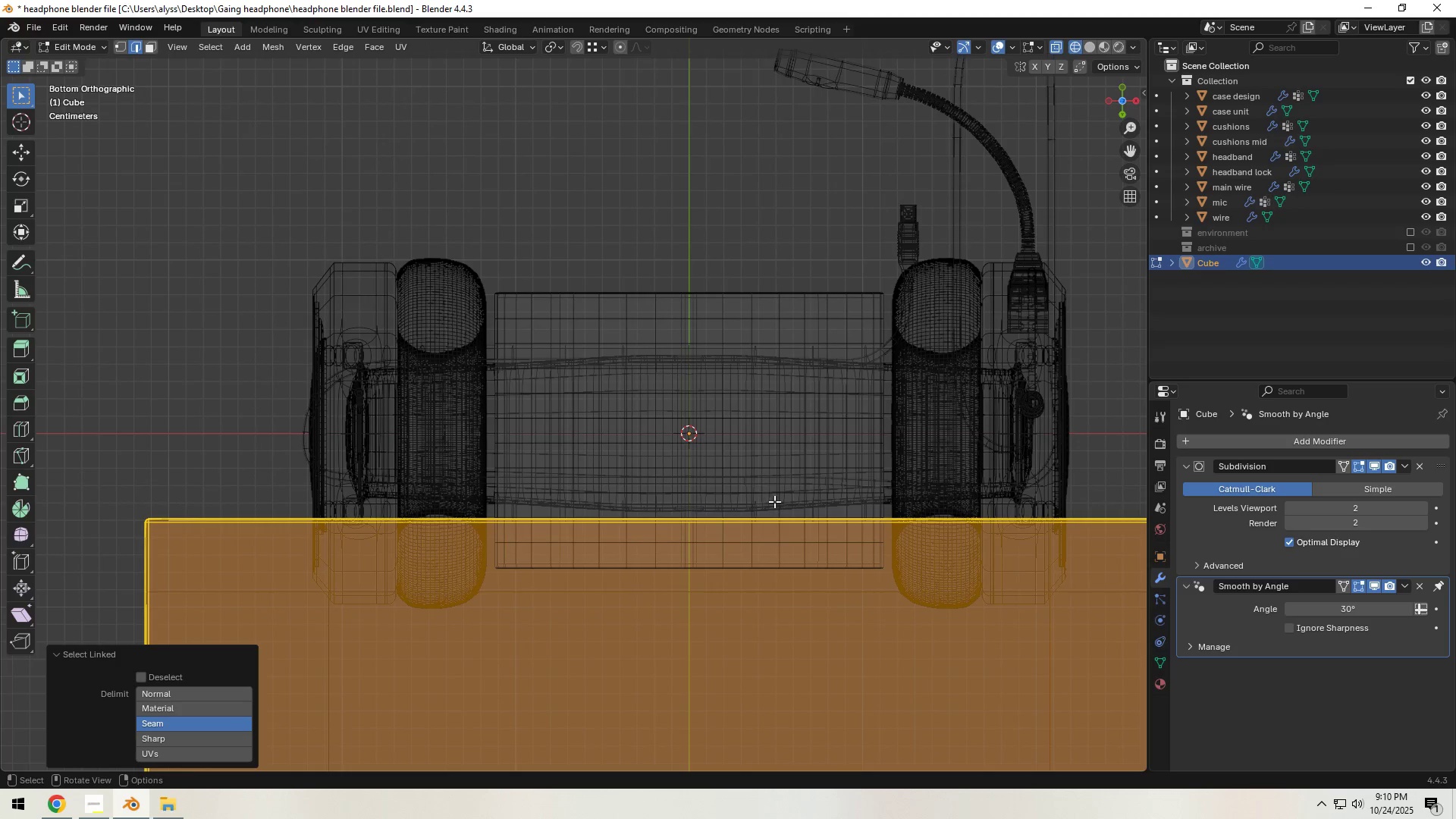 
scroll: coordinate [786, 526], scroll_direction: up, amount: 3.0
 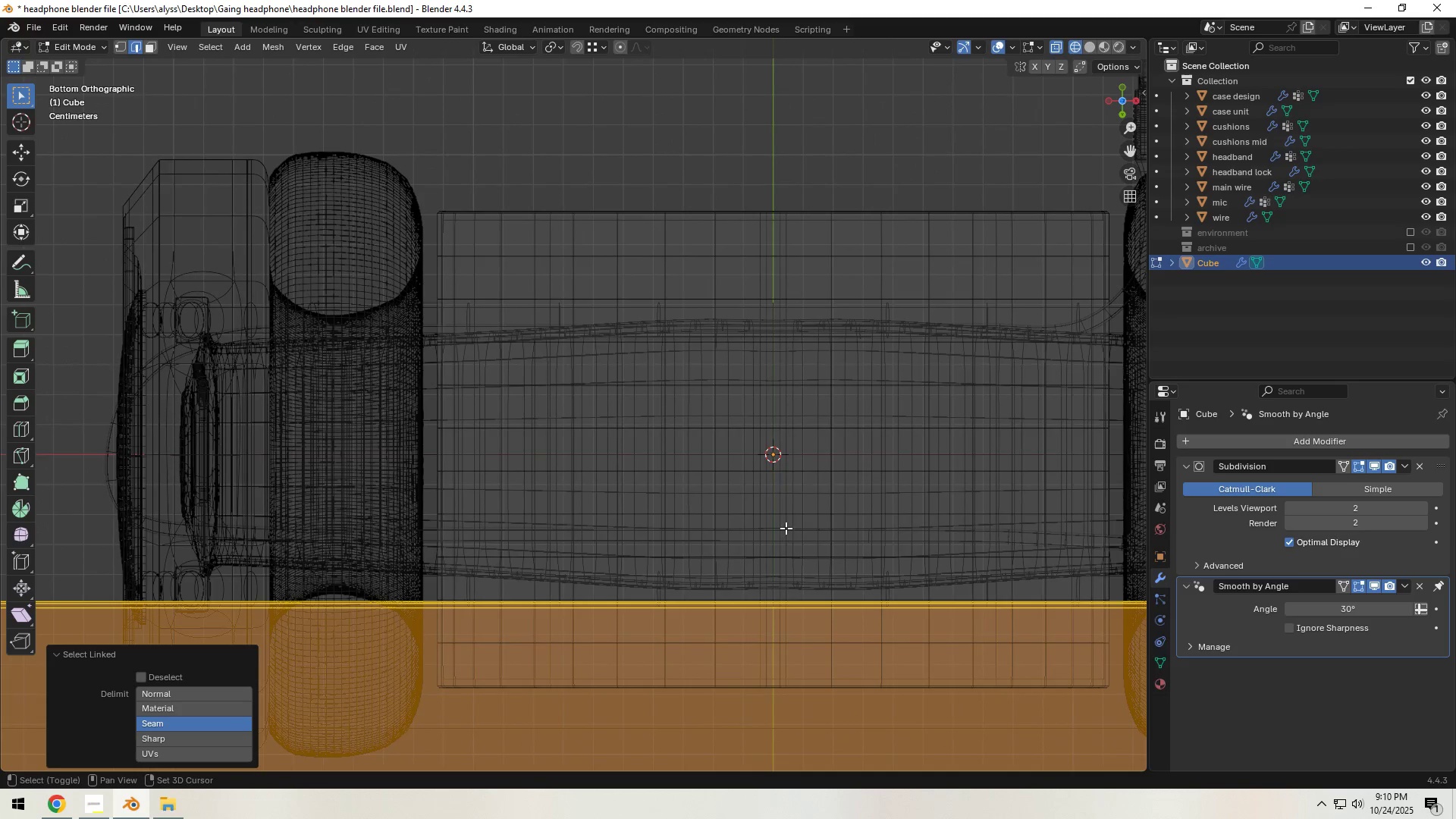 
hold_key(key=ShiftLeft, duration=0.79)
 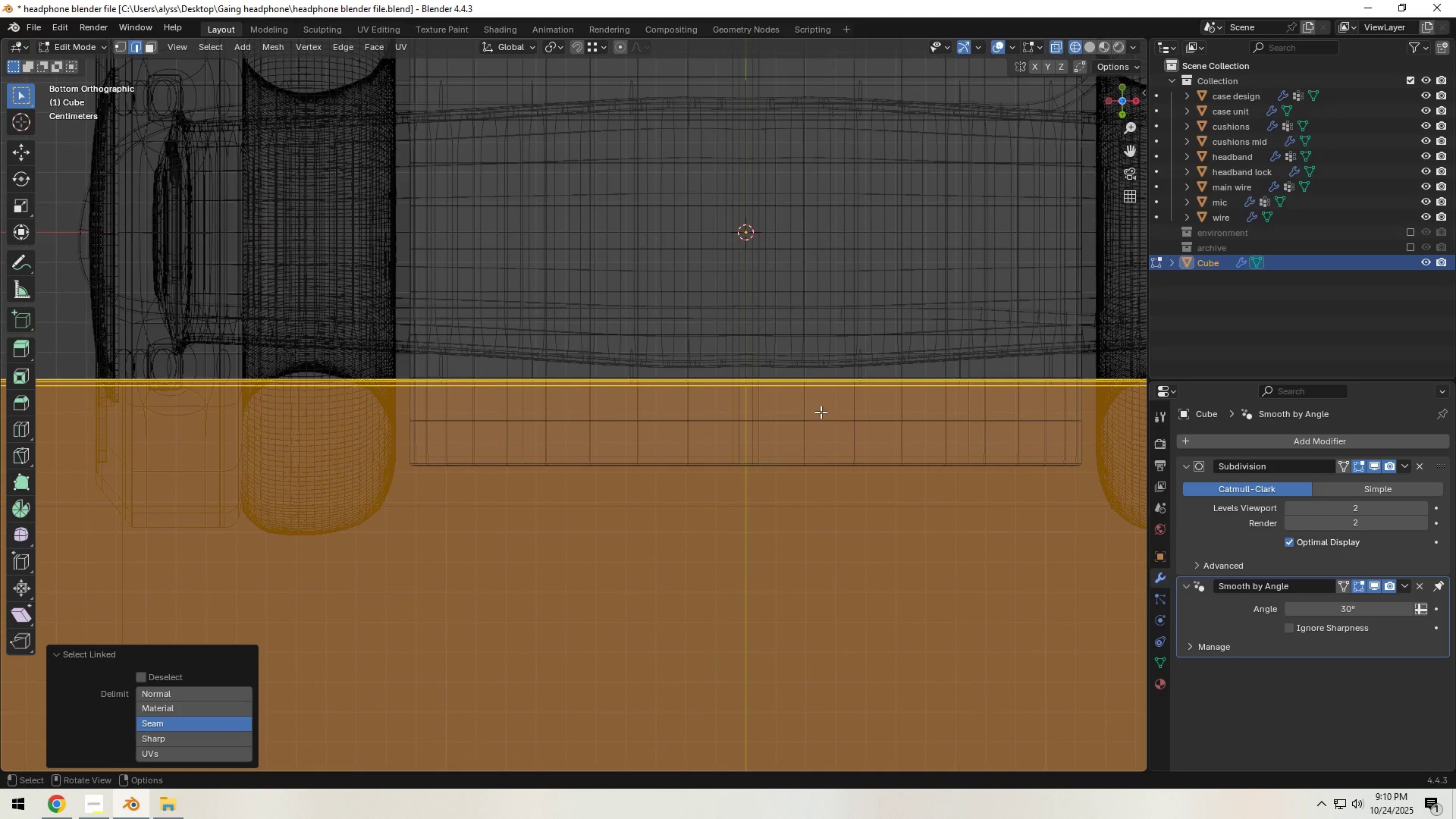 
scroll: coordinate [821, 416], scroll_direction: up, amount: 3.0
 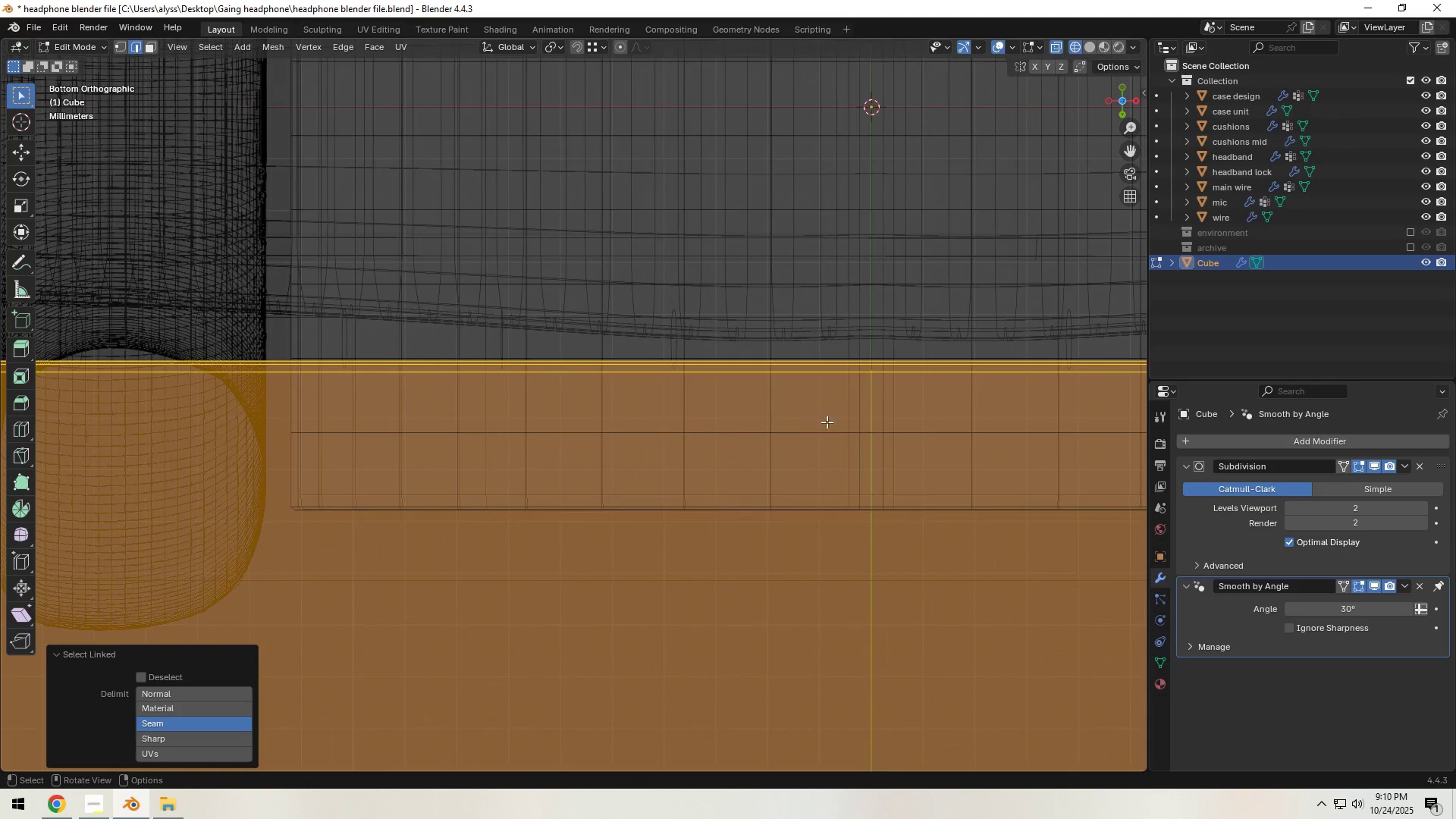 
type(gy)
 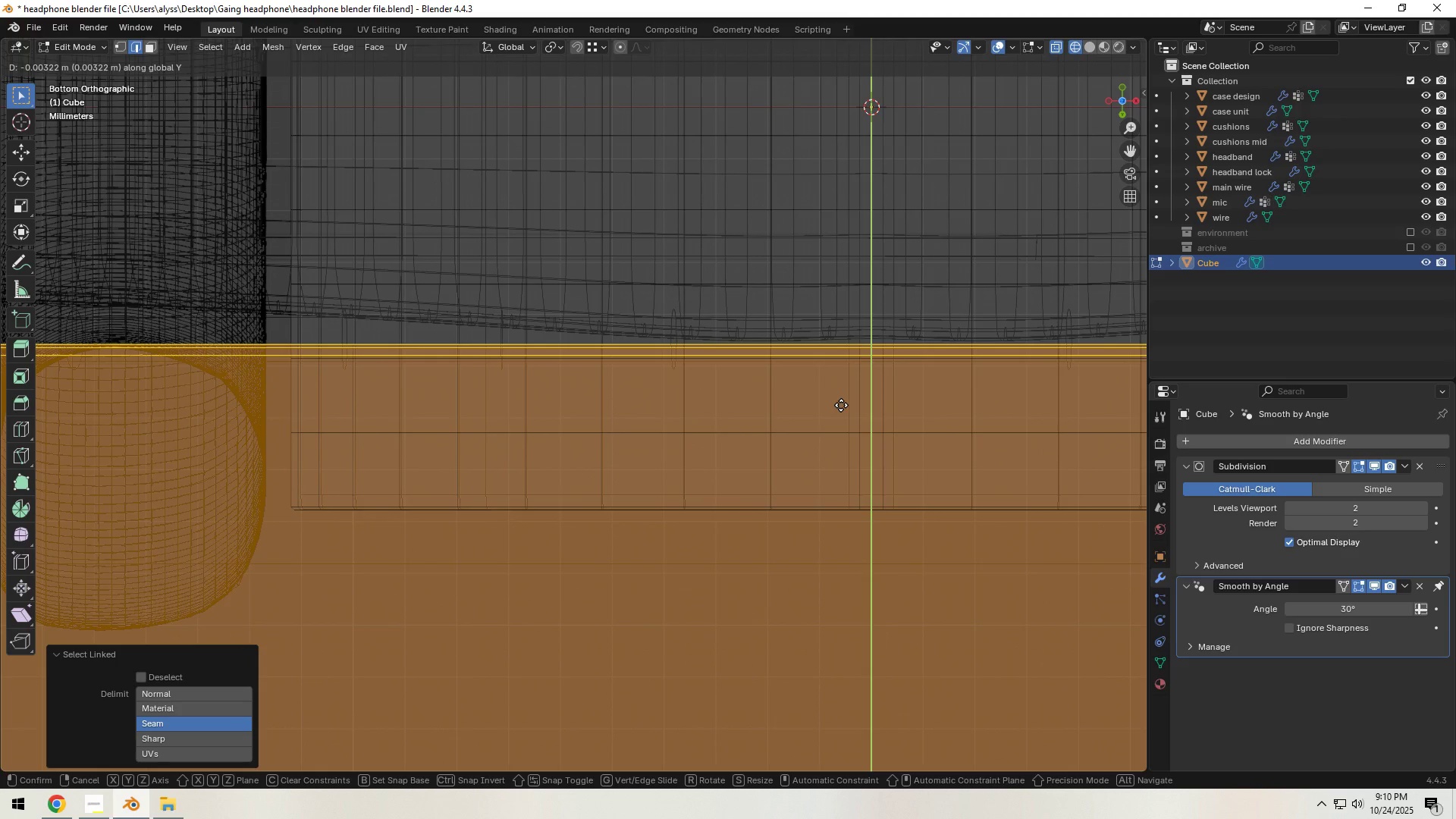 
left_click([841, 405])
 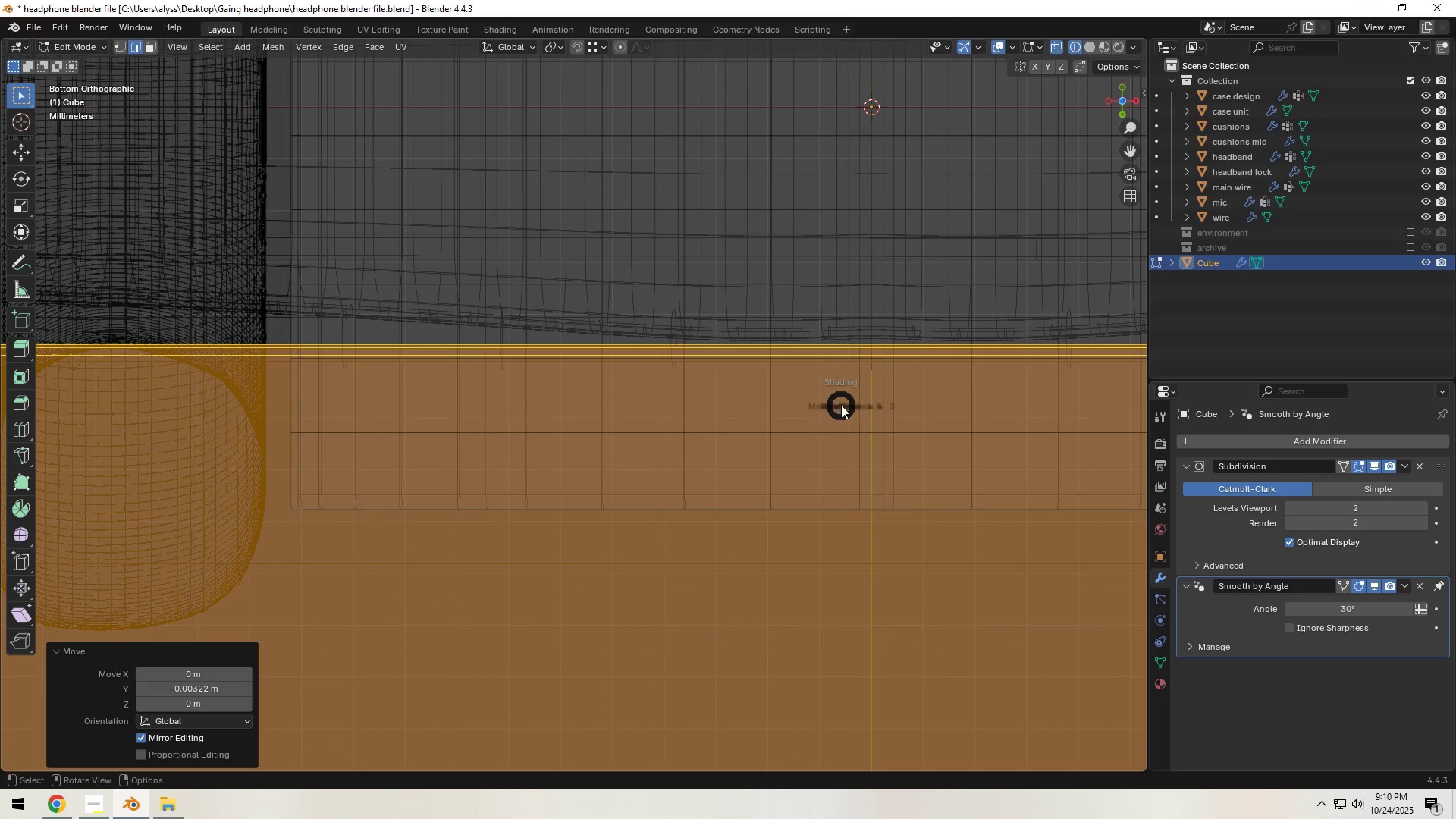 
hold_key(key=Z, duration=0.62)
 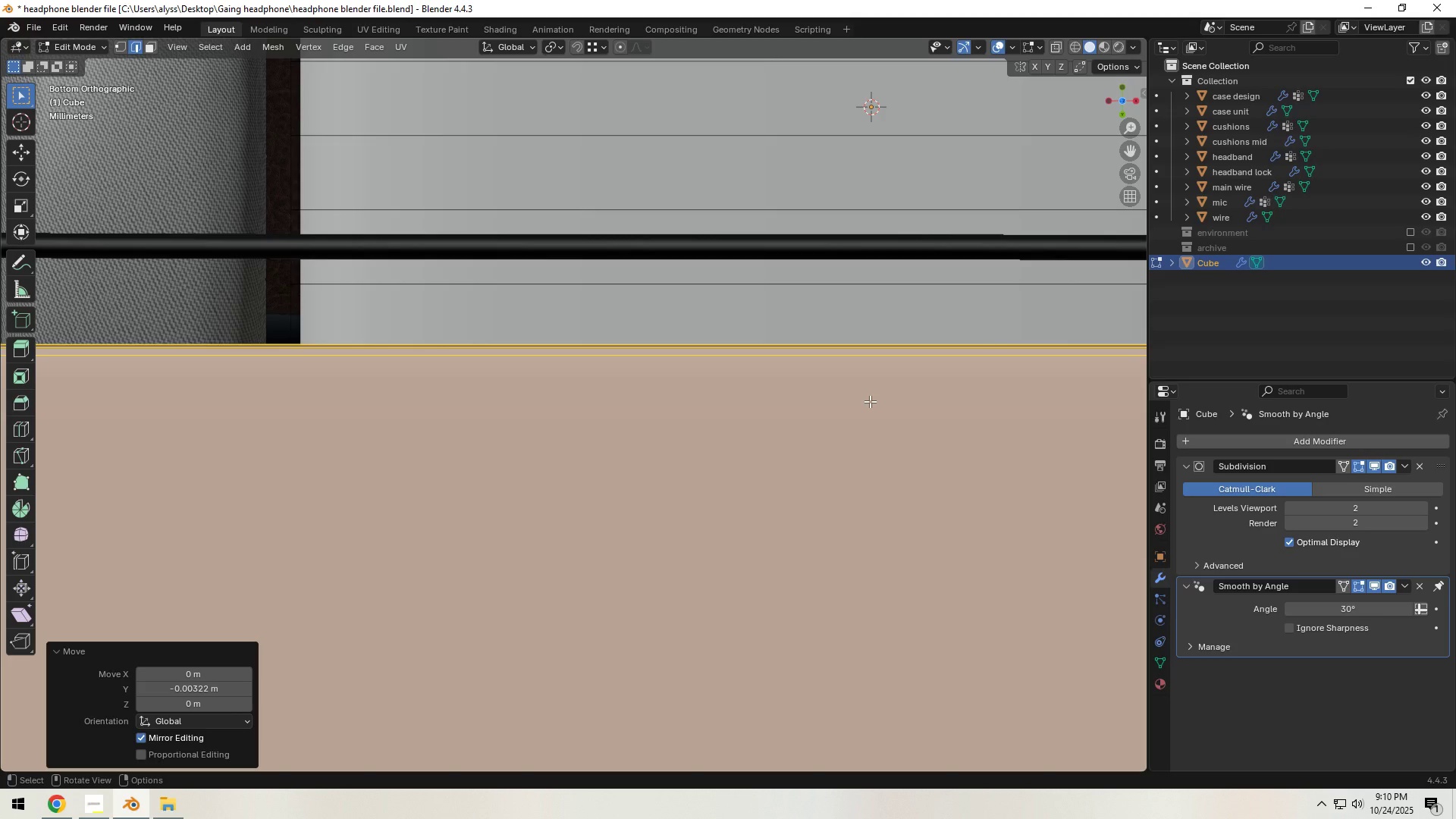 
type(gy)
 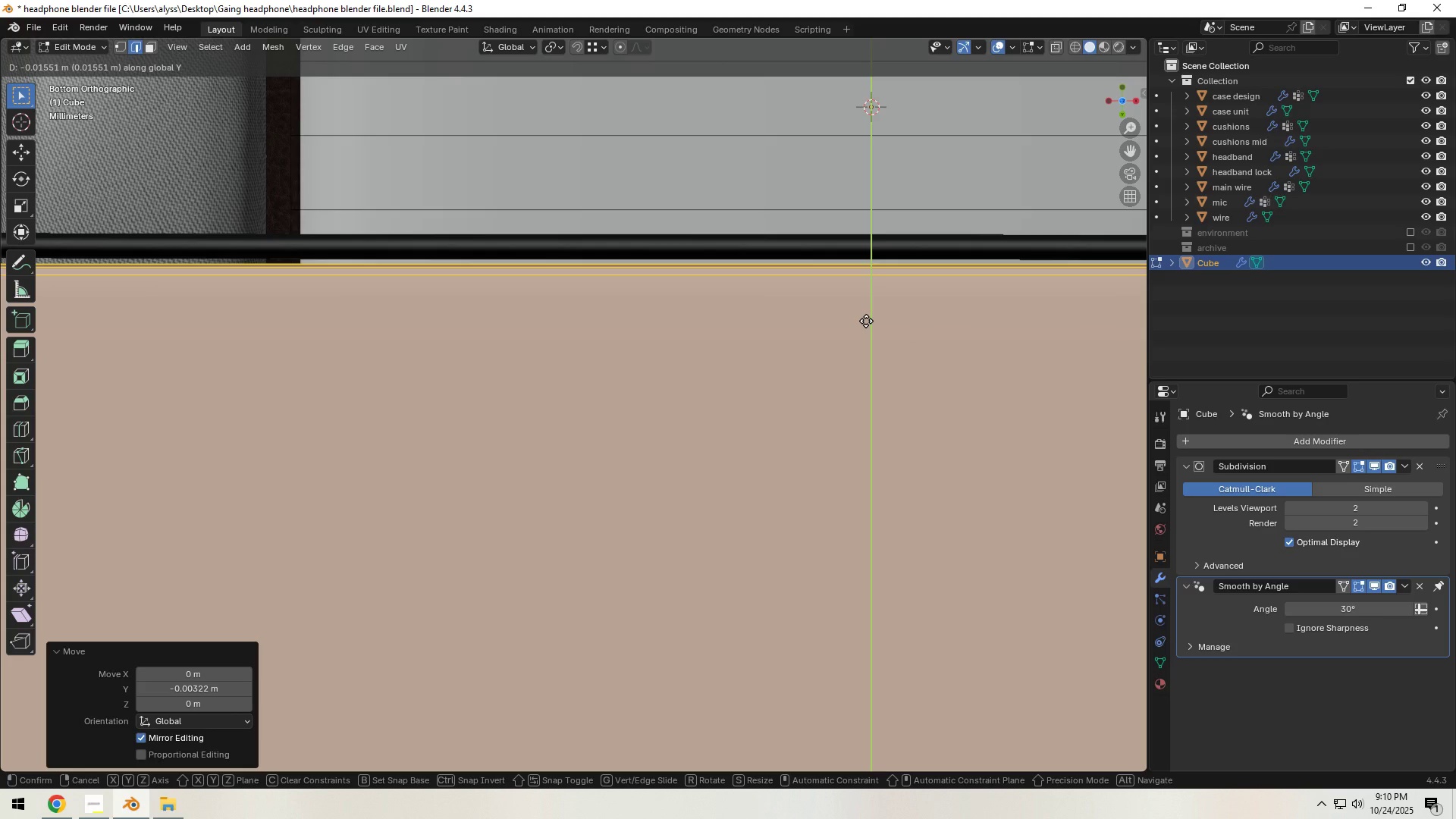 
left_click([866, 321])
 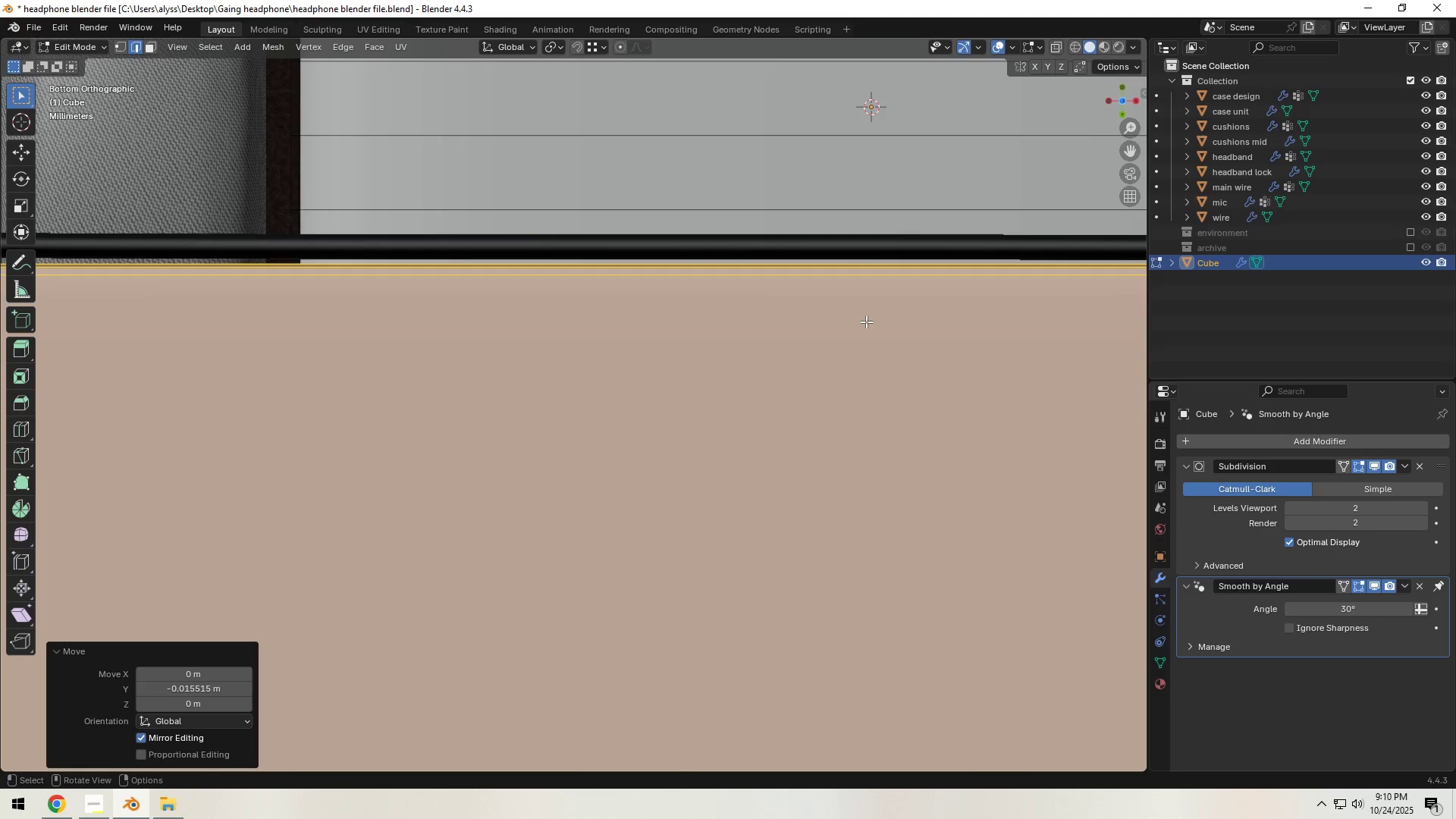 
scroll: coordinate [855, 386], scroll_direction: down, amount: 10.0
 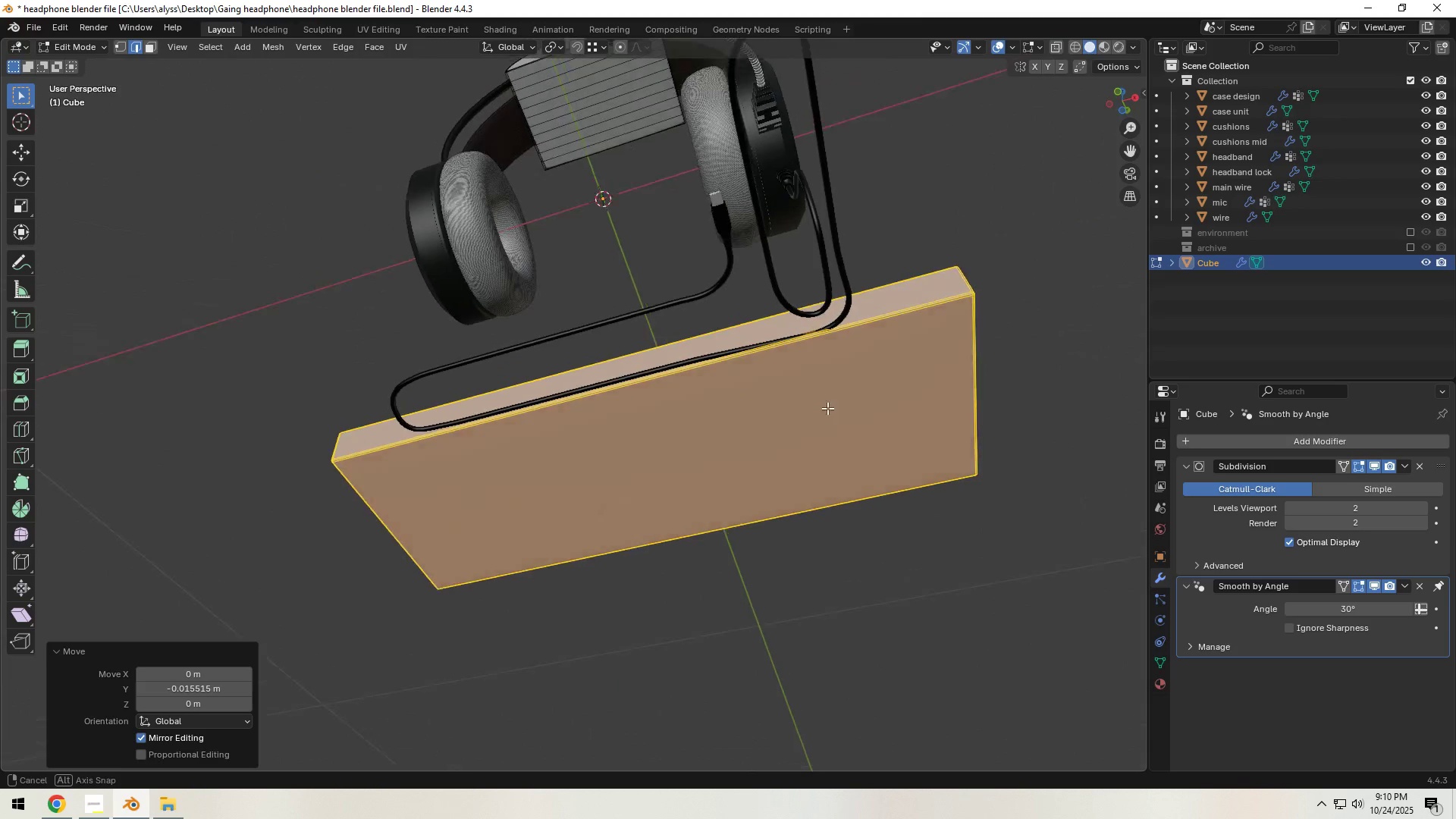 
type(gy)
 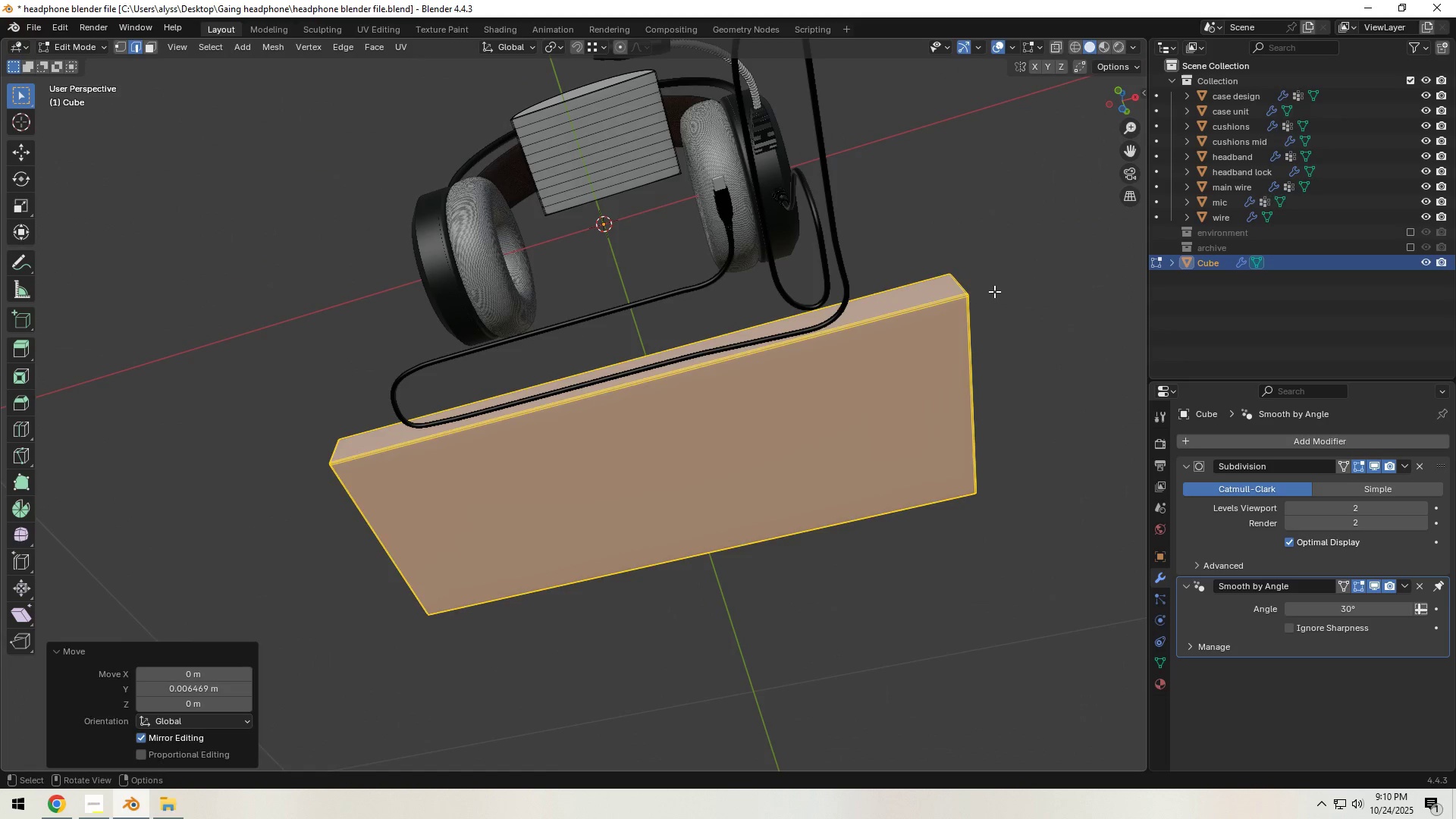 
 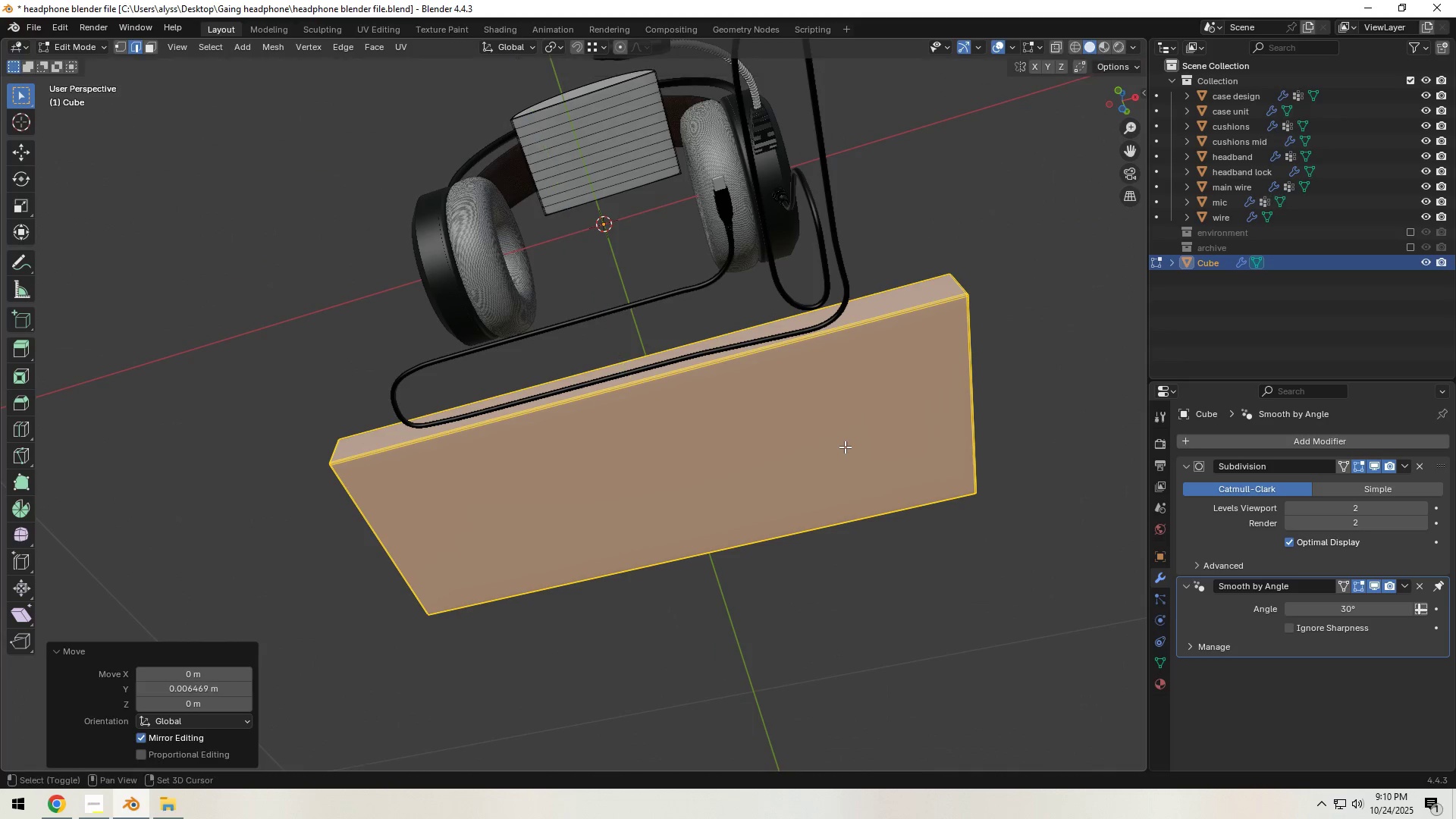 
left_click([845, 447])
 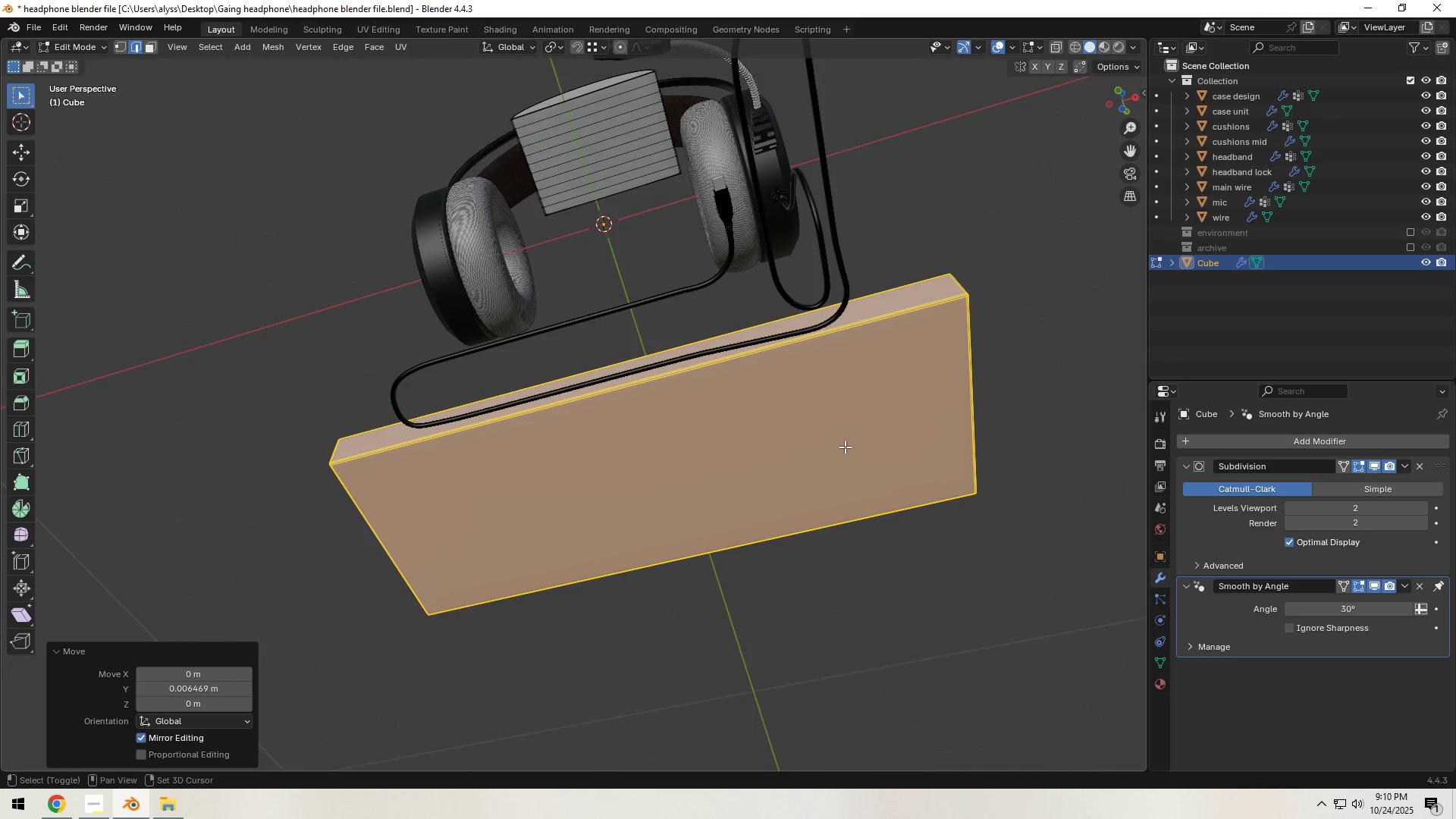 
key(Shift+ShiftLeft)
 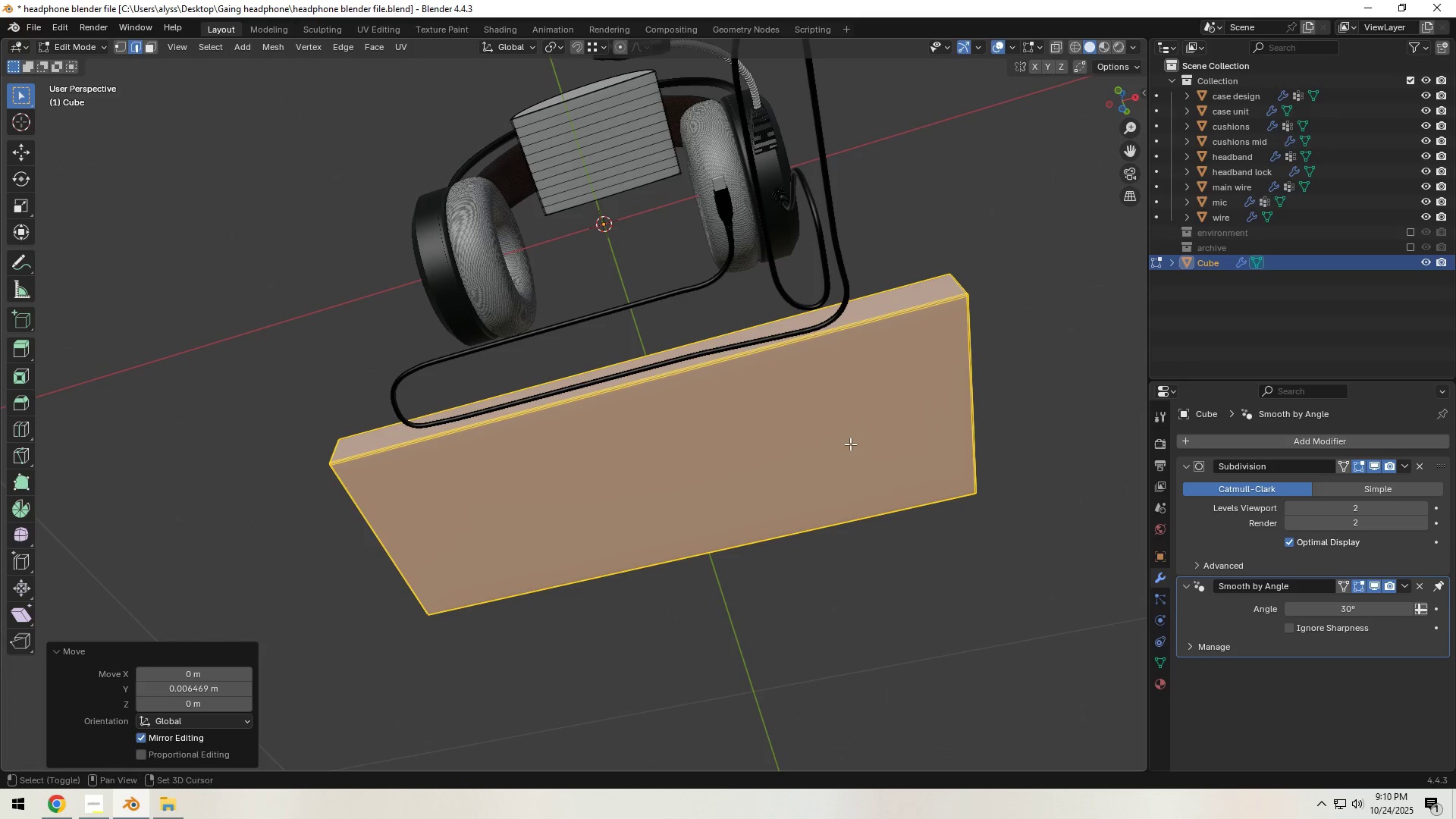 
key(Shift+ShiftLeft)
 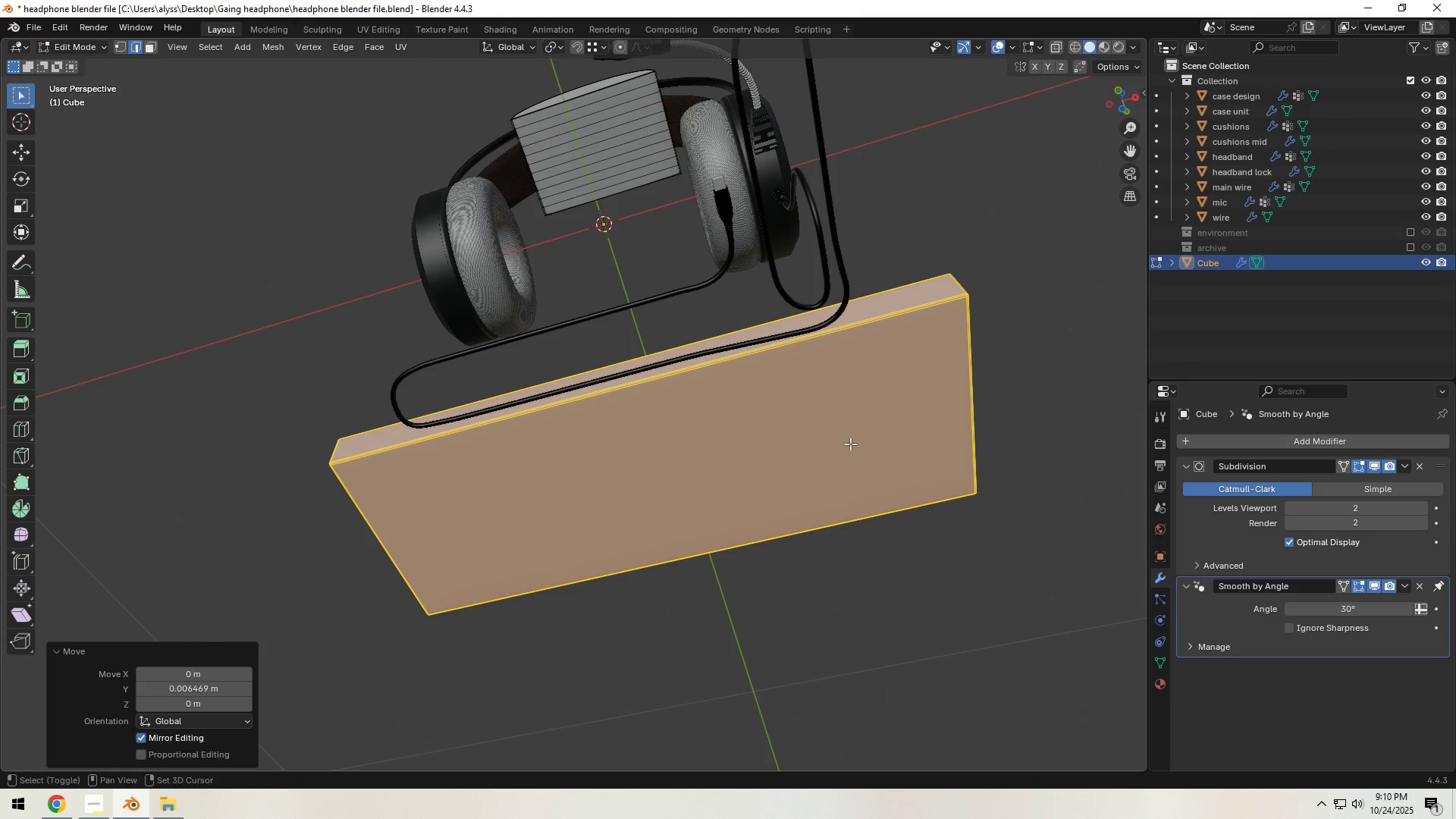 
key(Shift+ShiftLeft)
 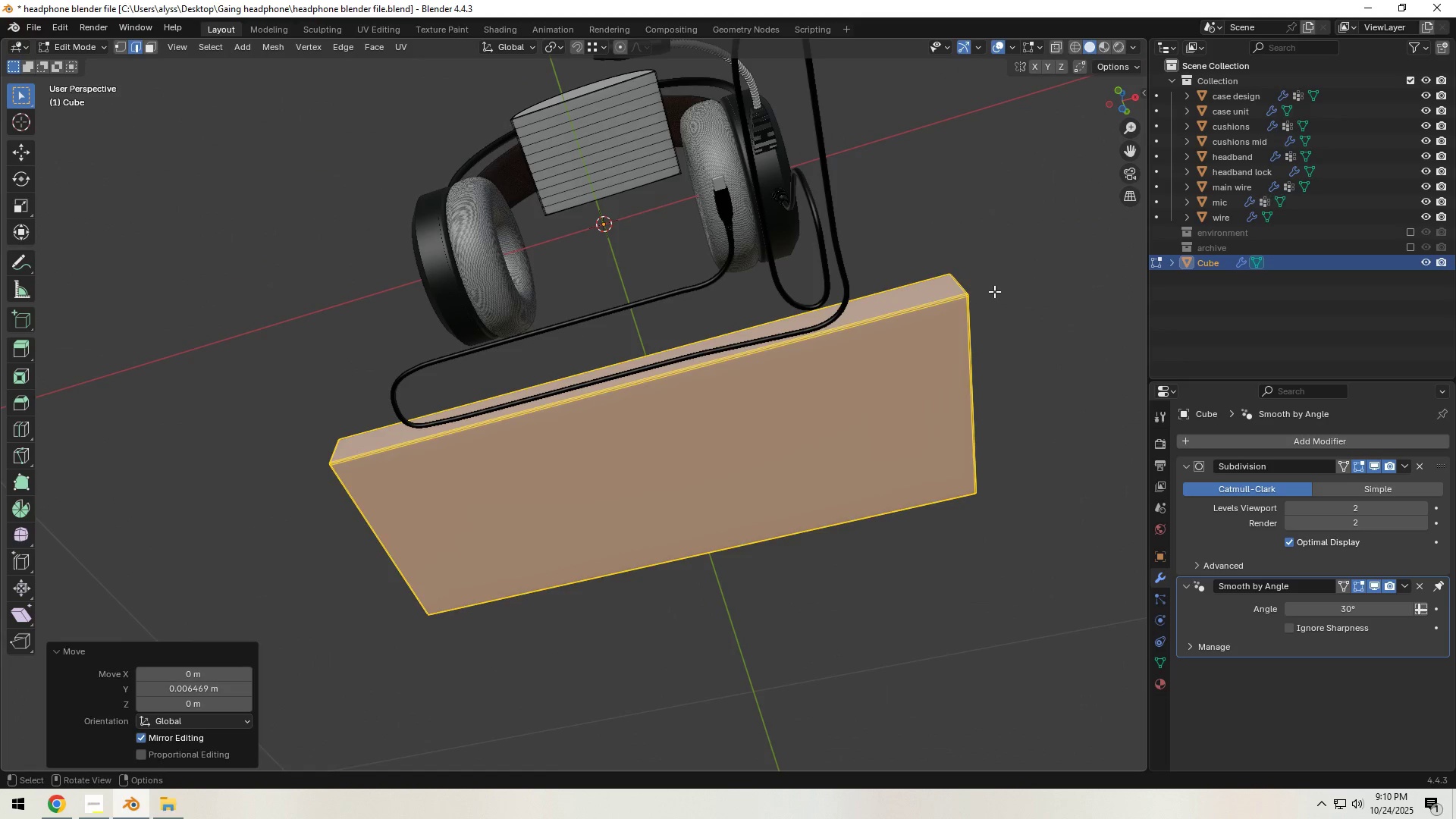 
left_click([994, 291])
 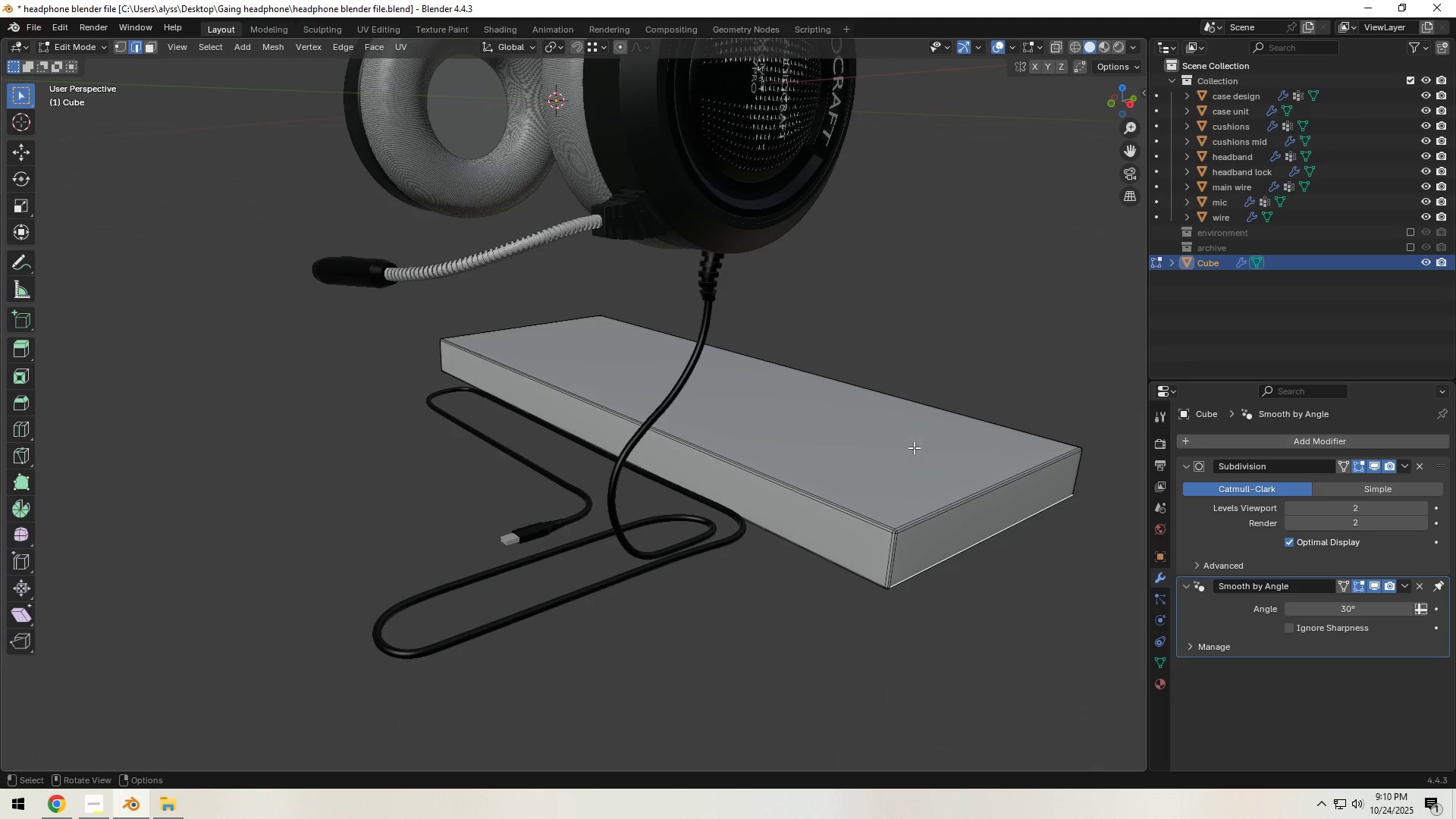 
key(Tab)
 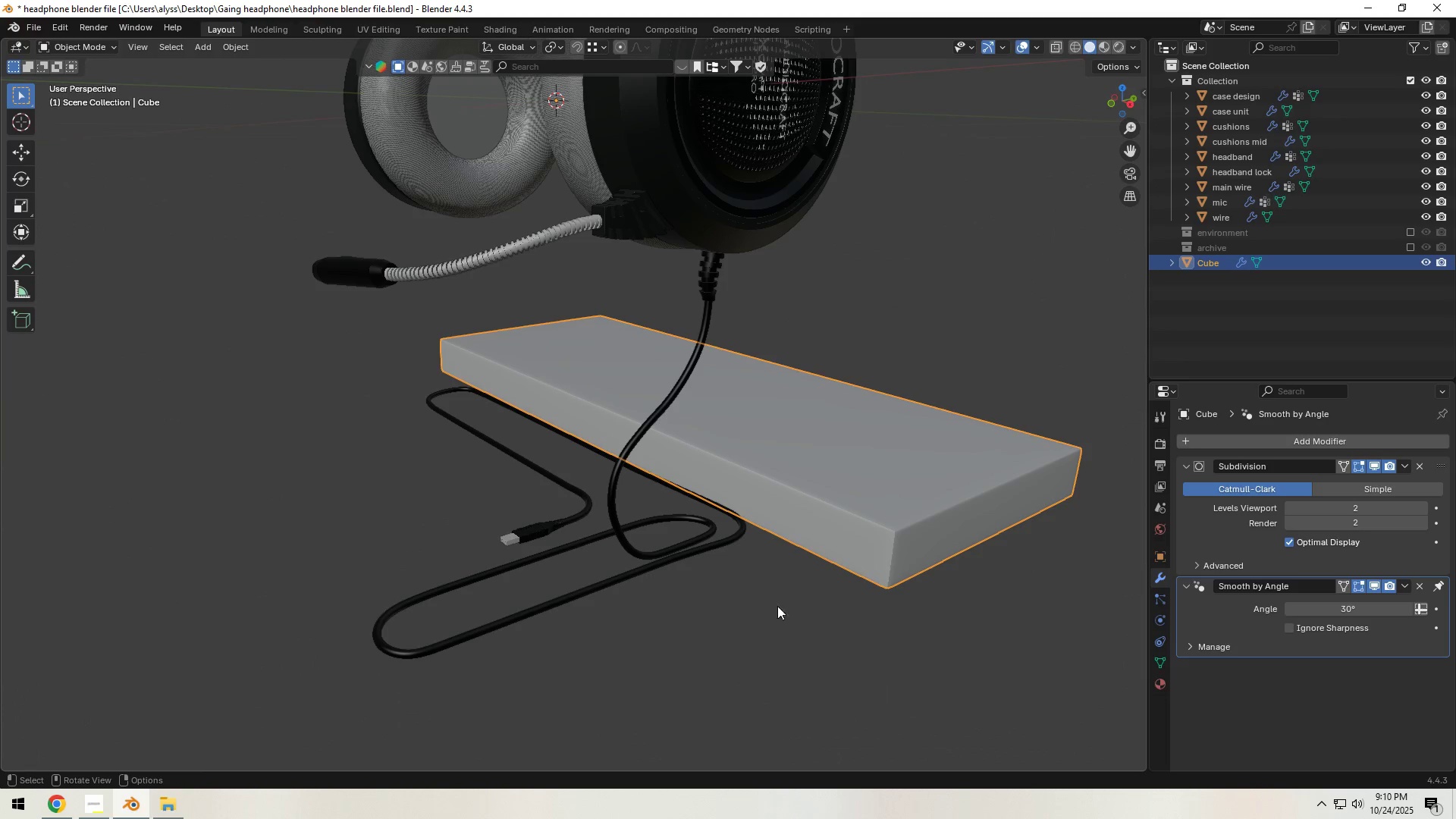 
key(Control+S)
 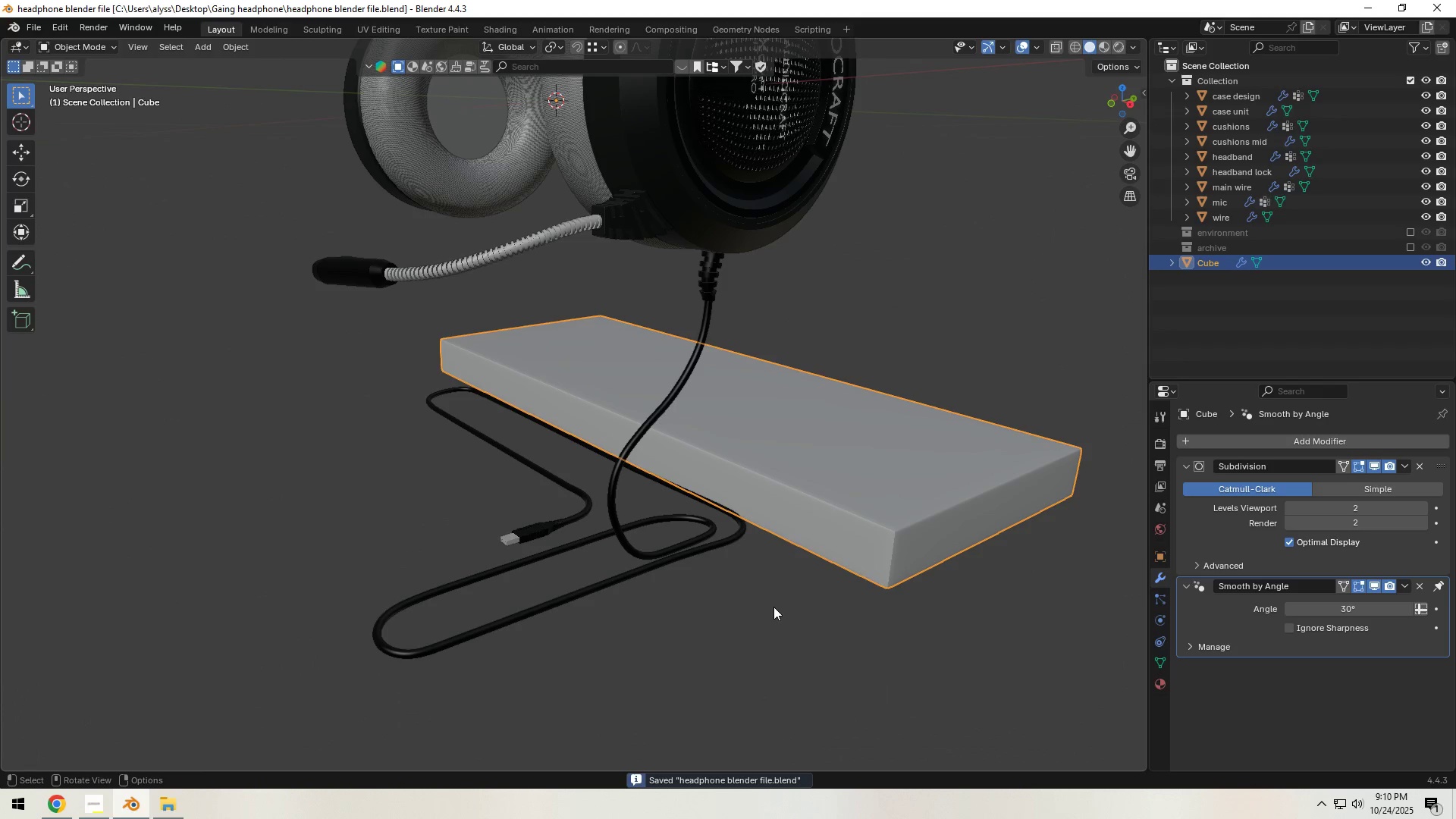 
left_click([774, 607])
 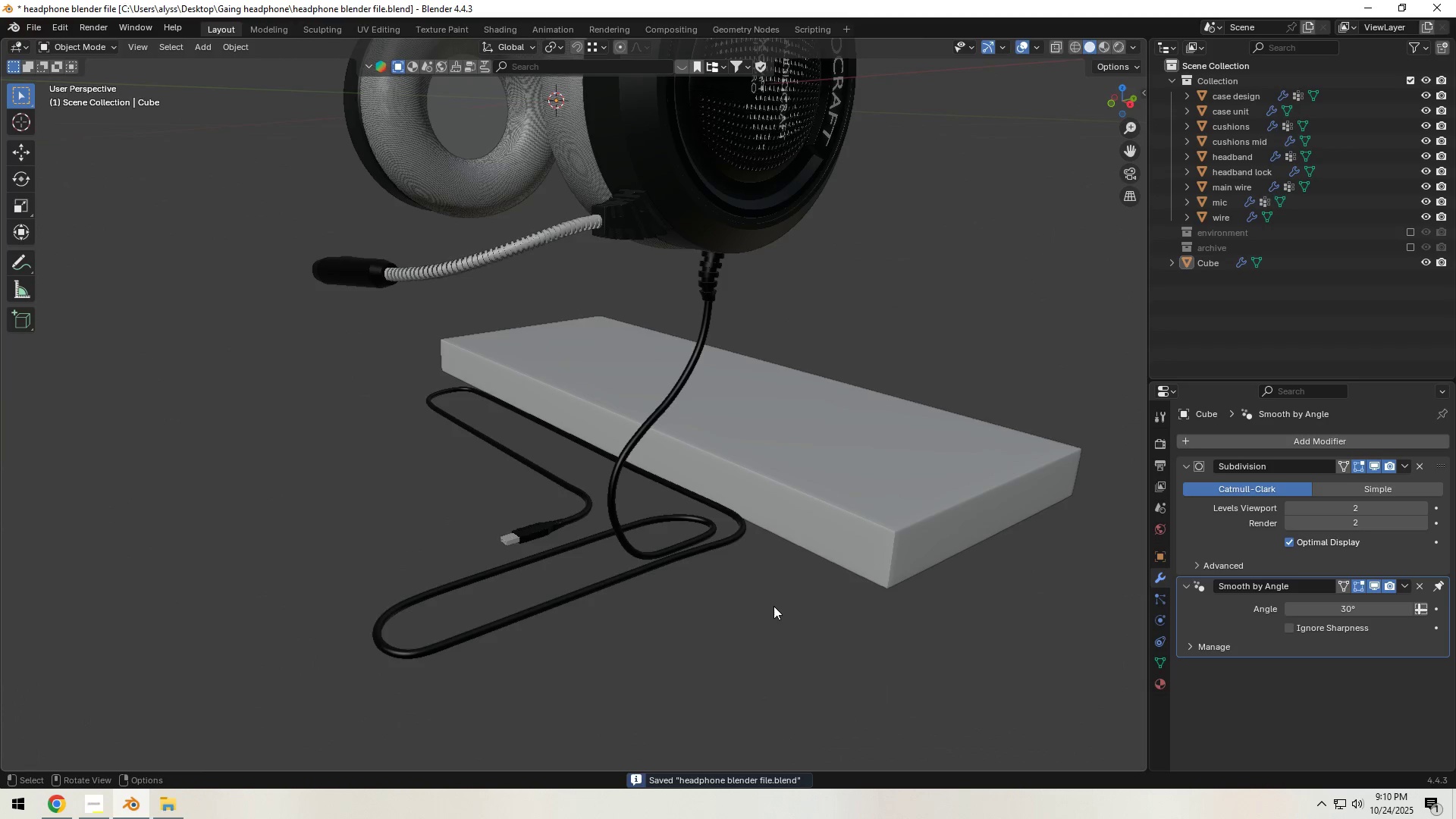 
scroll: coordinate [774, 606], scroll_direction: down, amount: 4.0
 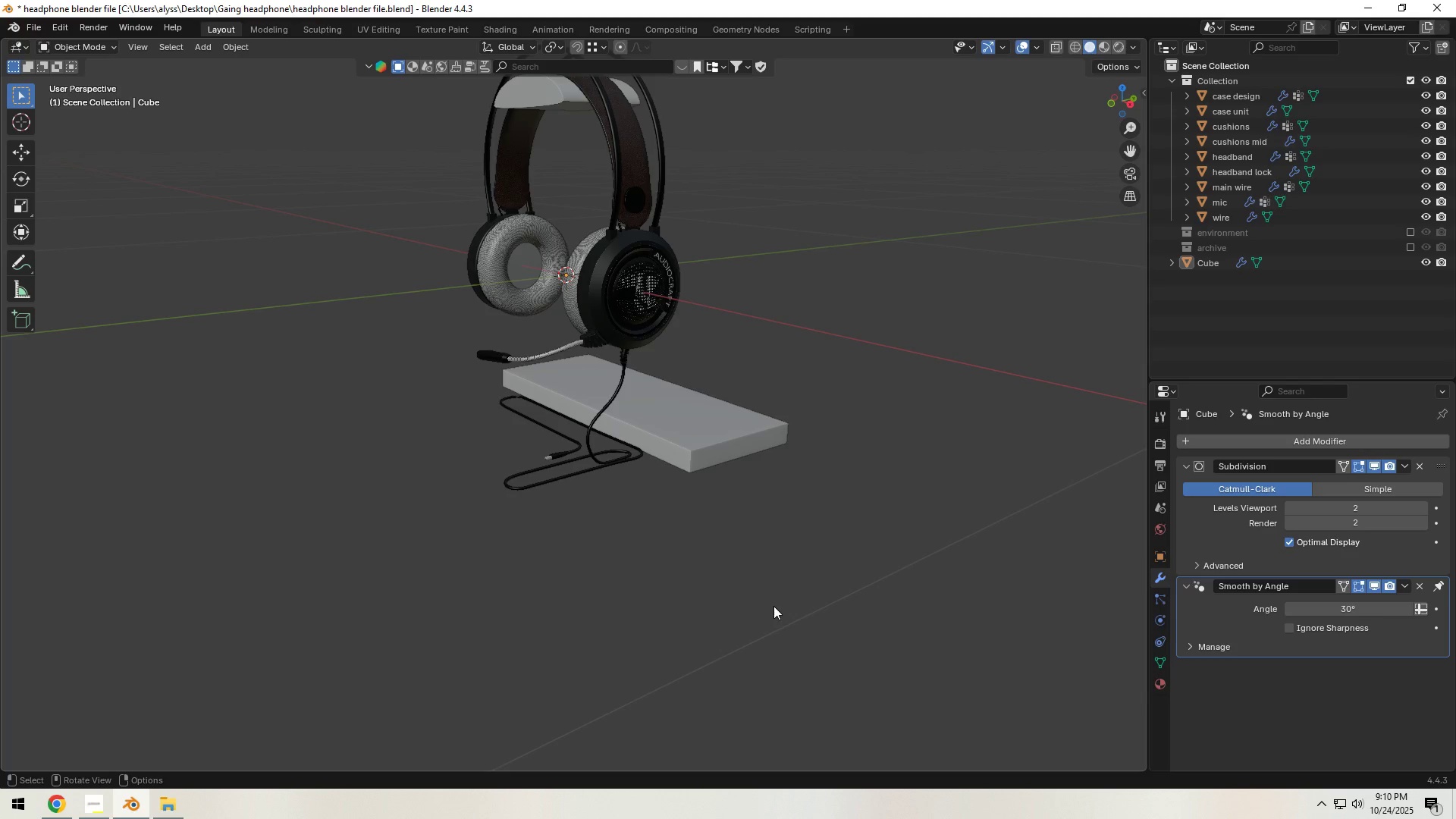 
wait(10.48)
 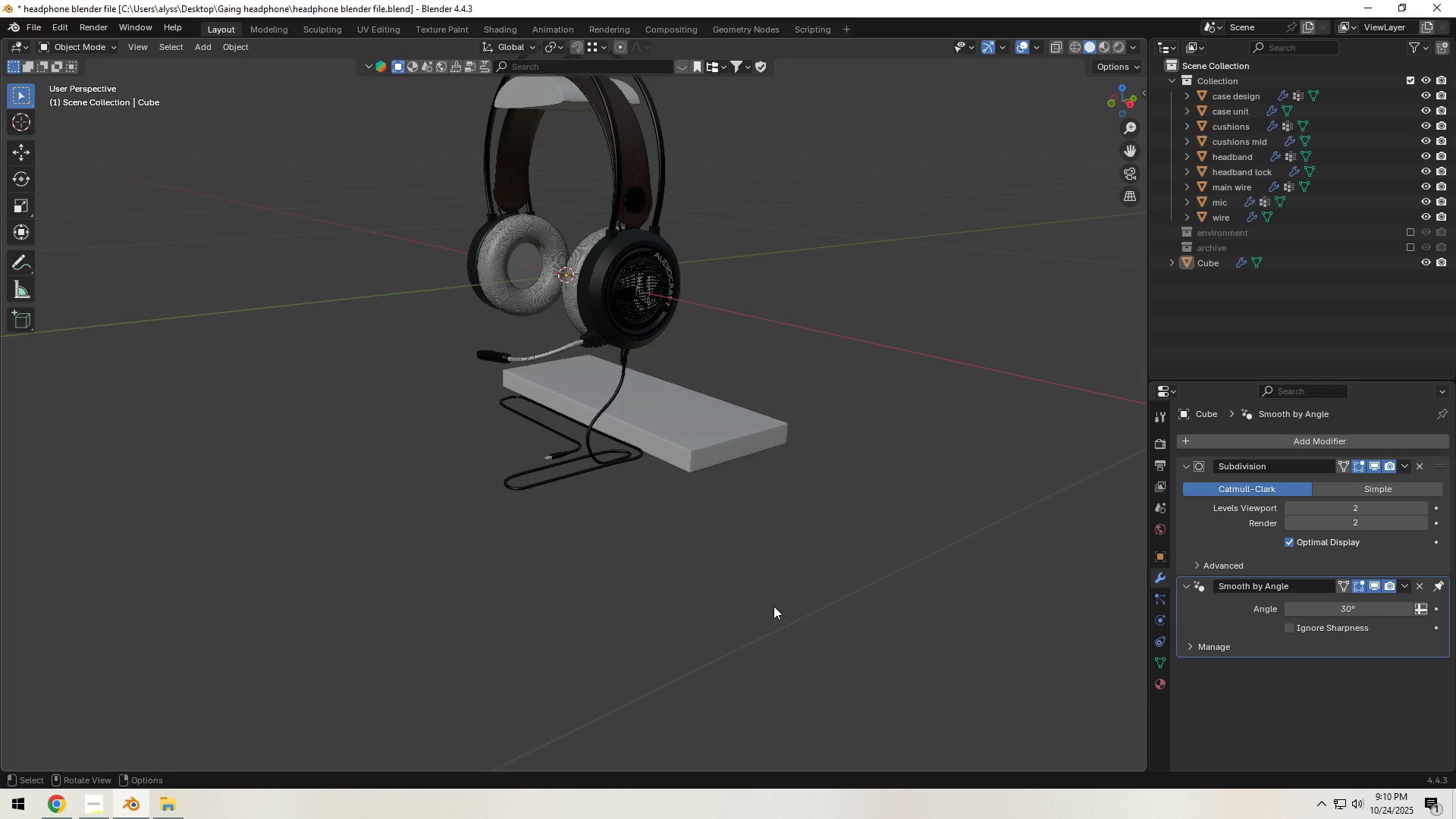 
hold_key(key=ShiftLeft, duration=0.51)
 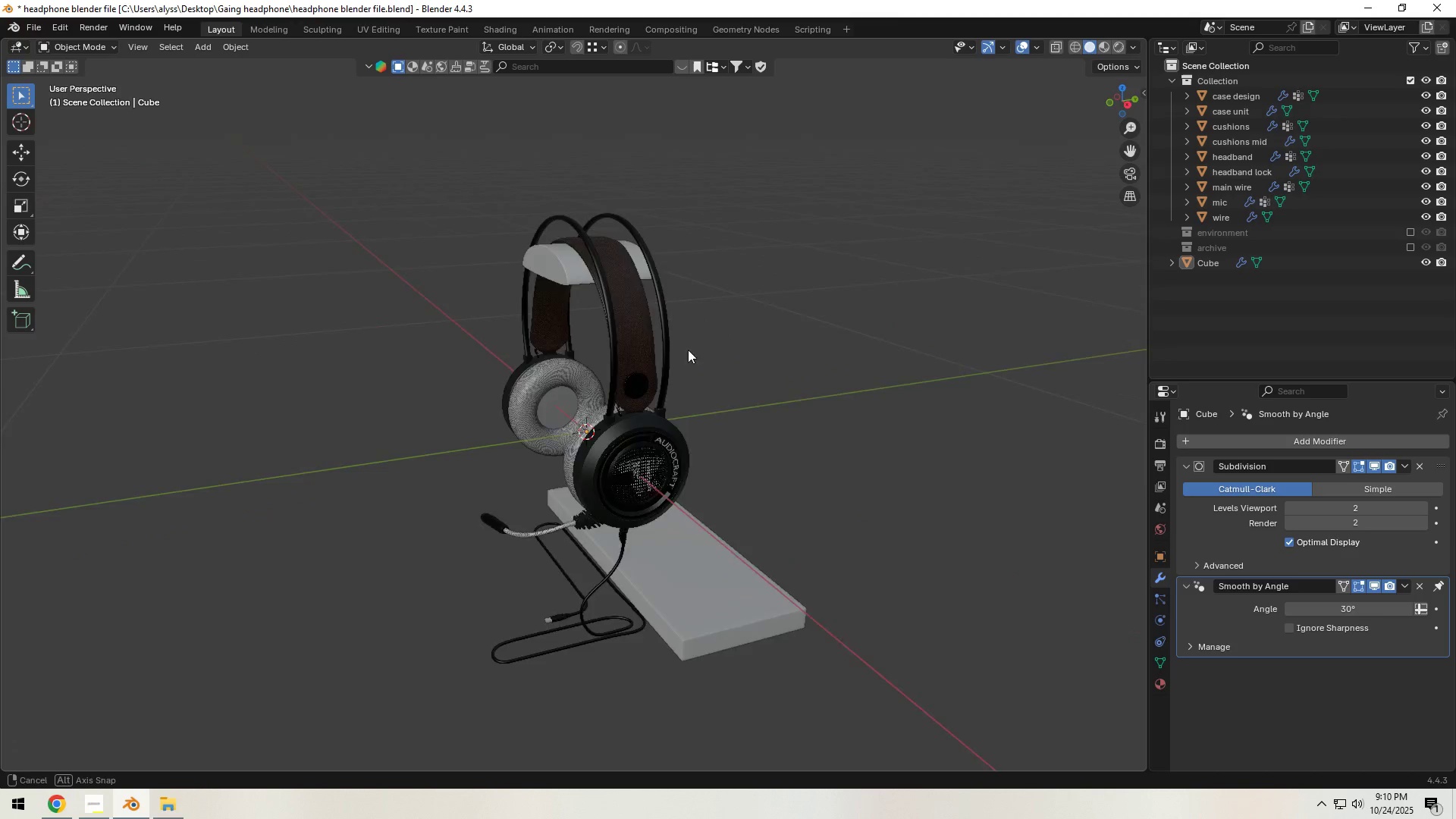 
hold_key(key=ShiftLeft, duration=0.71)
 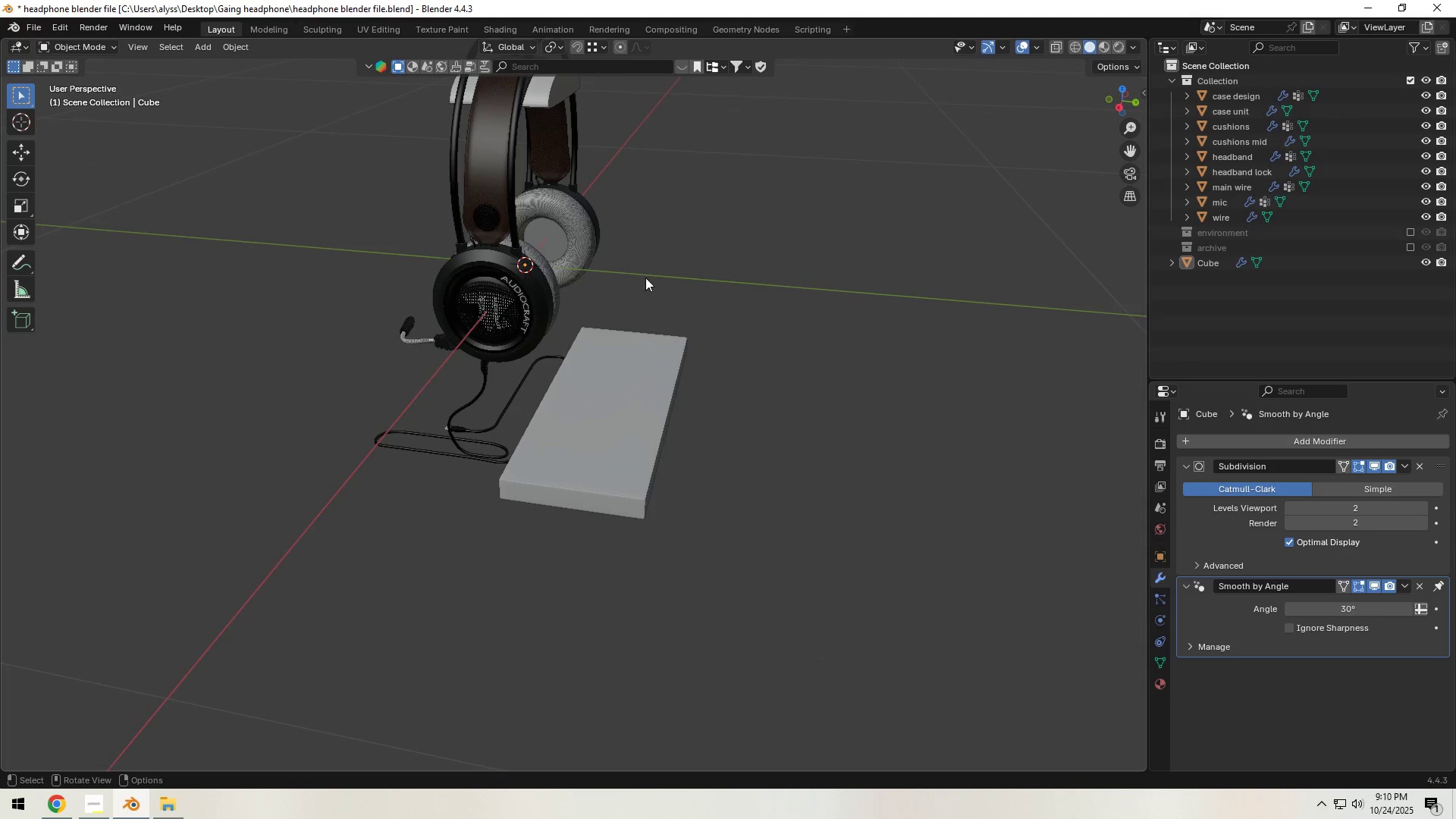 
scroll: coordinate [669, 370], scroll_direction: up, amount: 4.0
 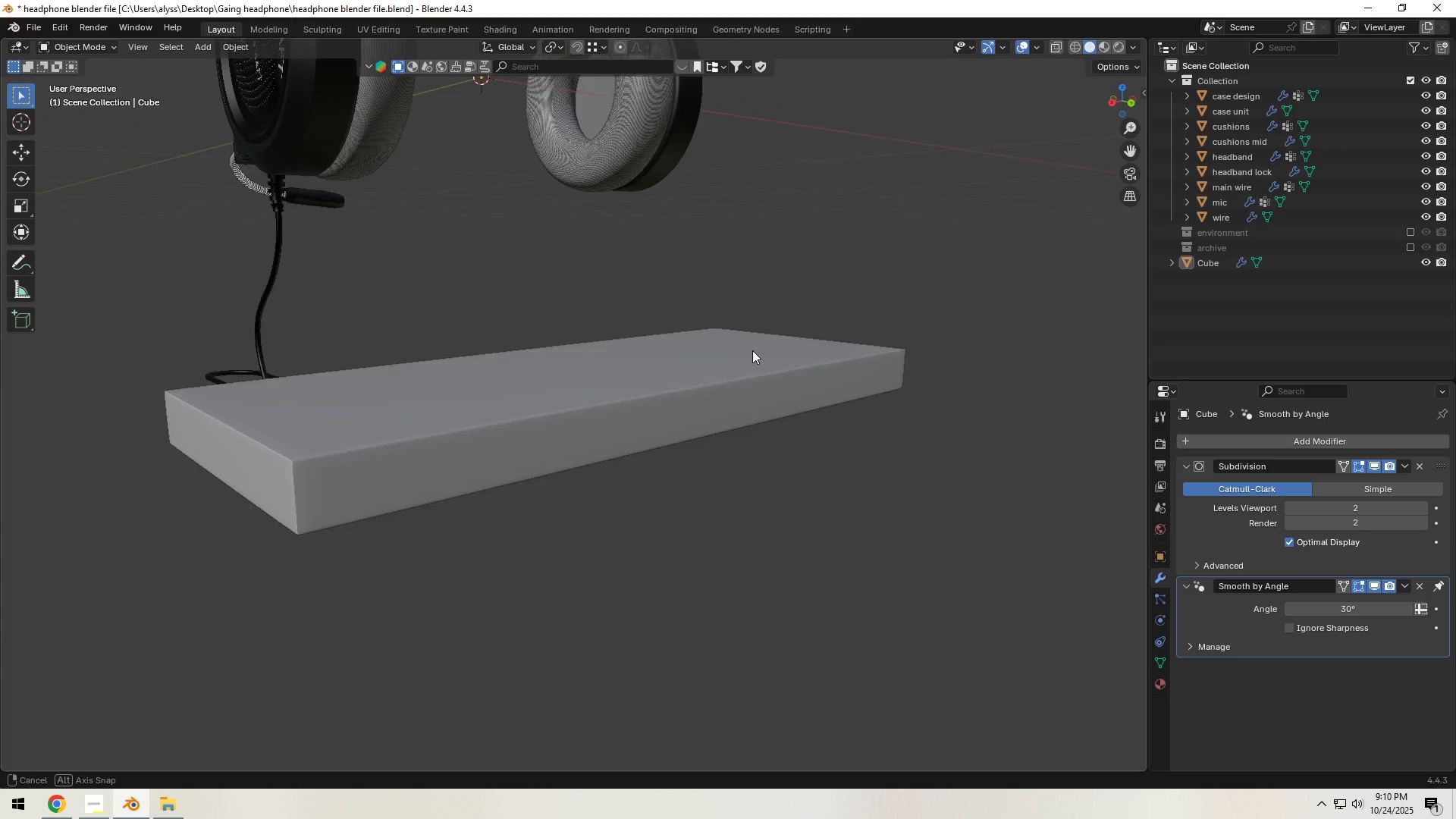 
left_click([695, 403])
 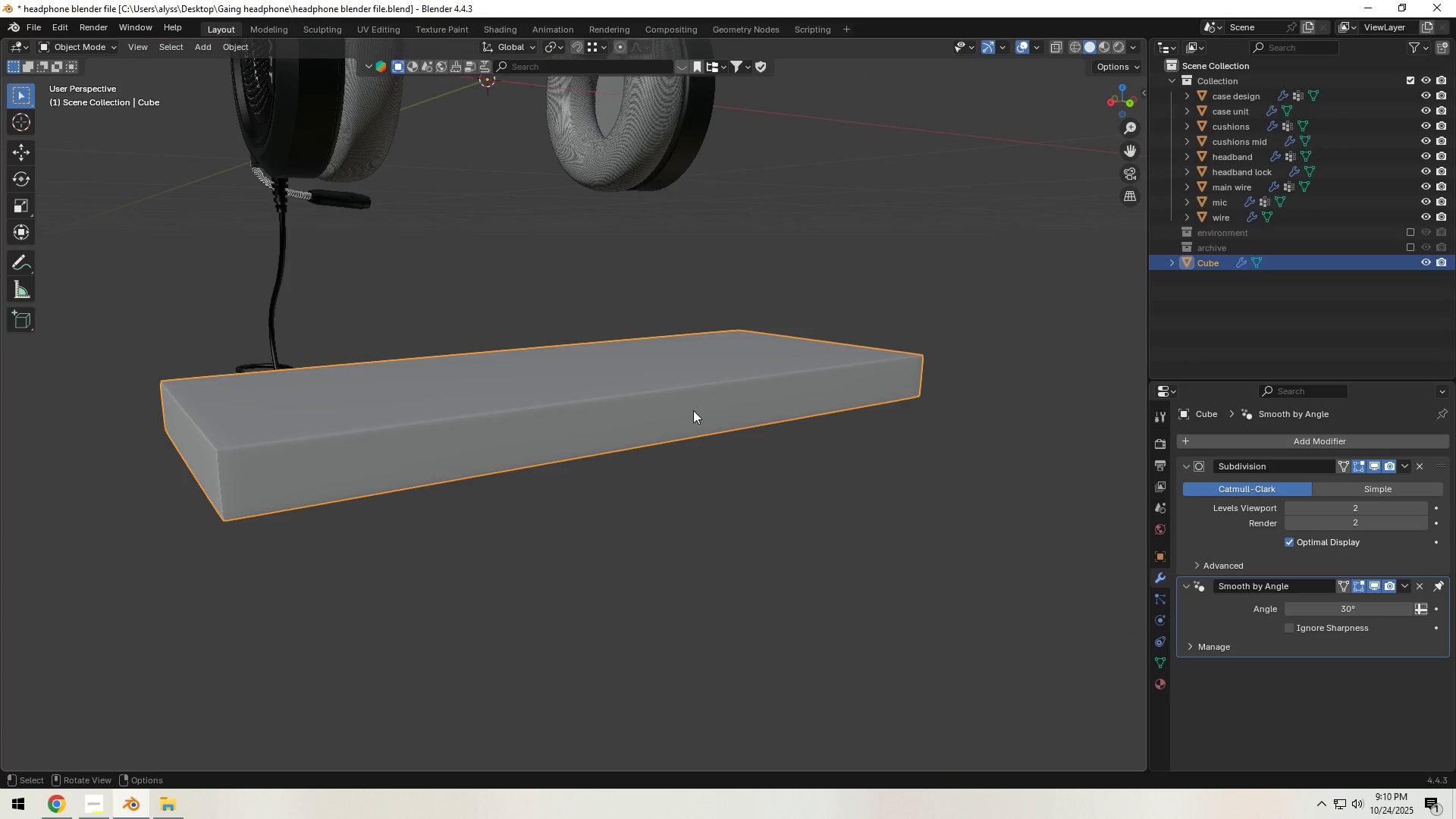 
key(Tab)
 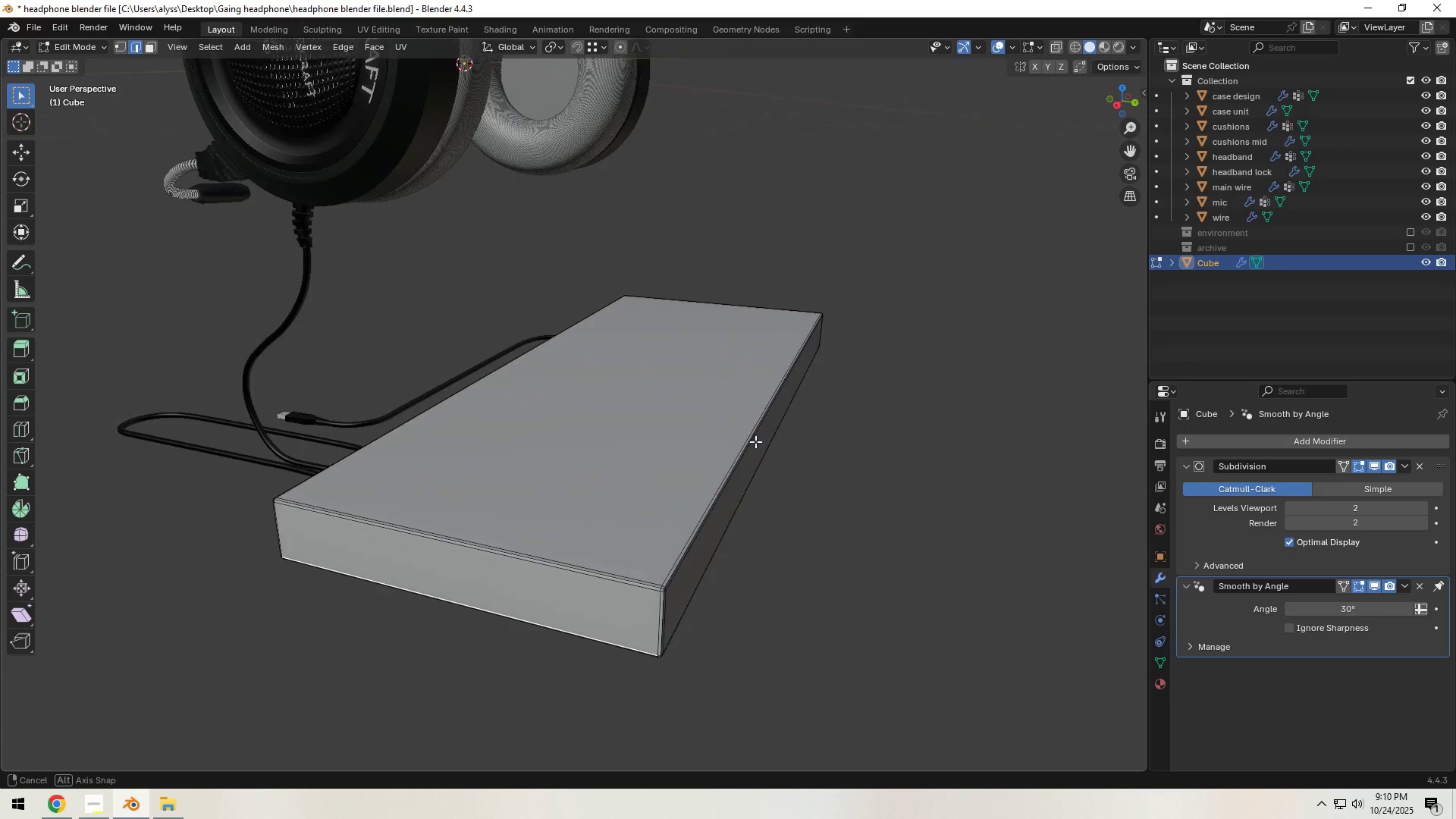 
hold_key(key=ShiftLeft, duration=0.74)
 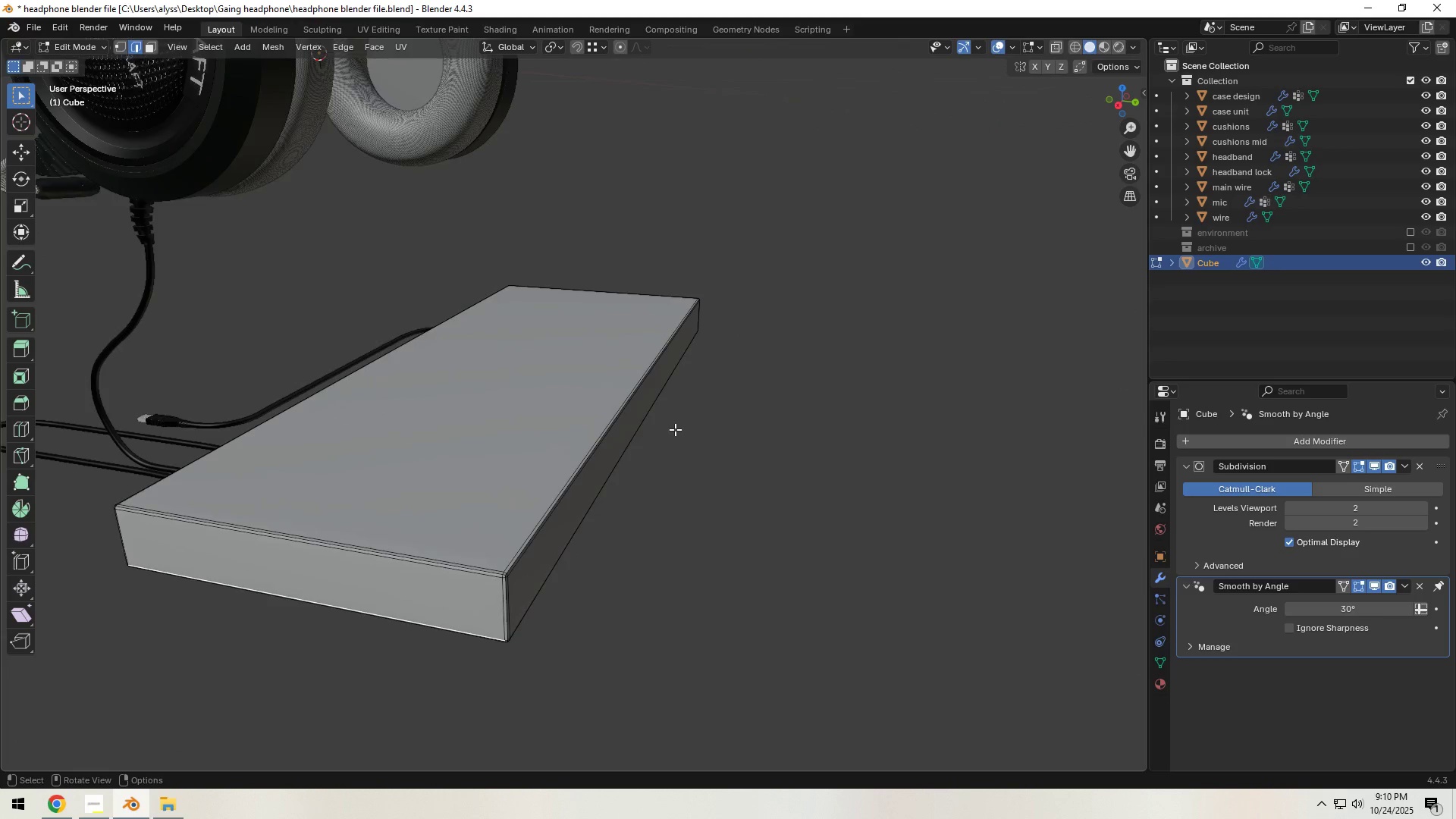 
scroll: coordinate [675, 429], scroll_direction: up, amount: 1.0
 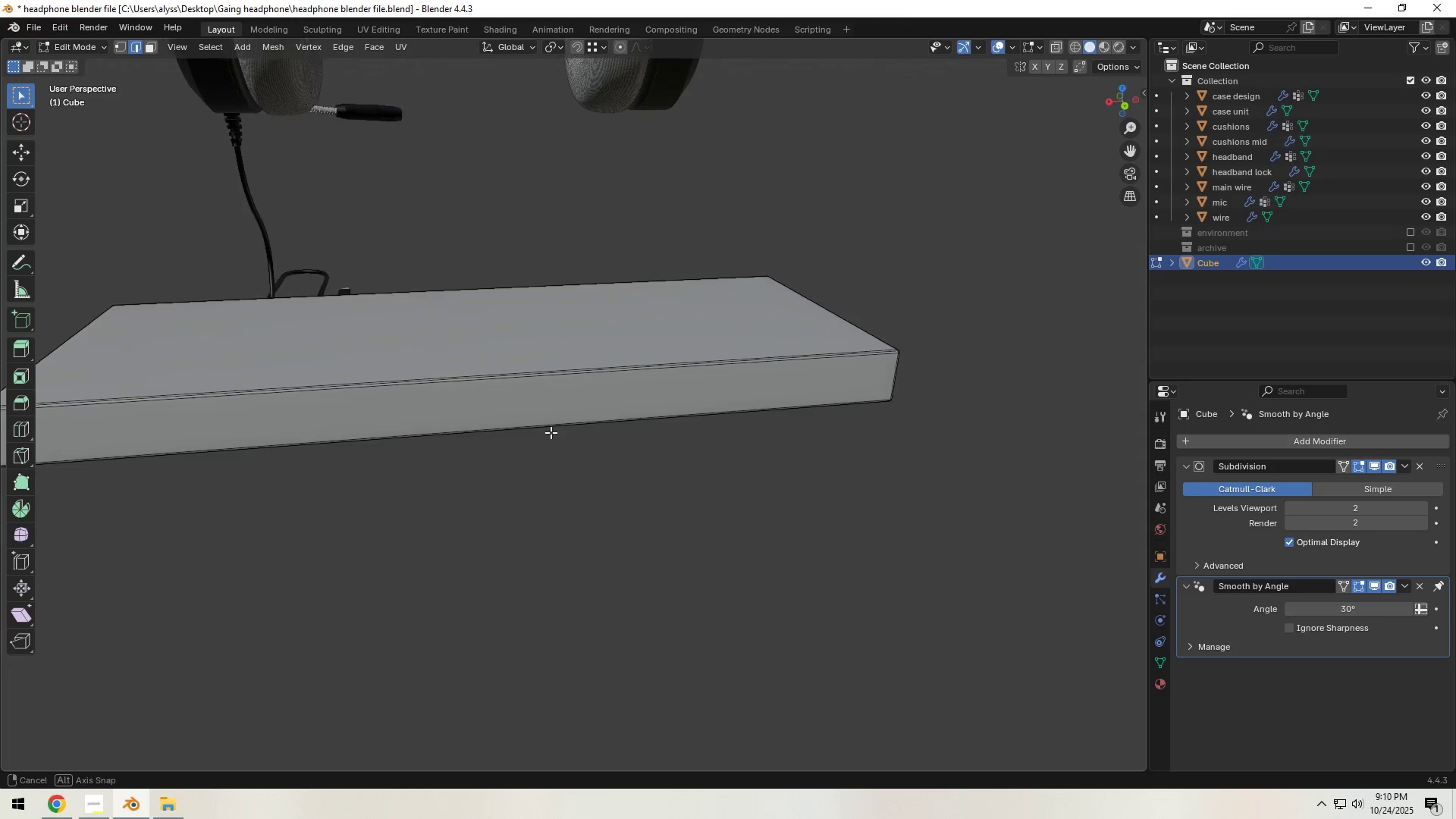 
scroll: coordinate [554, 365], scroll_direction: down, amount: 6.0
 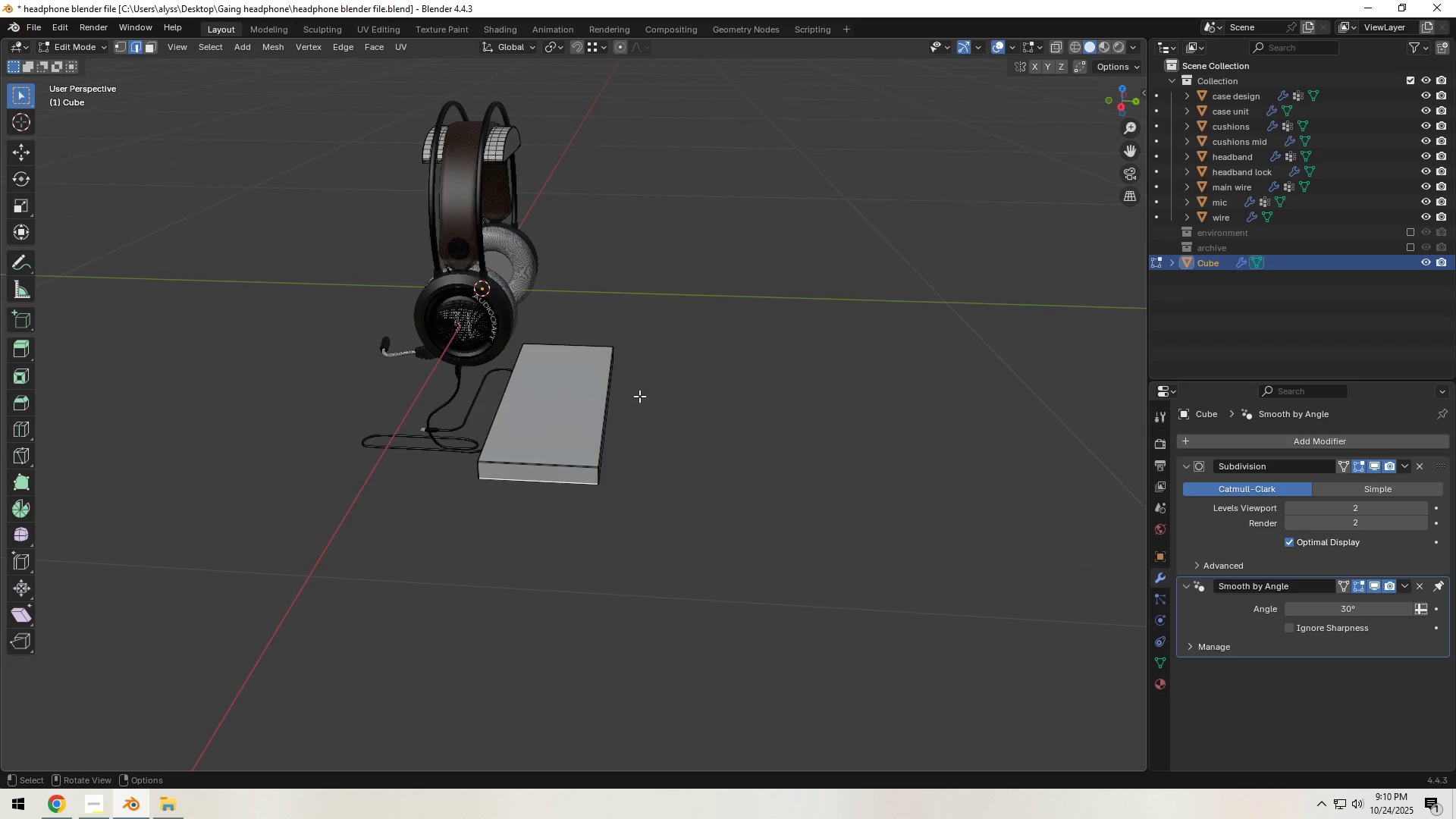 
scroll: coordinate [612, 463], scroll_direction: up, amount: 4.0
 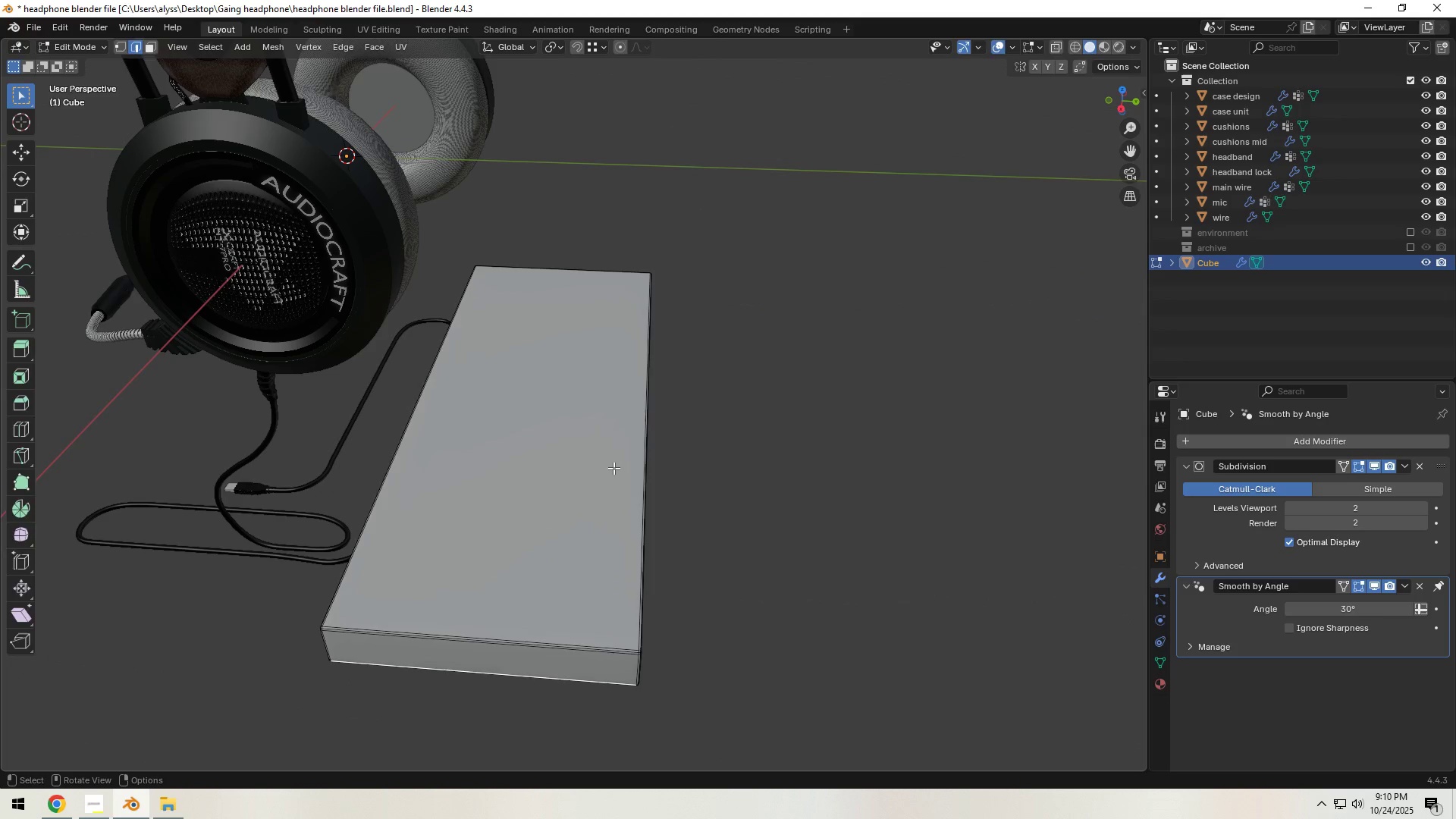 
key(Tab)
 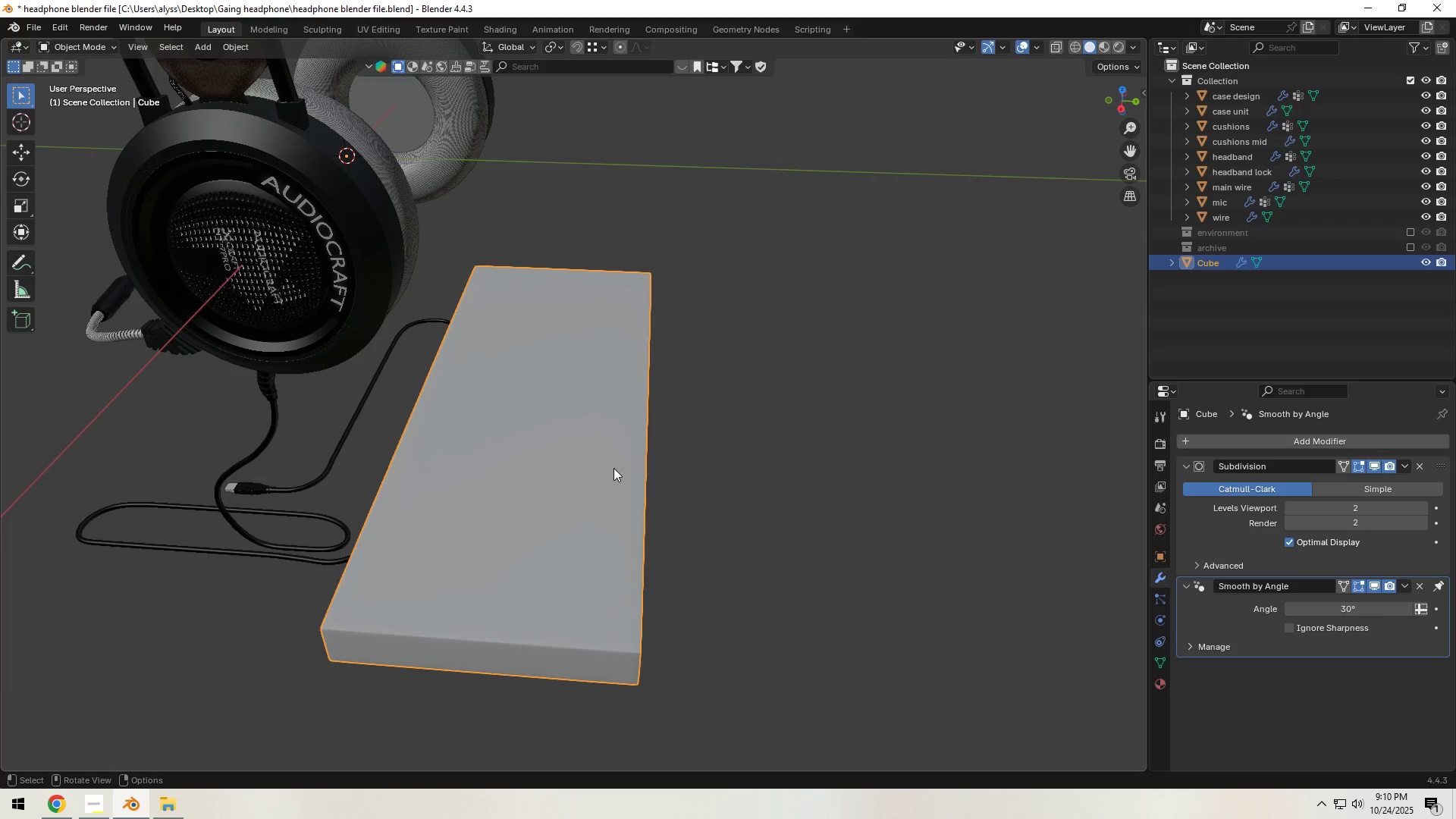 
key(Tab)
 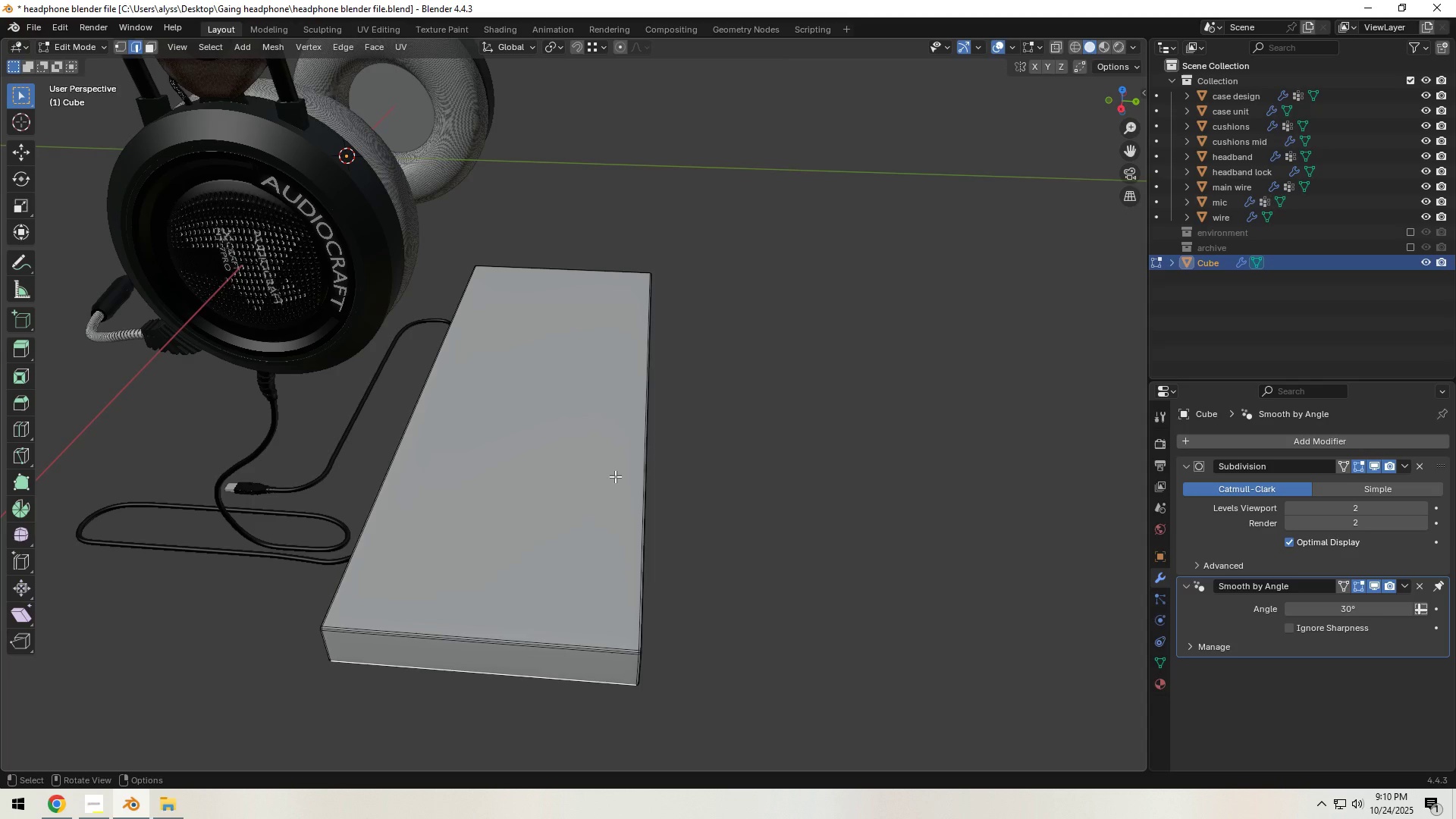 
left_click([615, 476])
 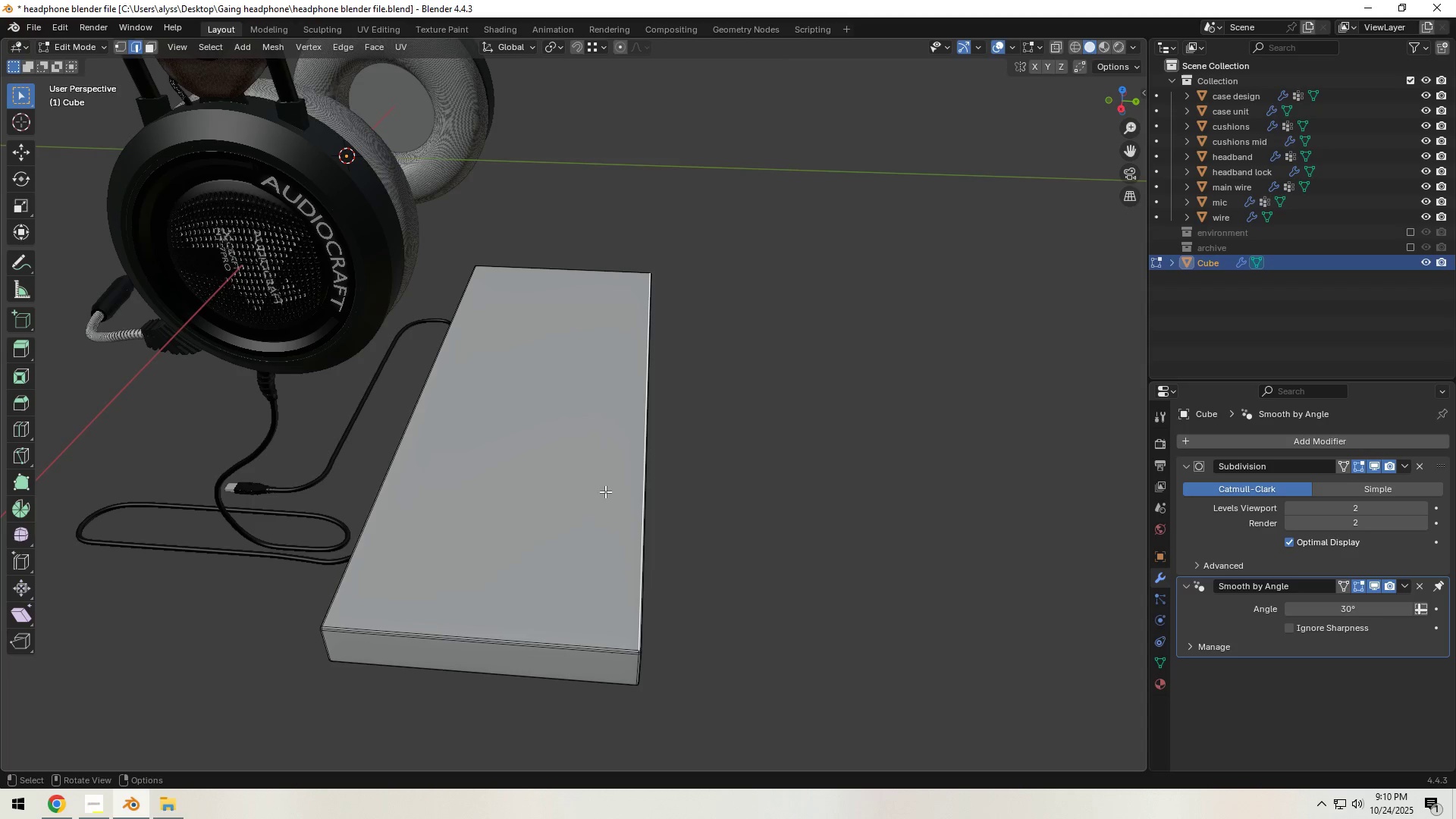 
key(3)
 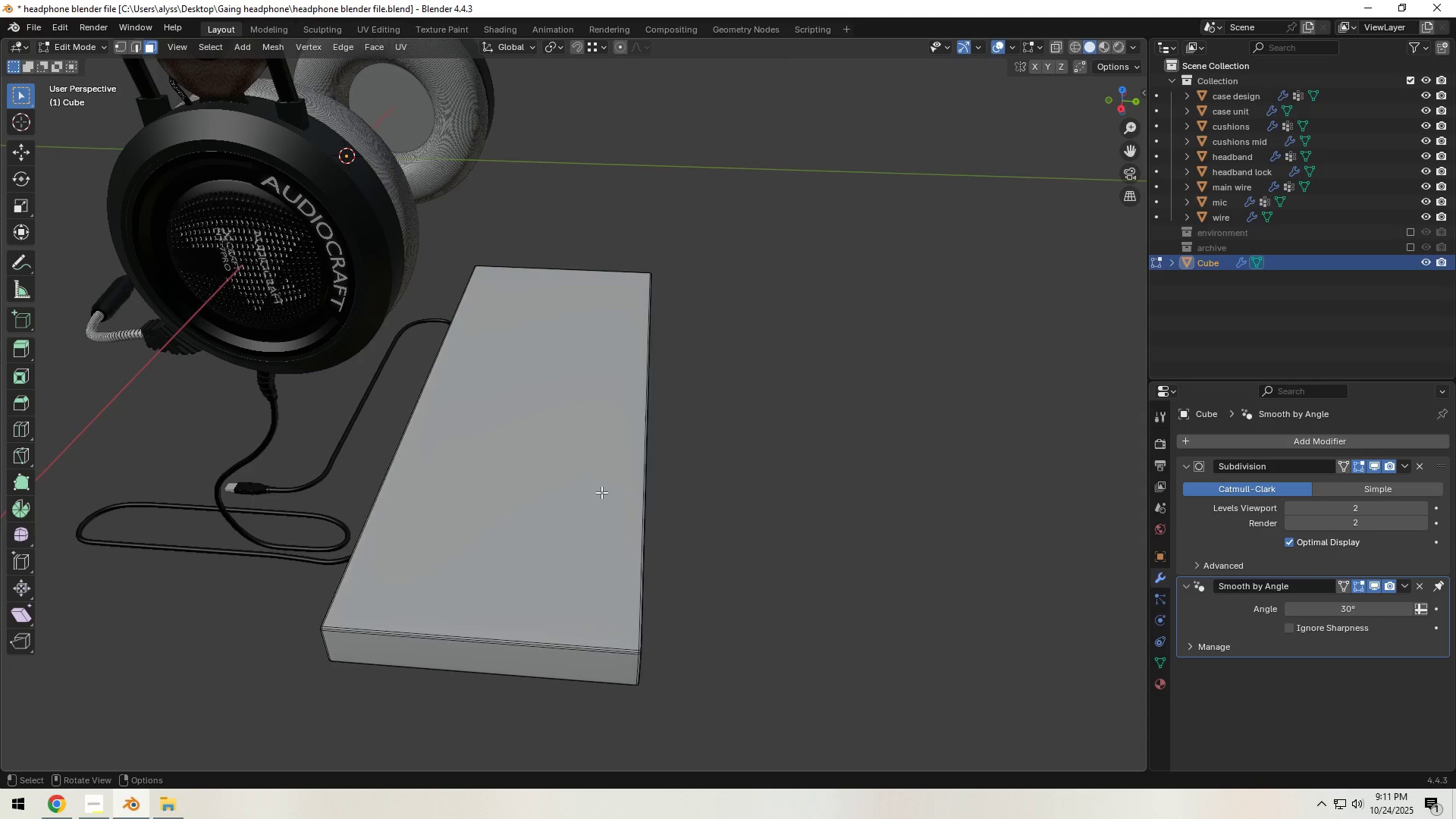 
left_click([601, 492])
 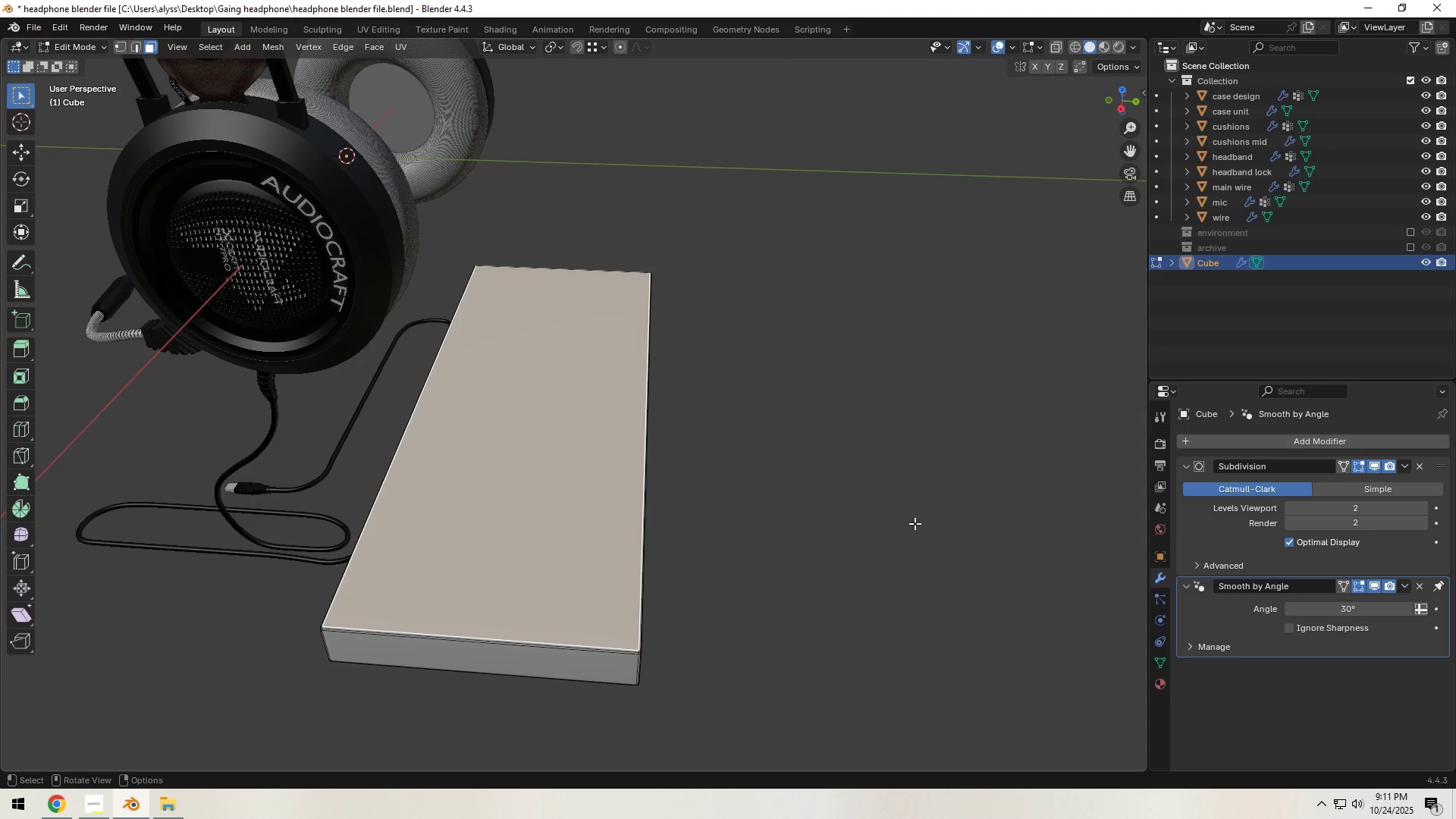 
key(I)
 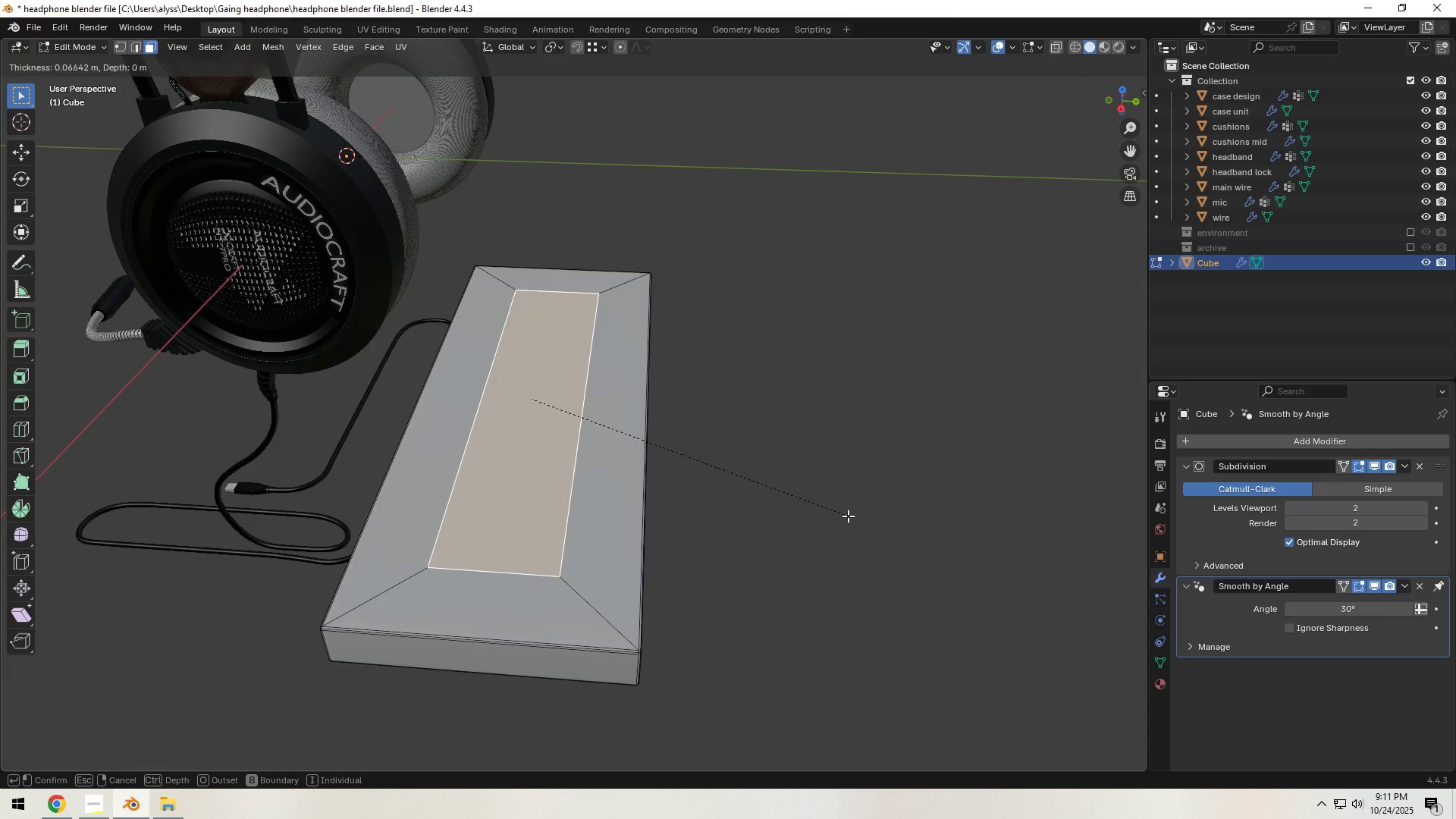 
left_click([848, 516])
 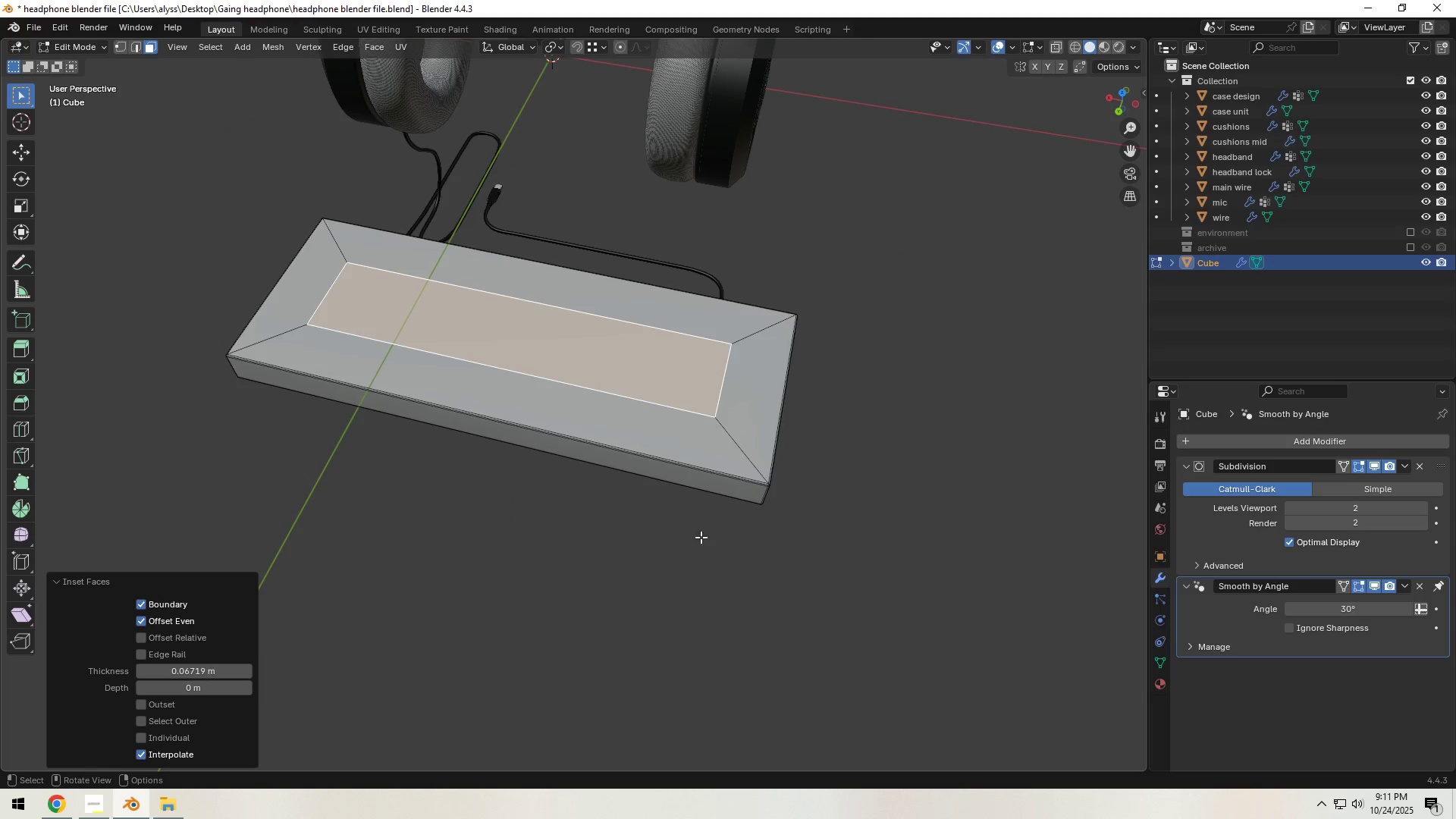 
type(sx)
 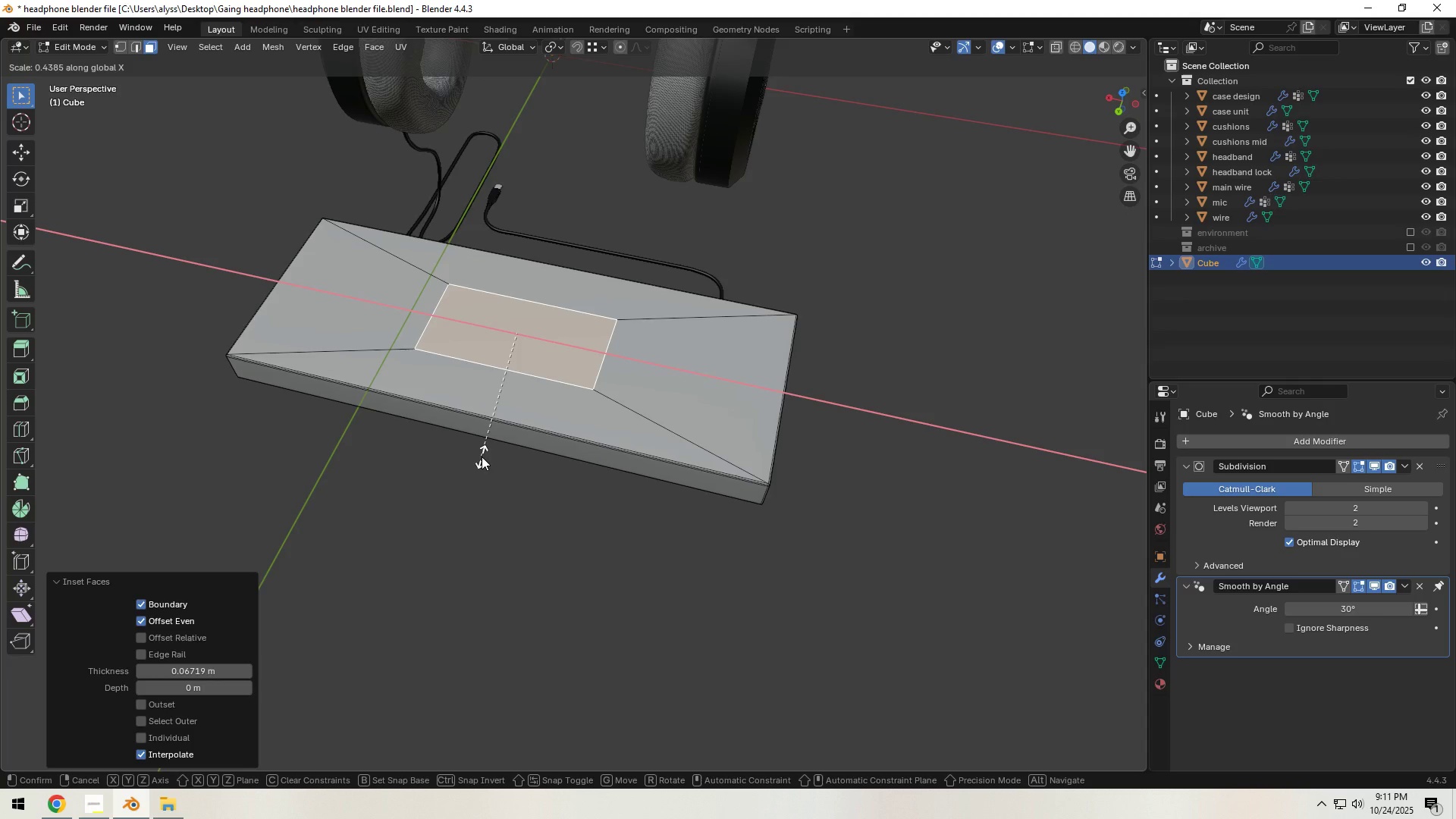 
right_click([482, 457])
 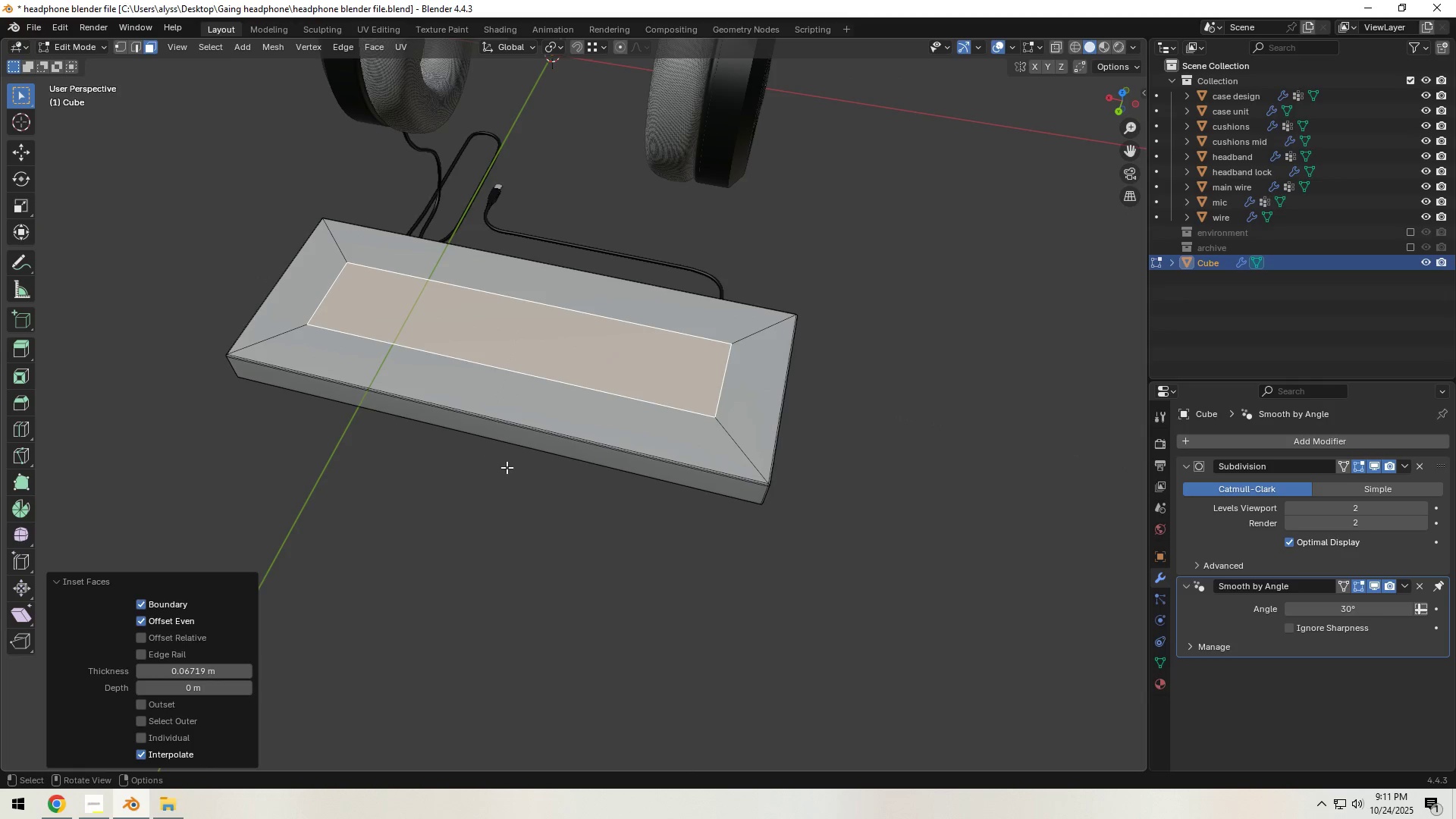 
key(Control+Z)
 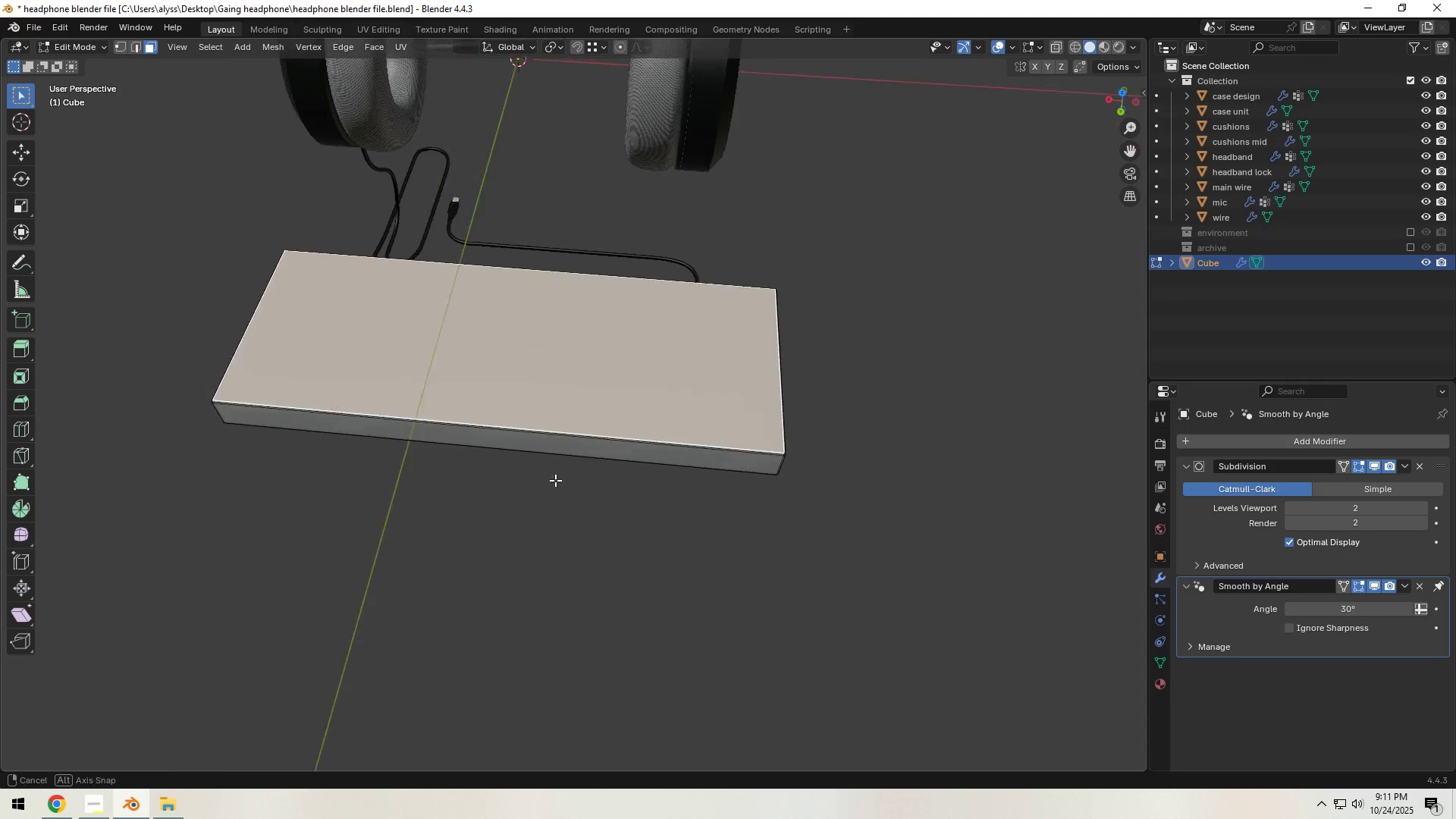 
key(Control+R)
 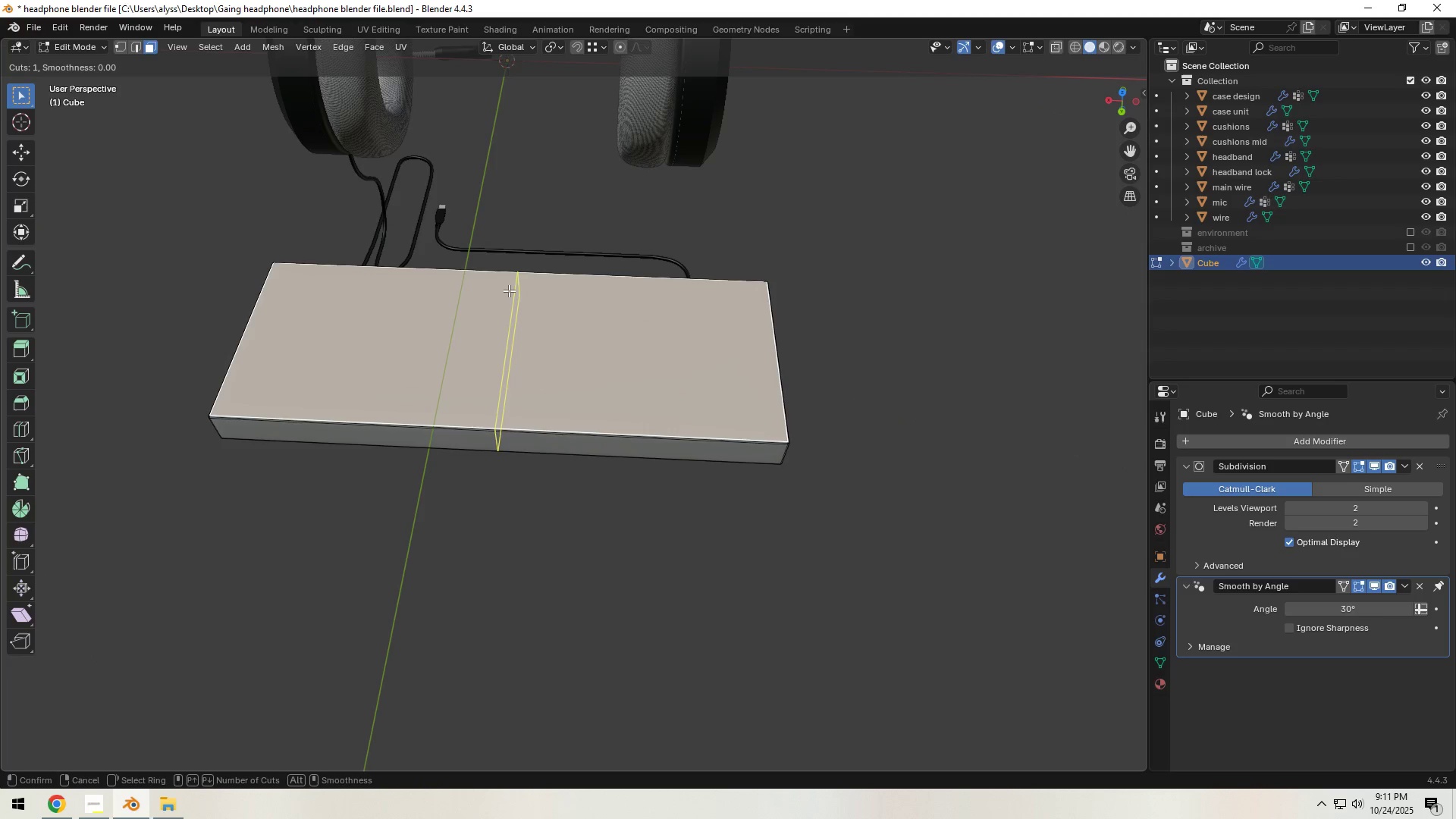 
scroll: coordinate [509, 289], scroll_direction: up, amount: 5.0
 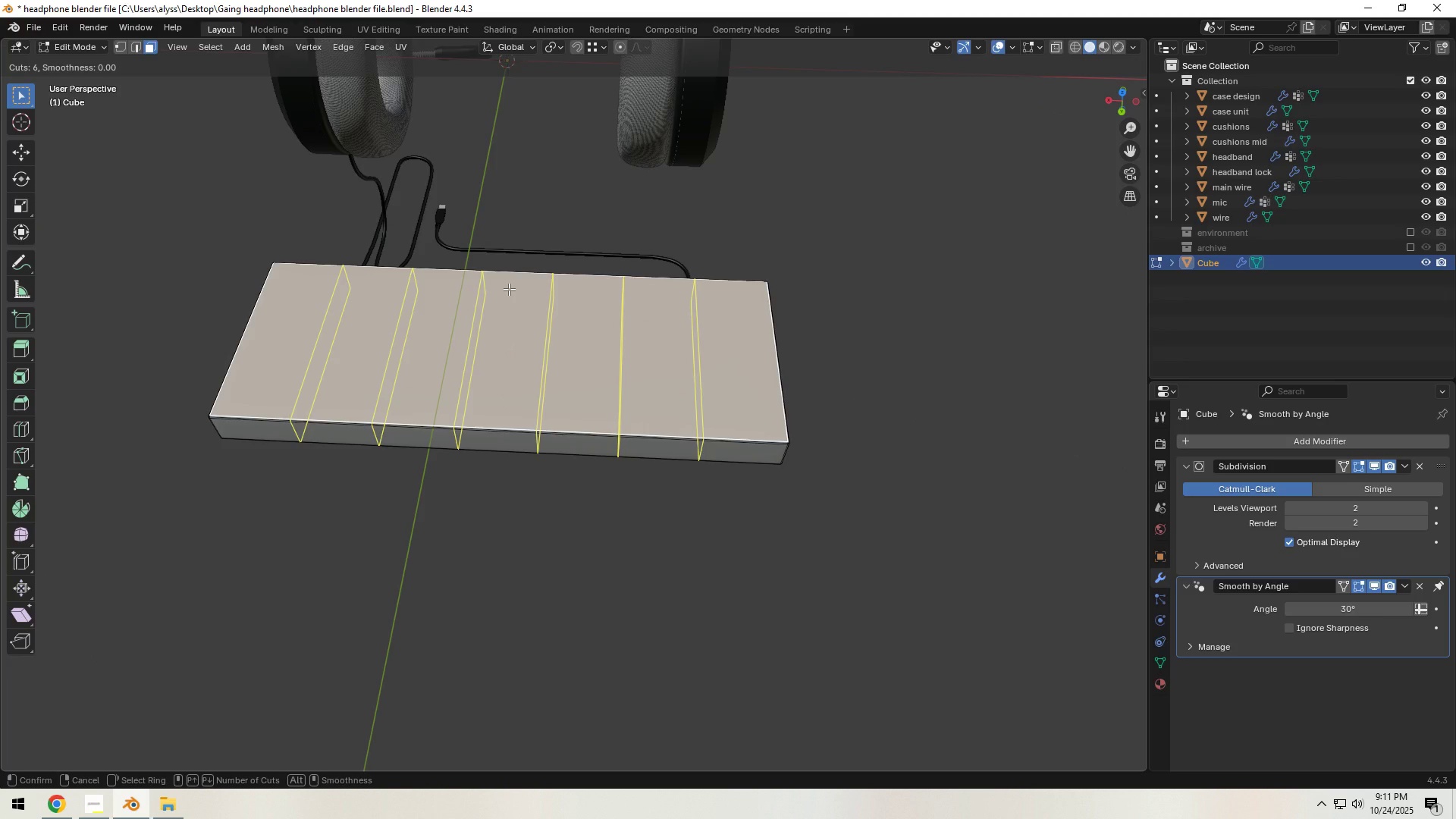 
left_click([509, 289])
 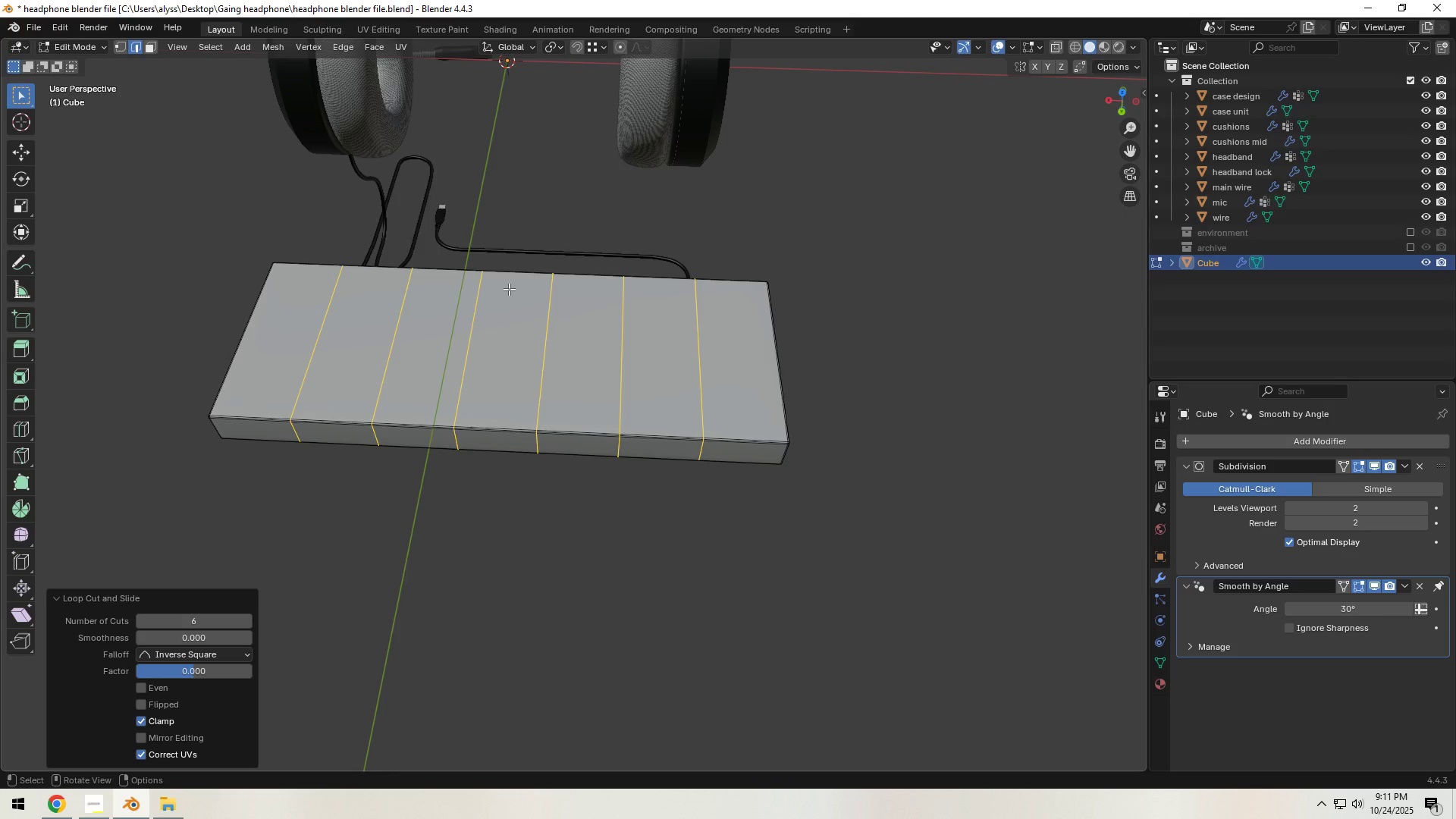 
right_click([509, 289])
 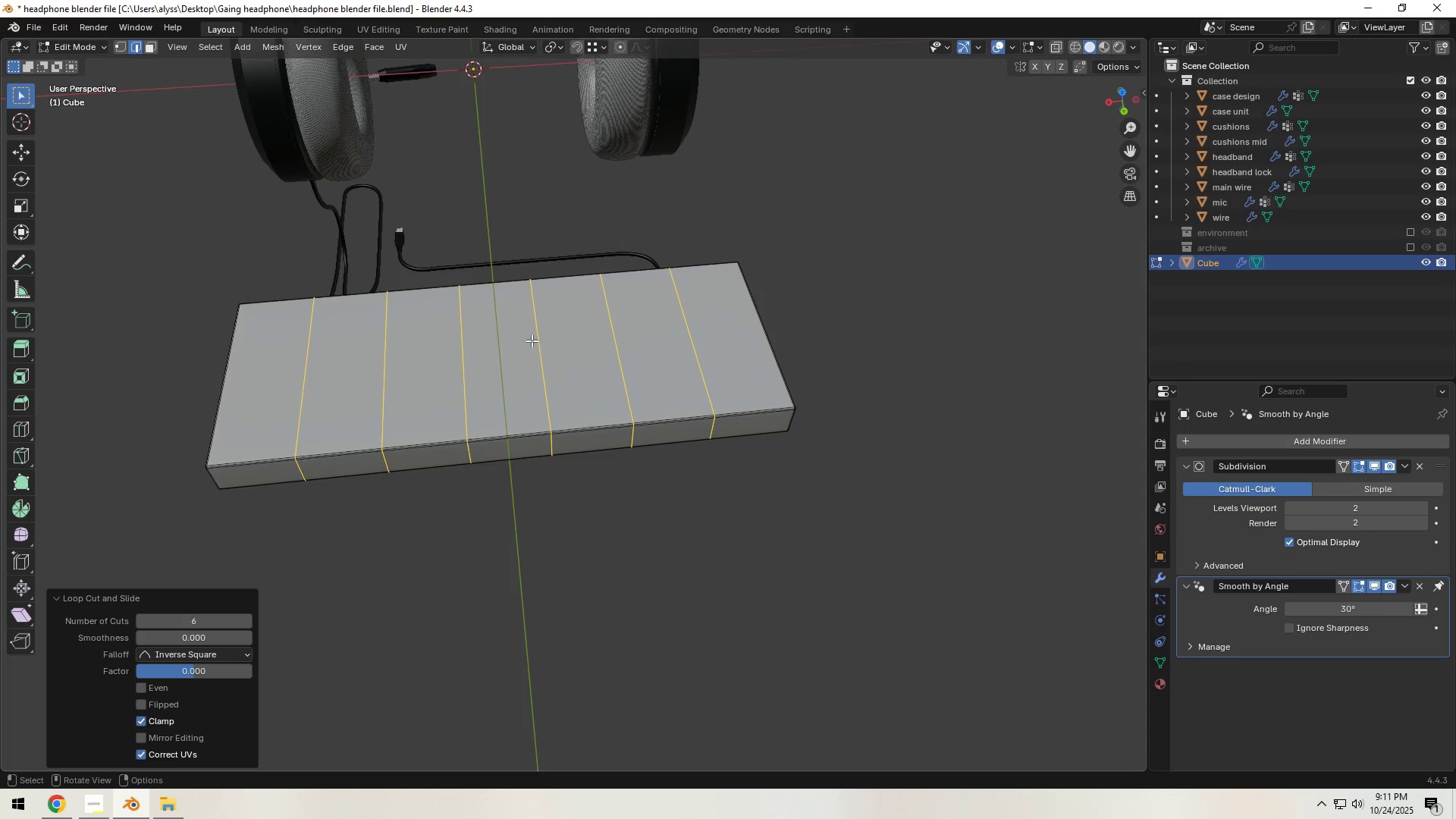 
scroll: coordinate [523, 407], scroll_direction: up, amount: 2.0
 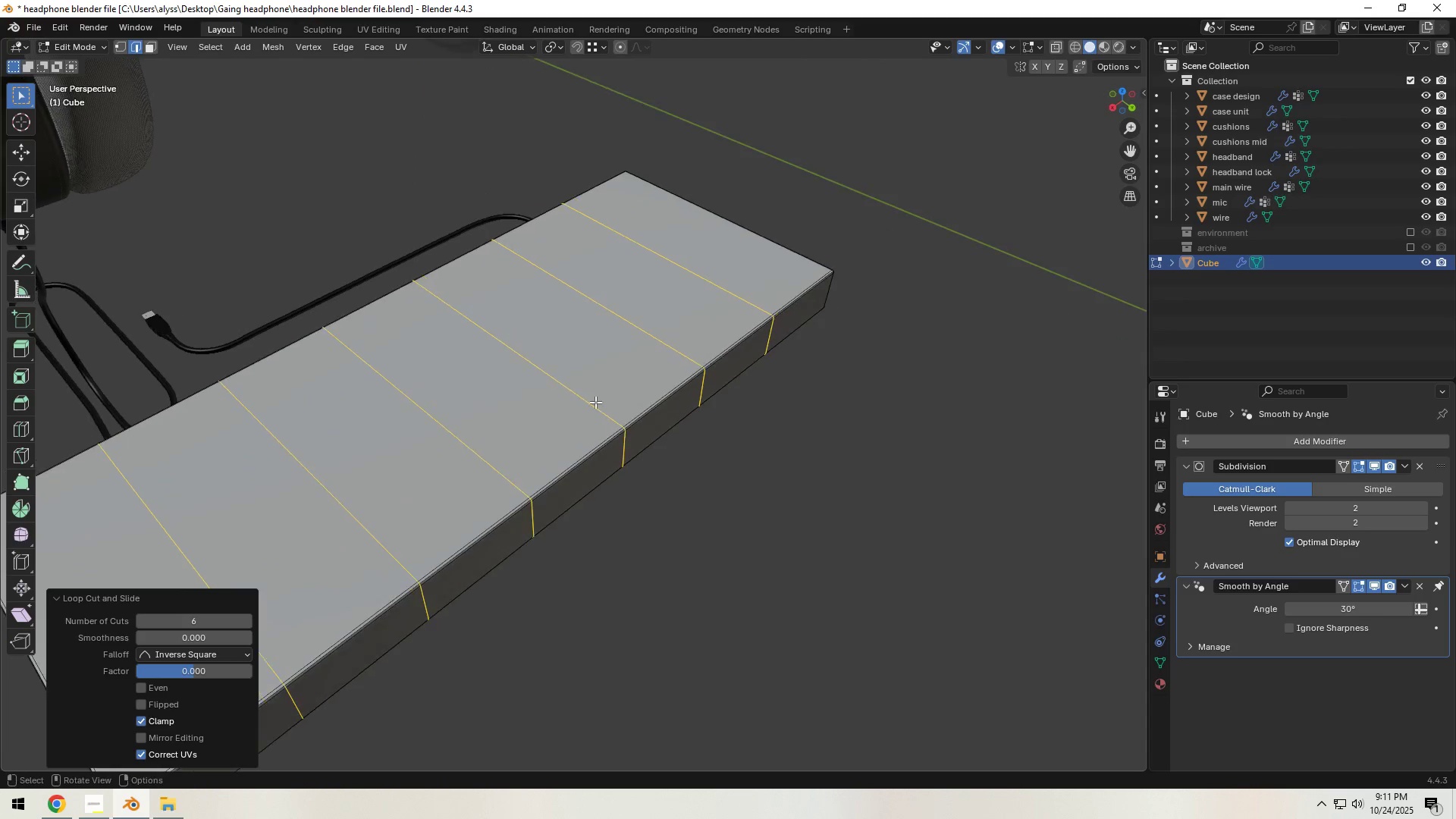 
key(Control+R)
 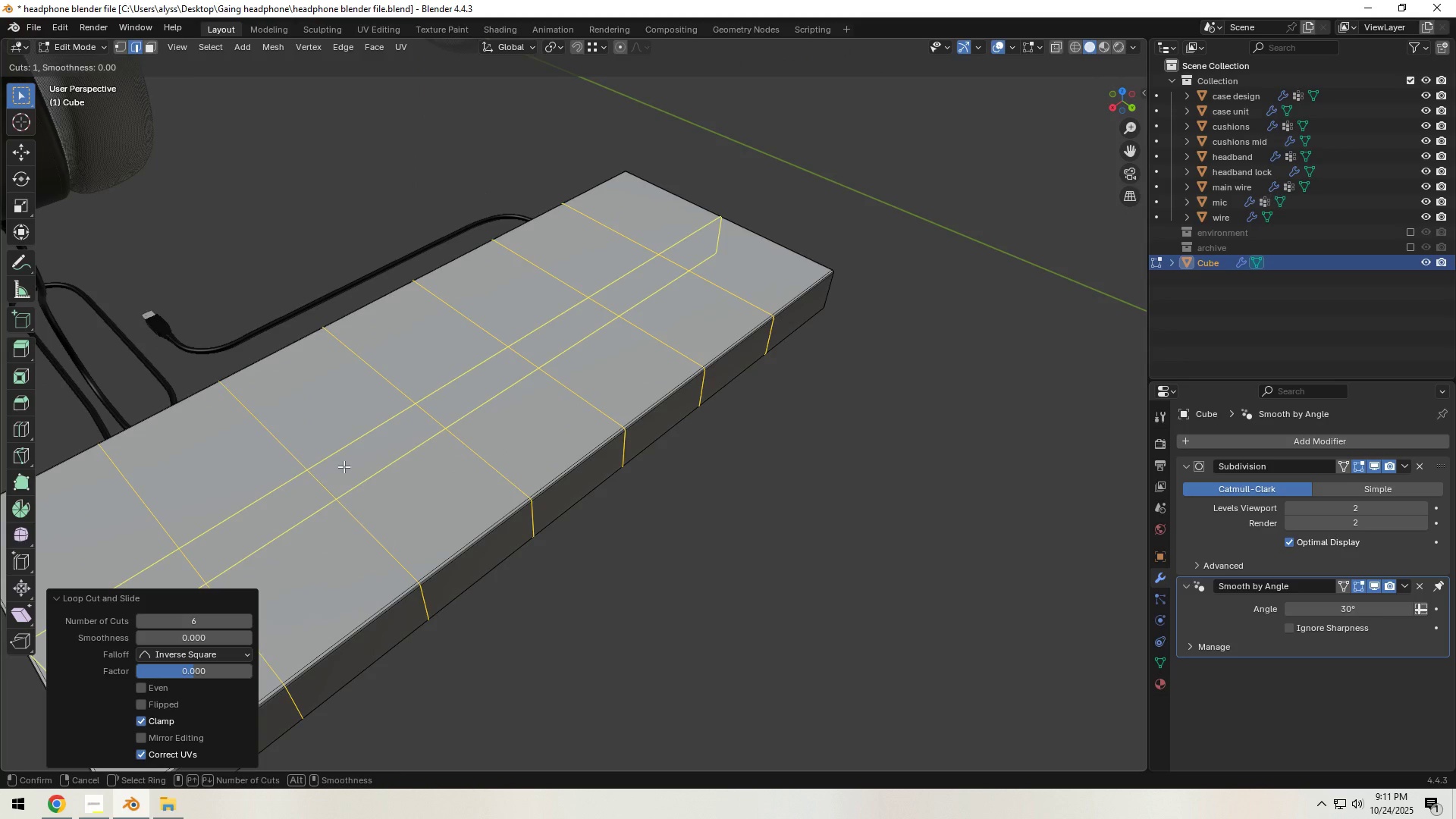 
left_click([344, 466])
 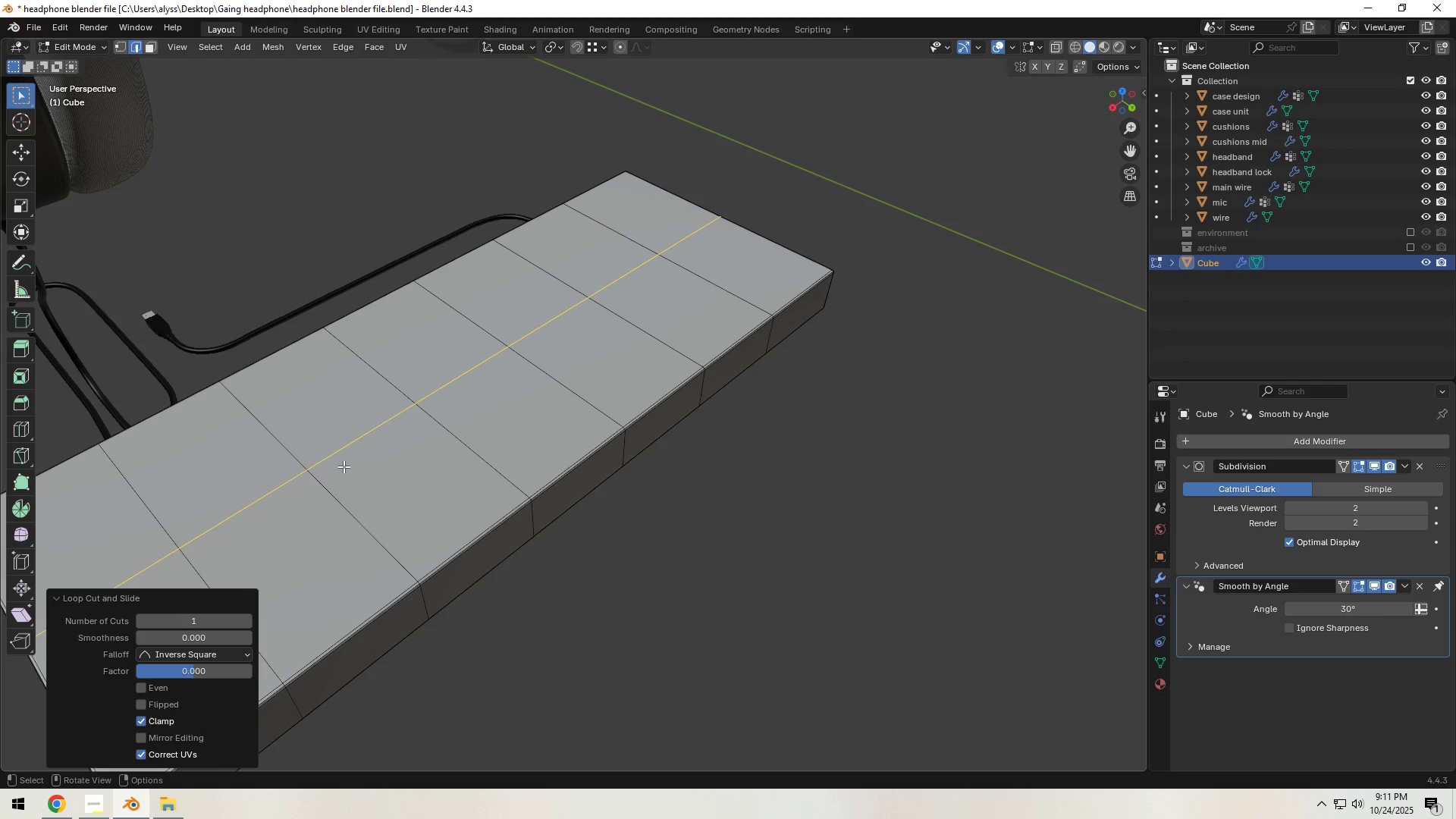 
right_click([344, 466])
 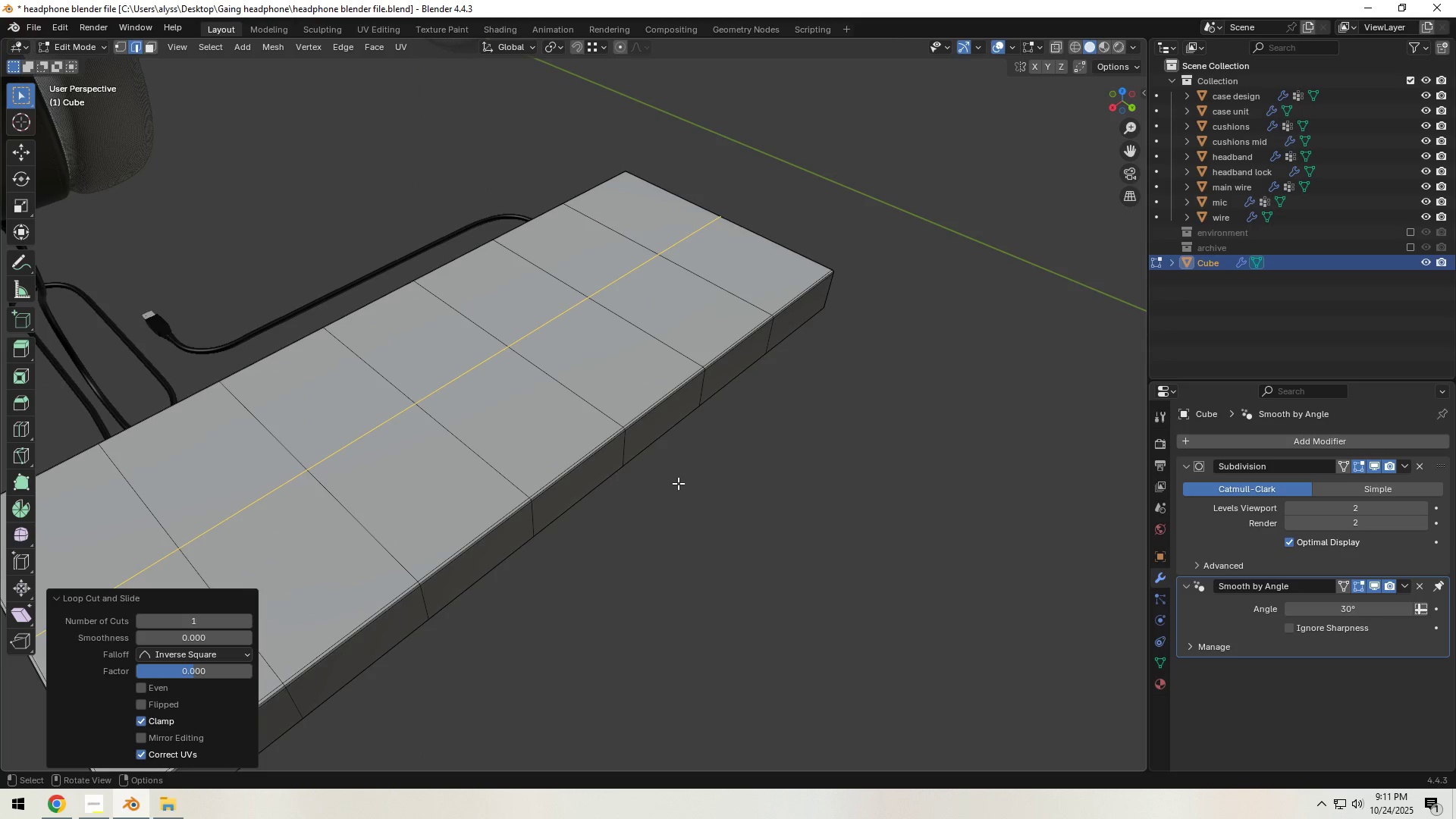 
left_click([679, 483])
 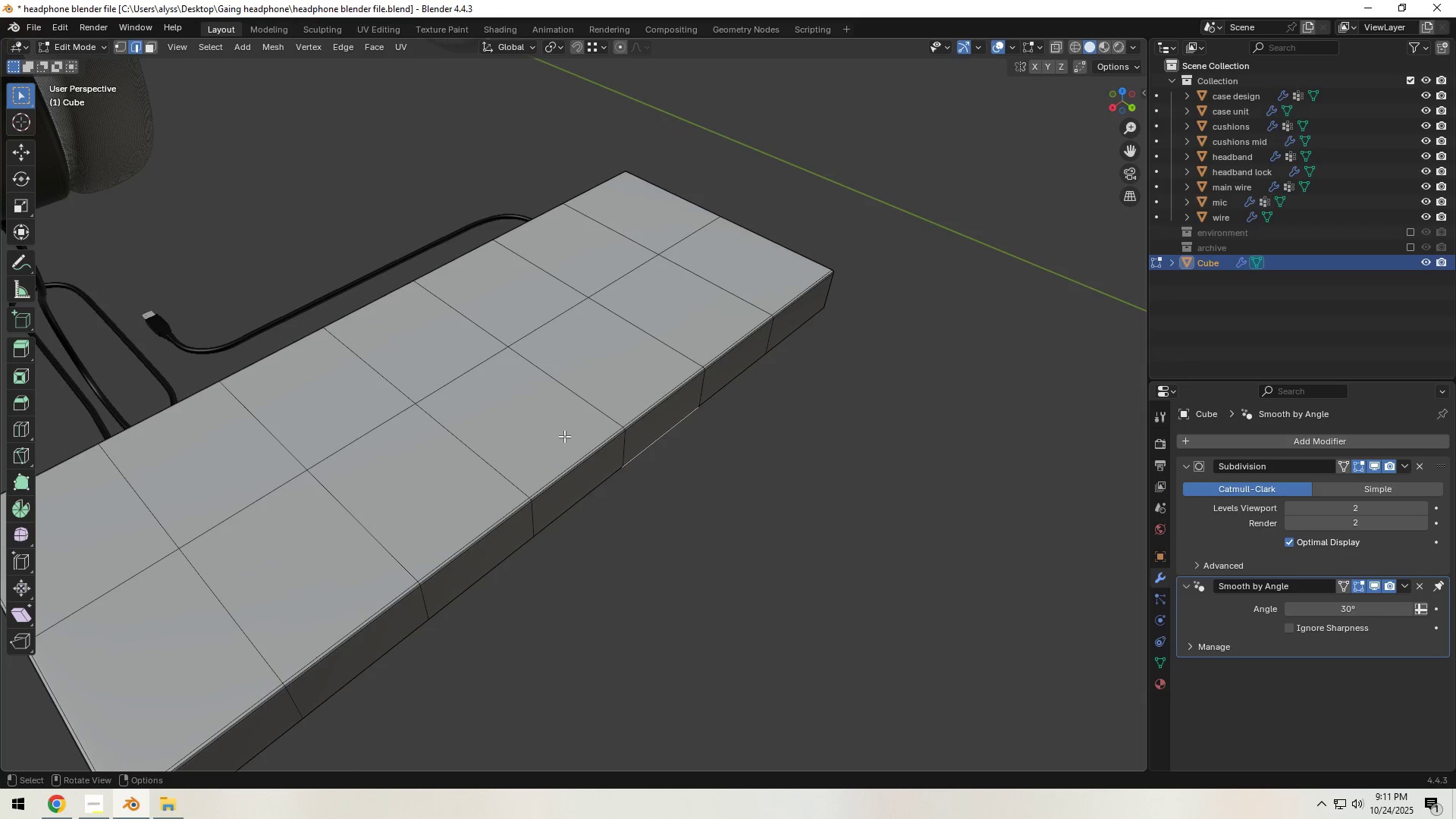 
key(3)
 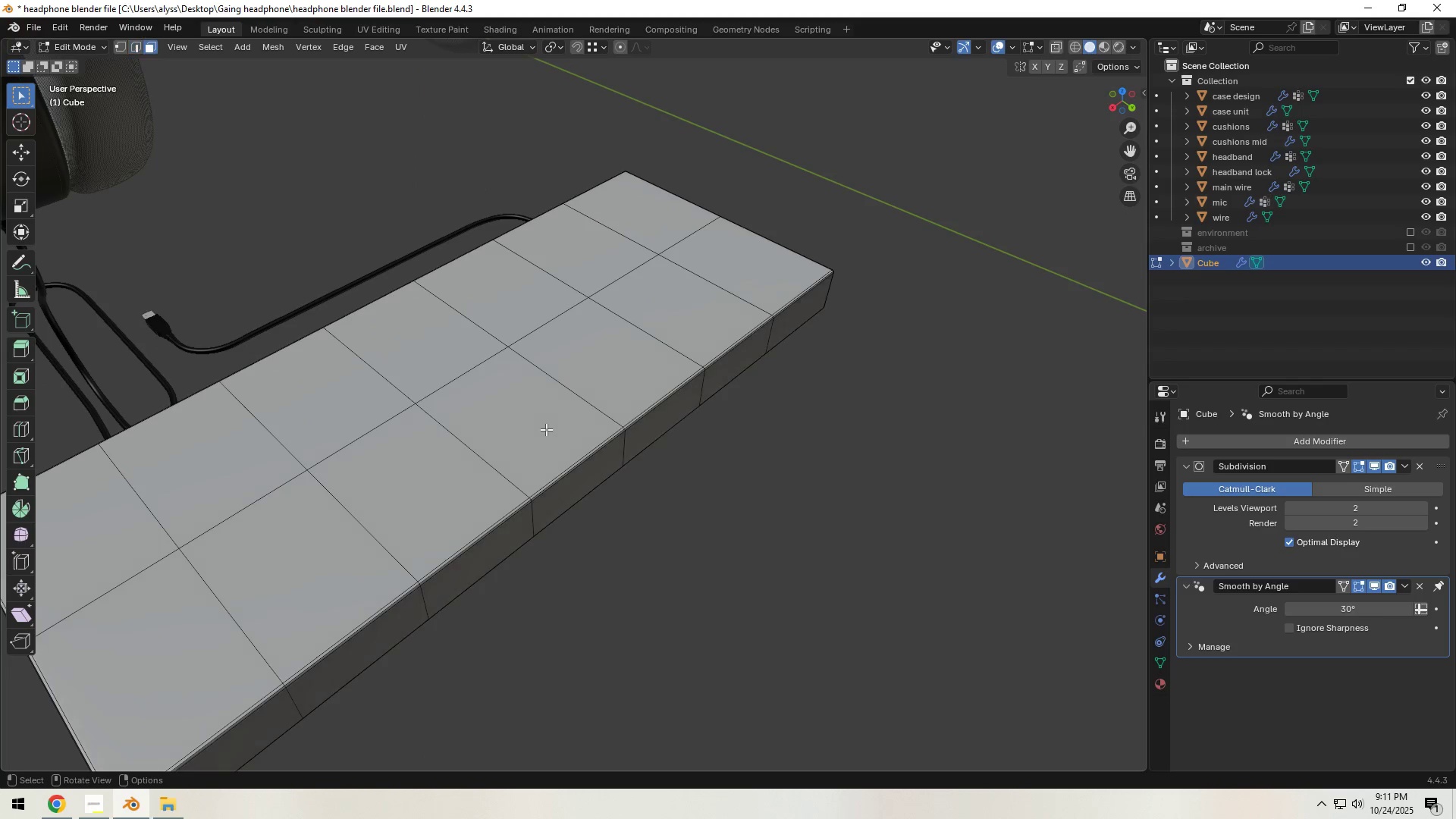 
left_click([546, 429])
 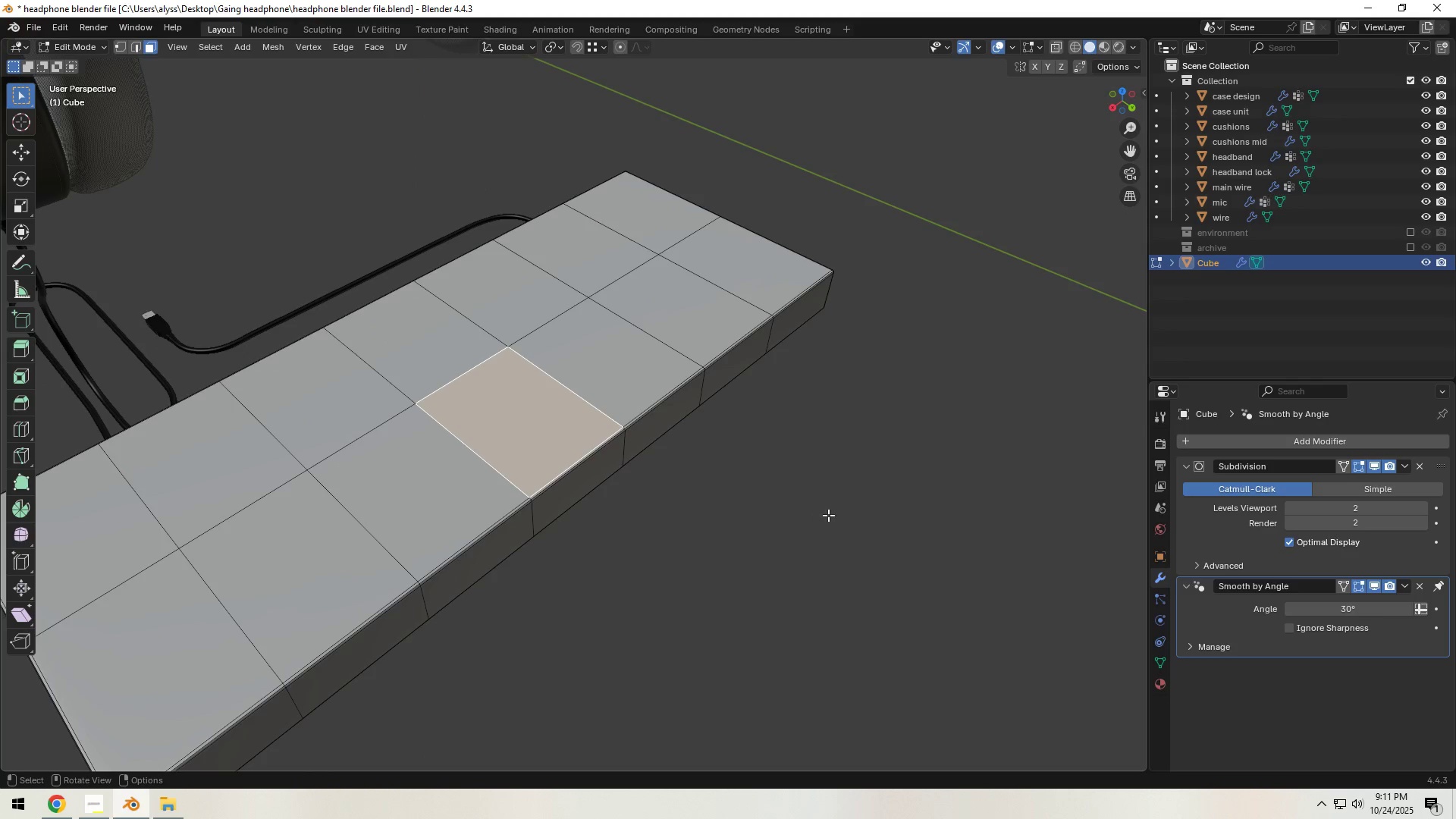 
key(I)
 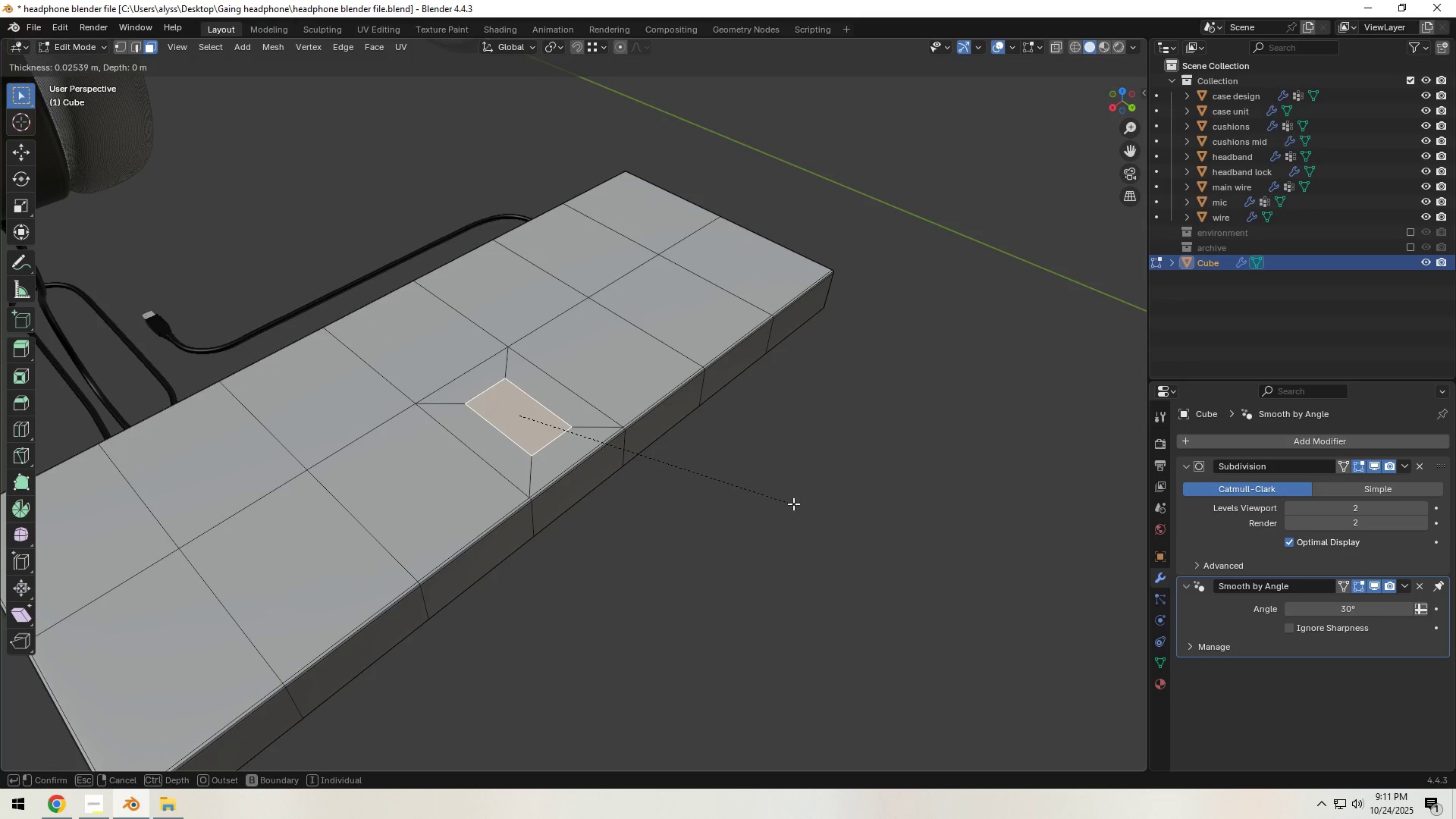 
left_click([793, 504])
 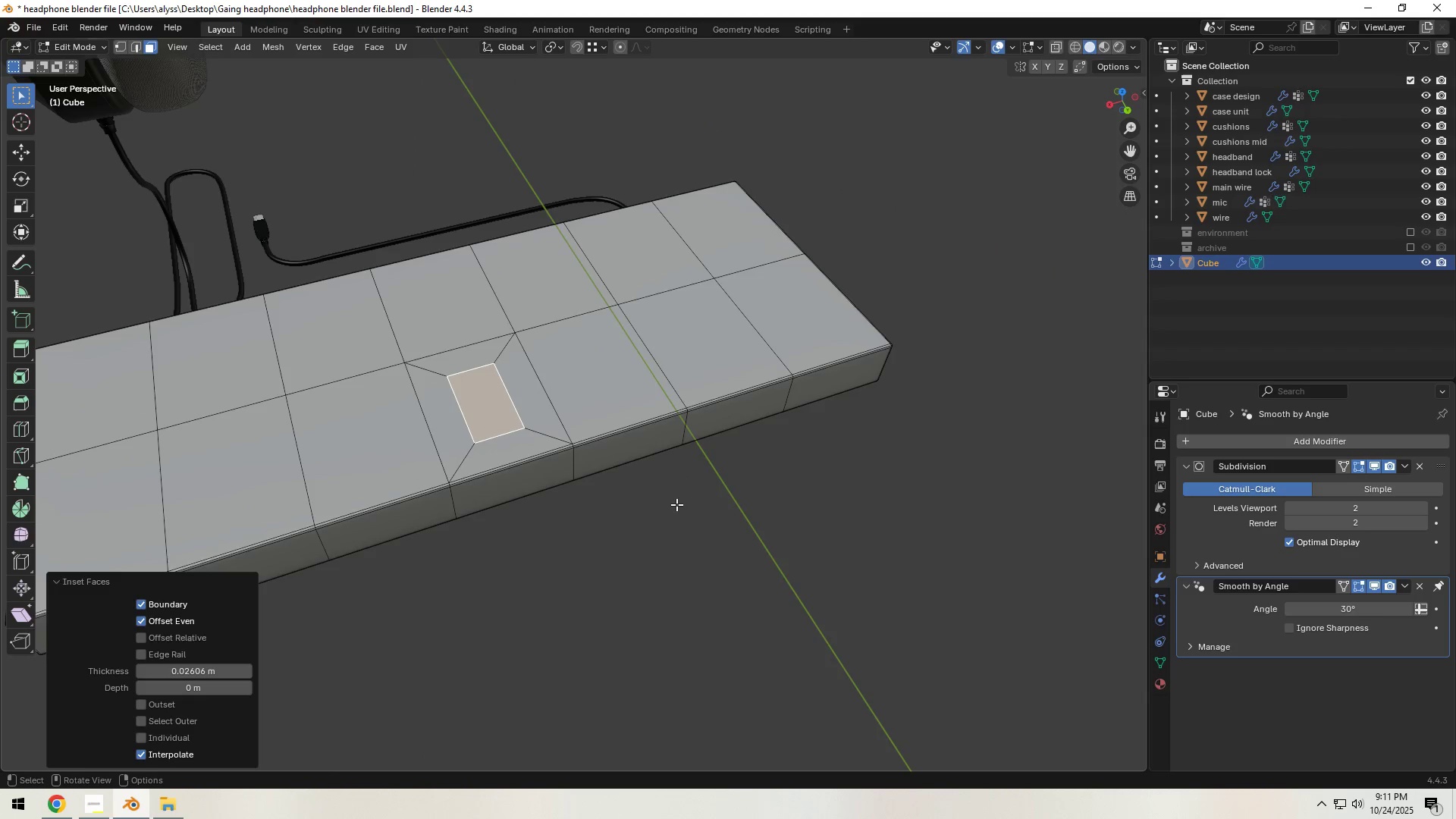 
scroll: coordinate [543, 478], scroll_direction: up, amount: 2.0
 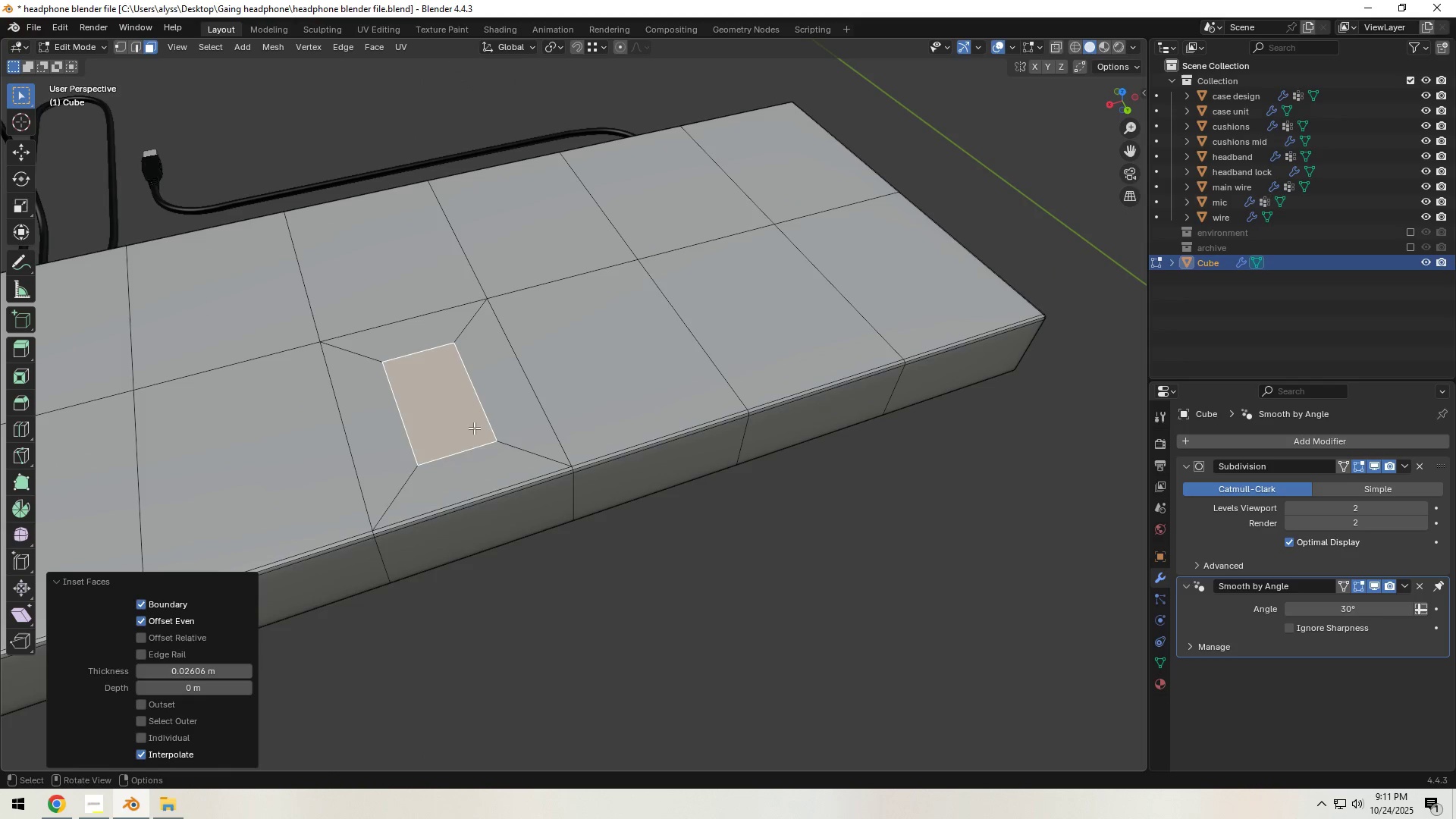 
right_click([473, 428])
 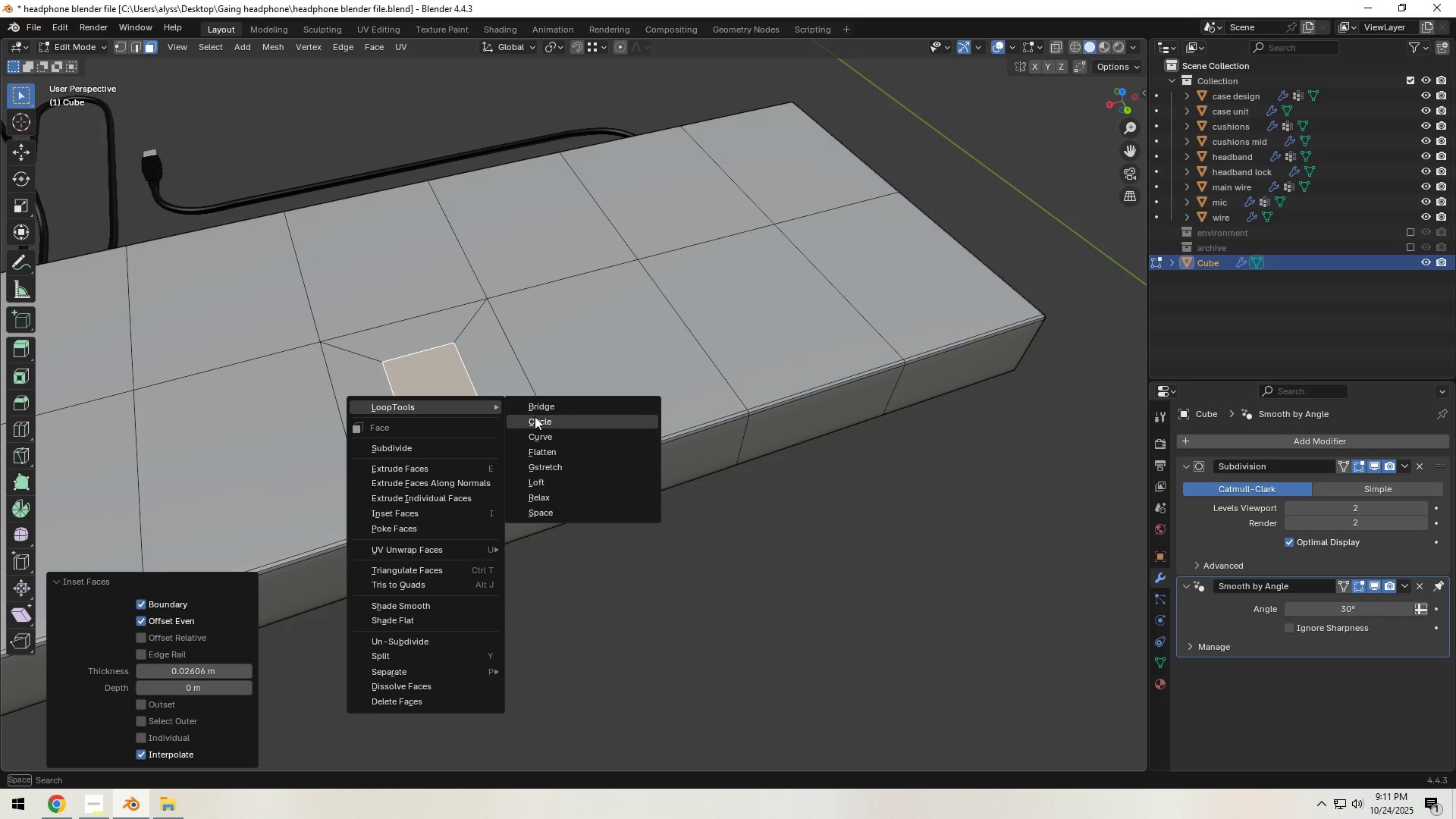 
left_click([535, 416])
 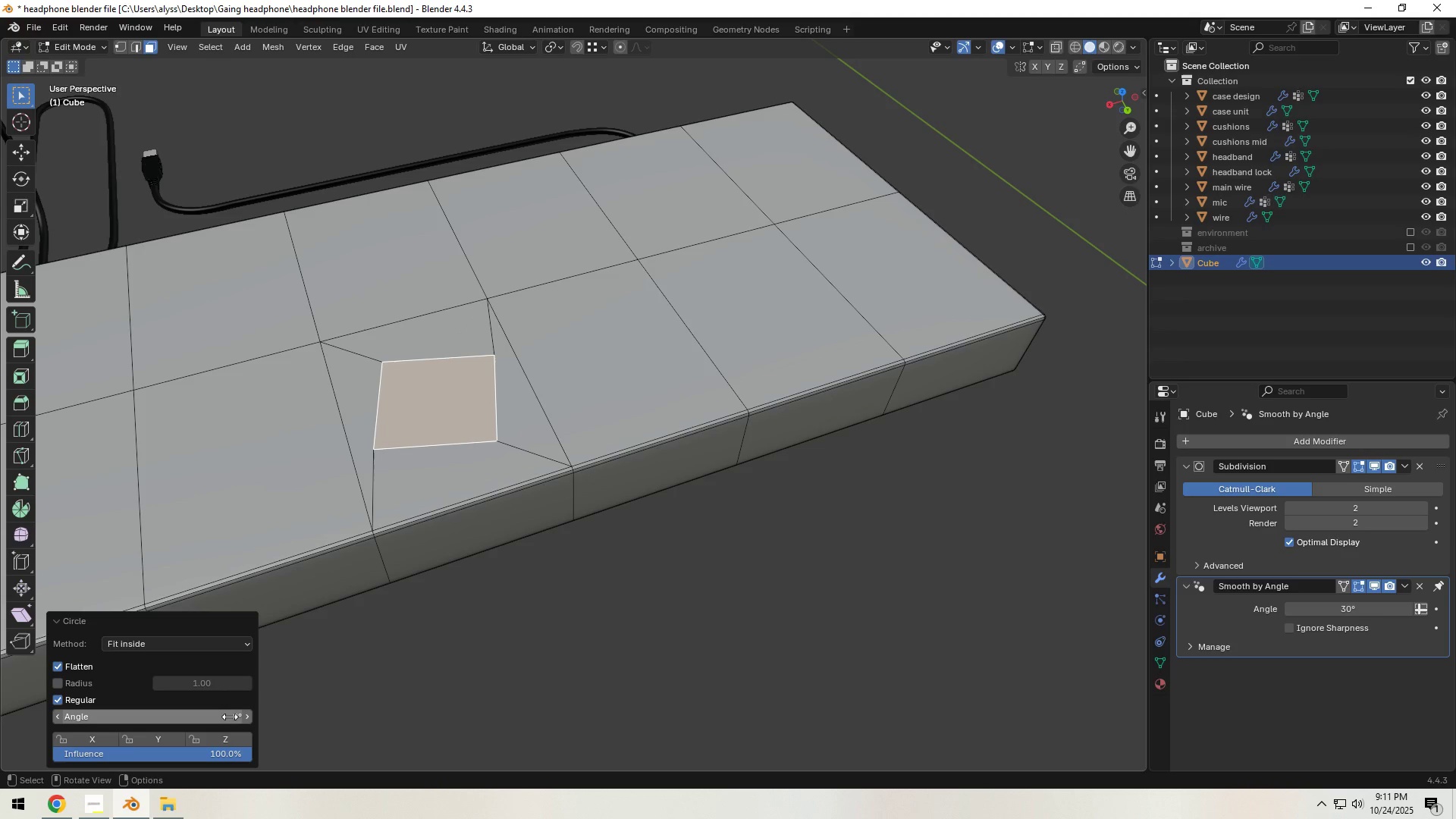 
key(Backquote)
 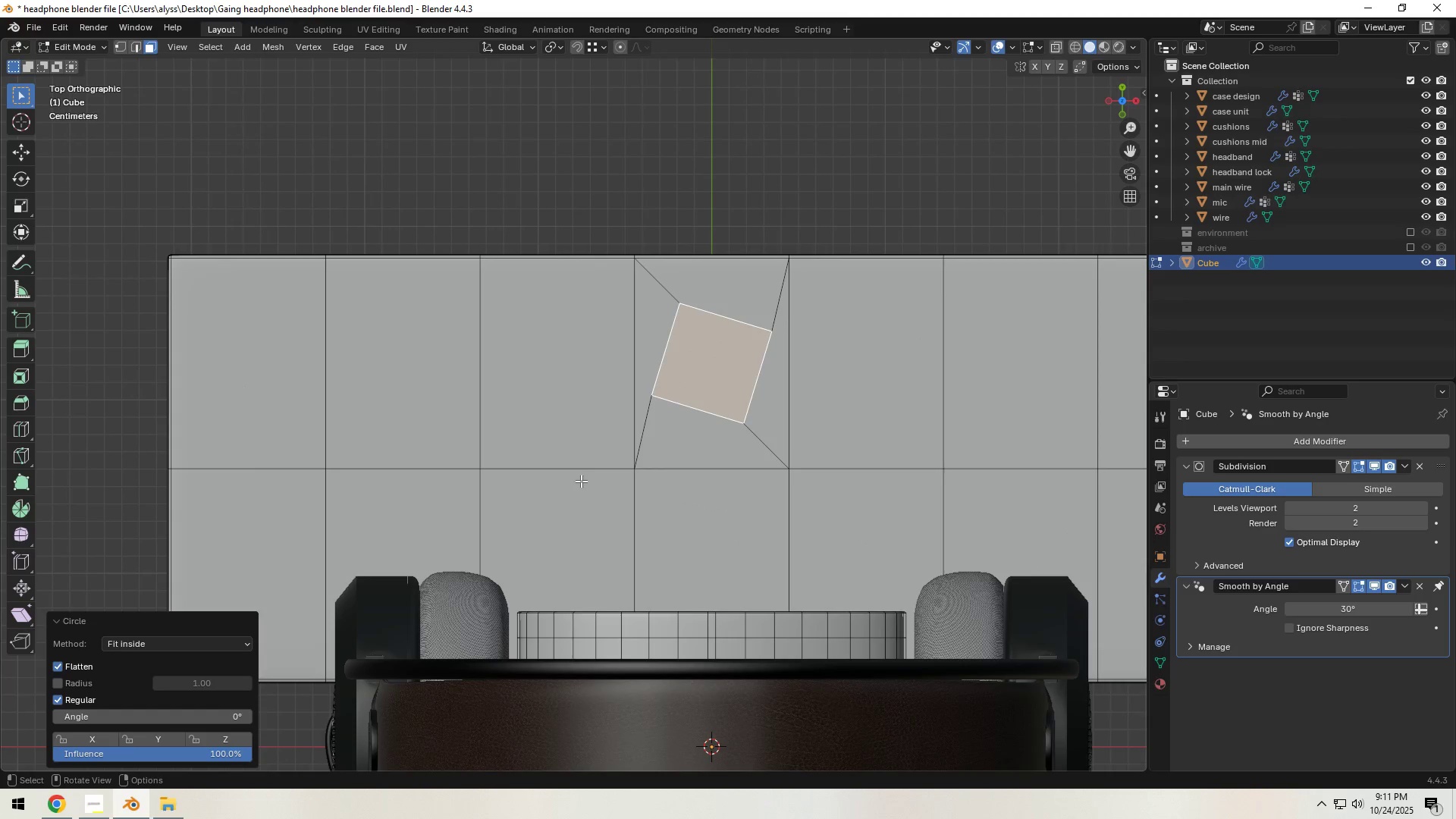 
scroll: coordinate [676, 465], scroll_direction: up, amount: 3.0
 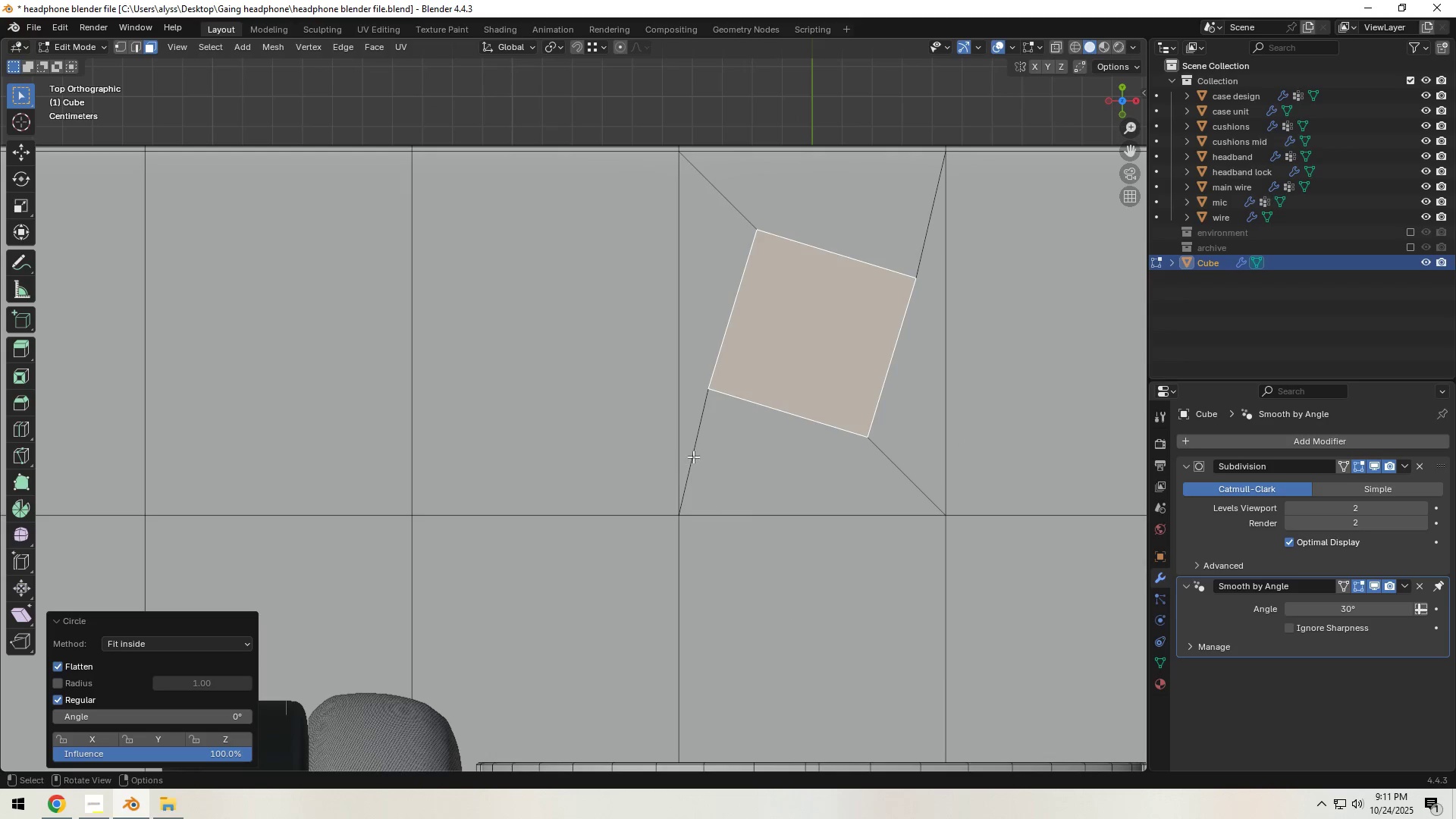 
hold_key(key=ShiftLeft, duration=0.5)
 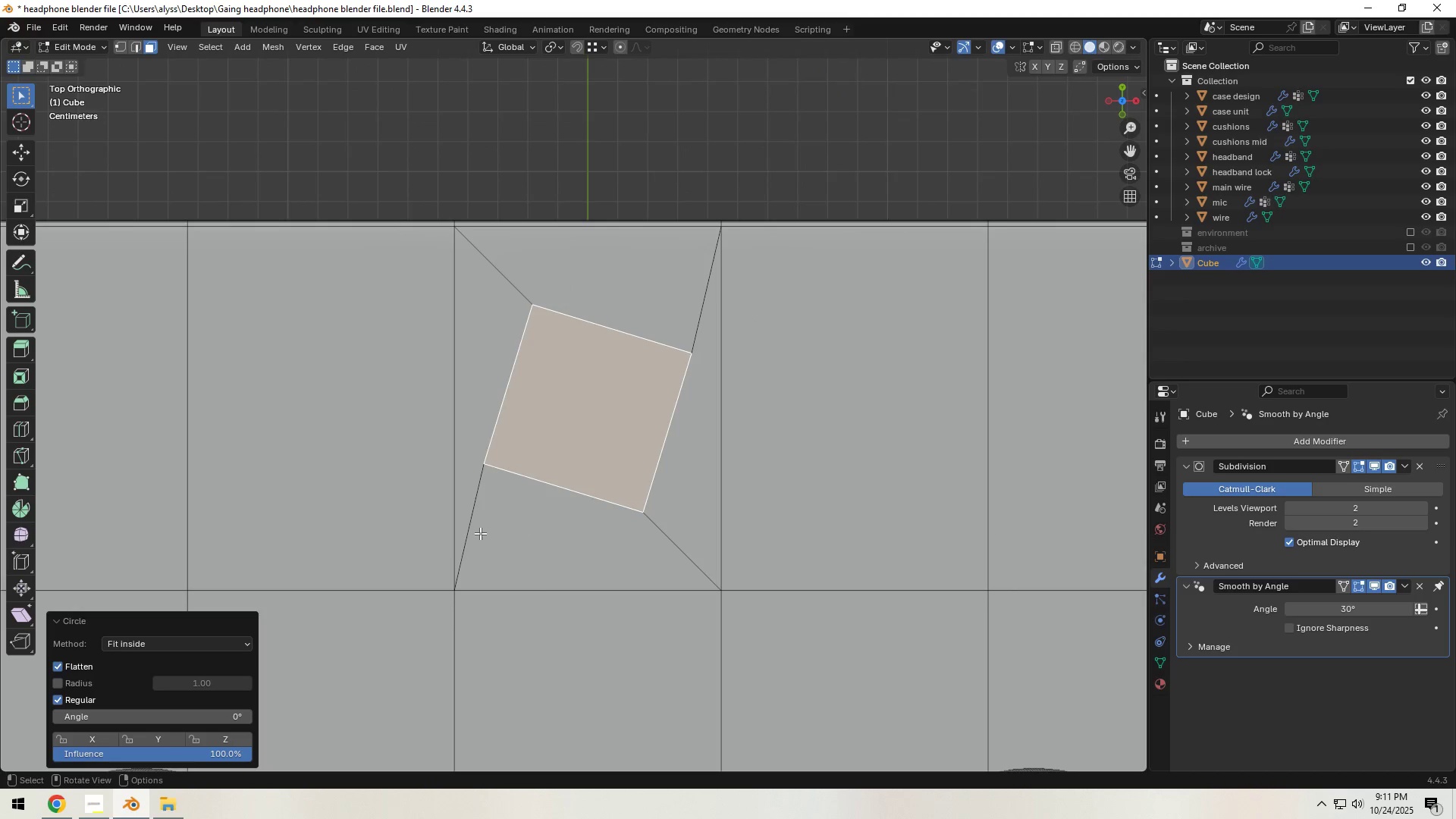 
scroll: coordinate [479, 533], scroll_direction: up, amount: 3.0
 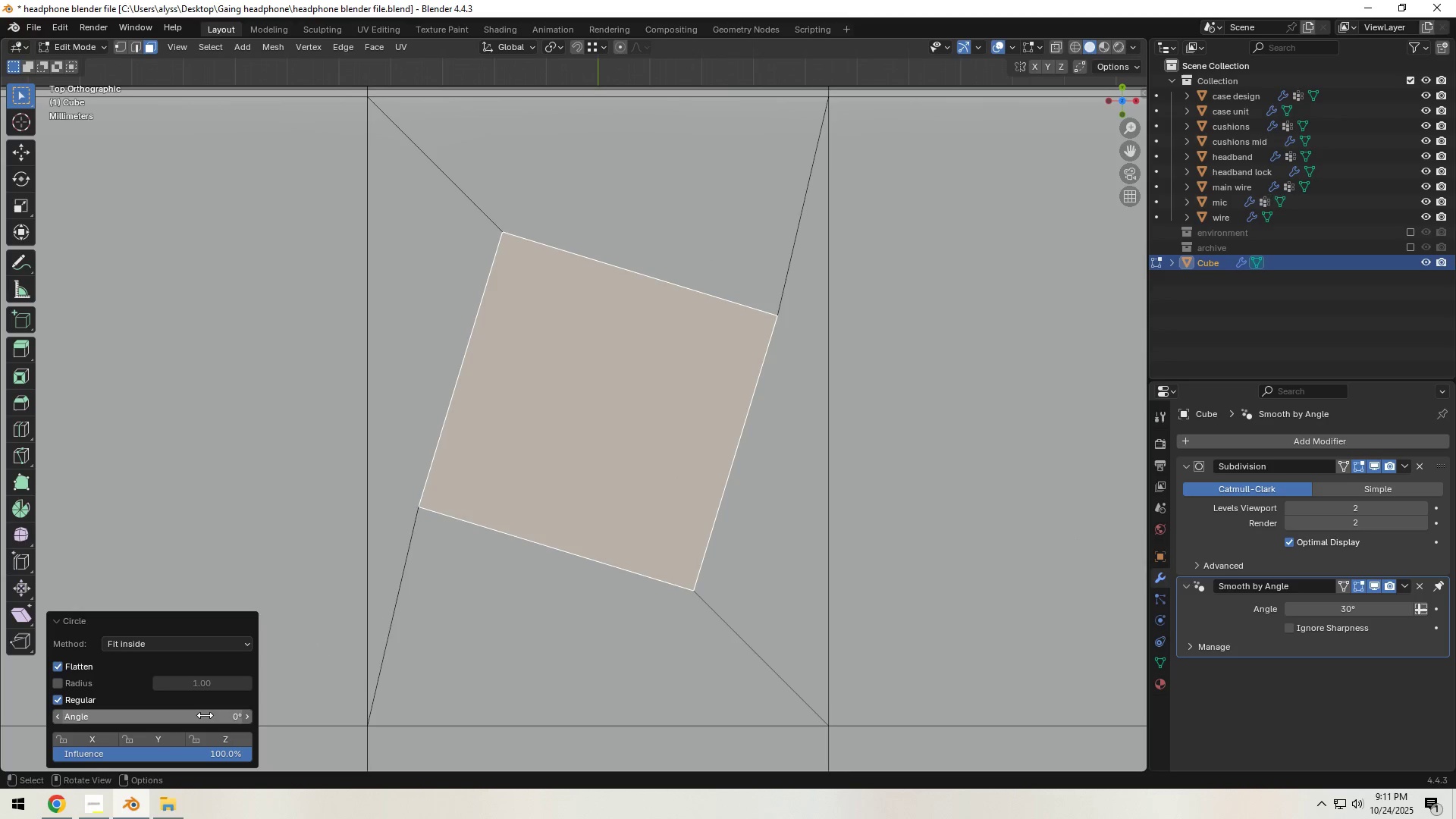 
left_click_drag(start_coordinate=[205, 714], to_coordinate=[951, 299])
 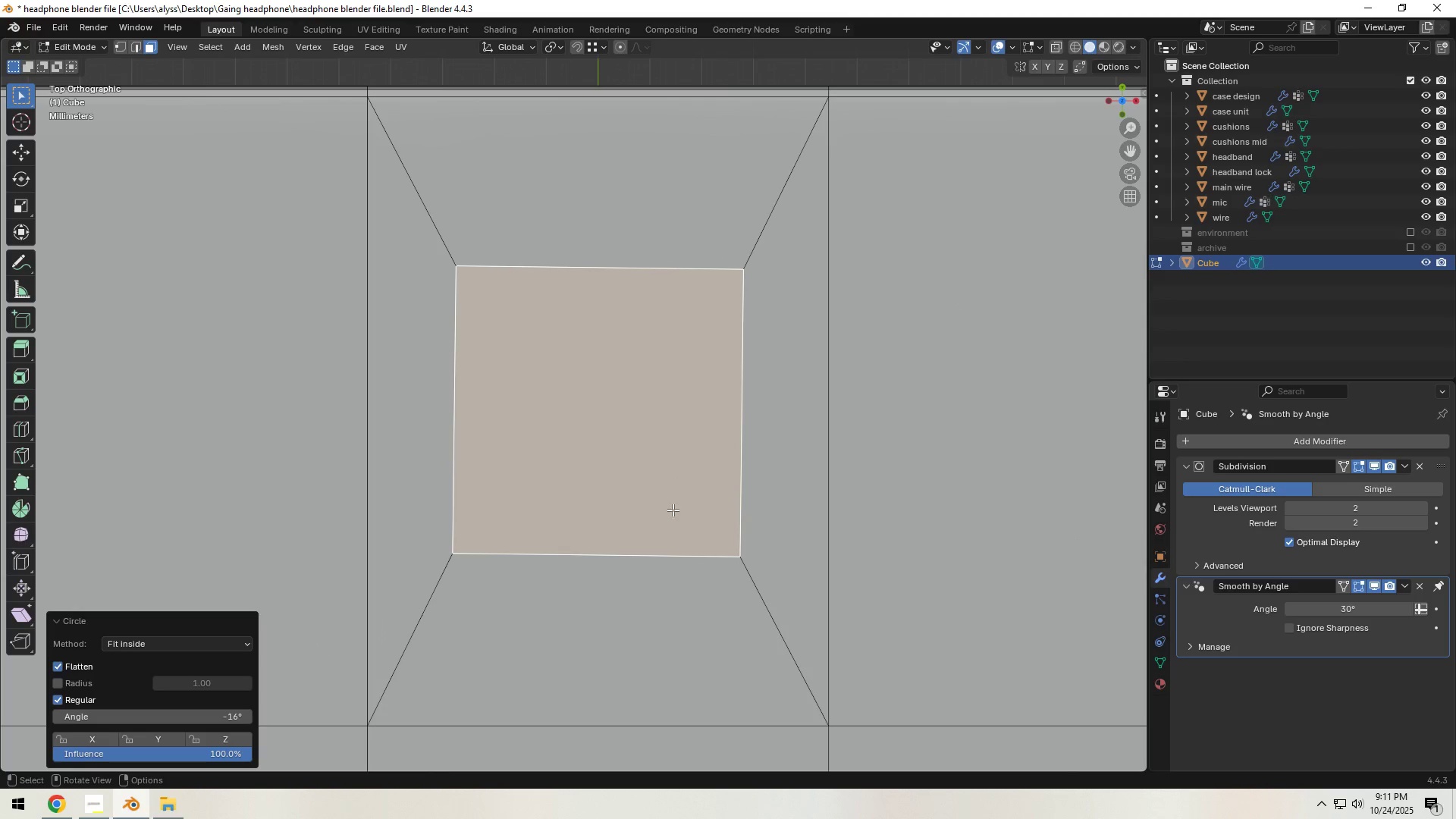 
key(Z)
 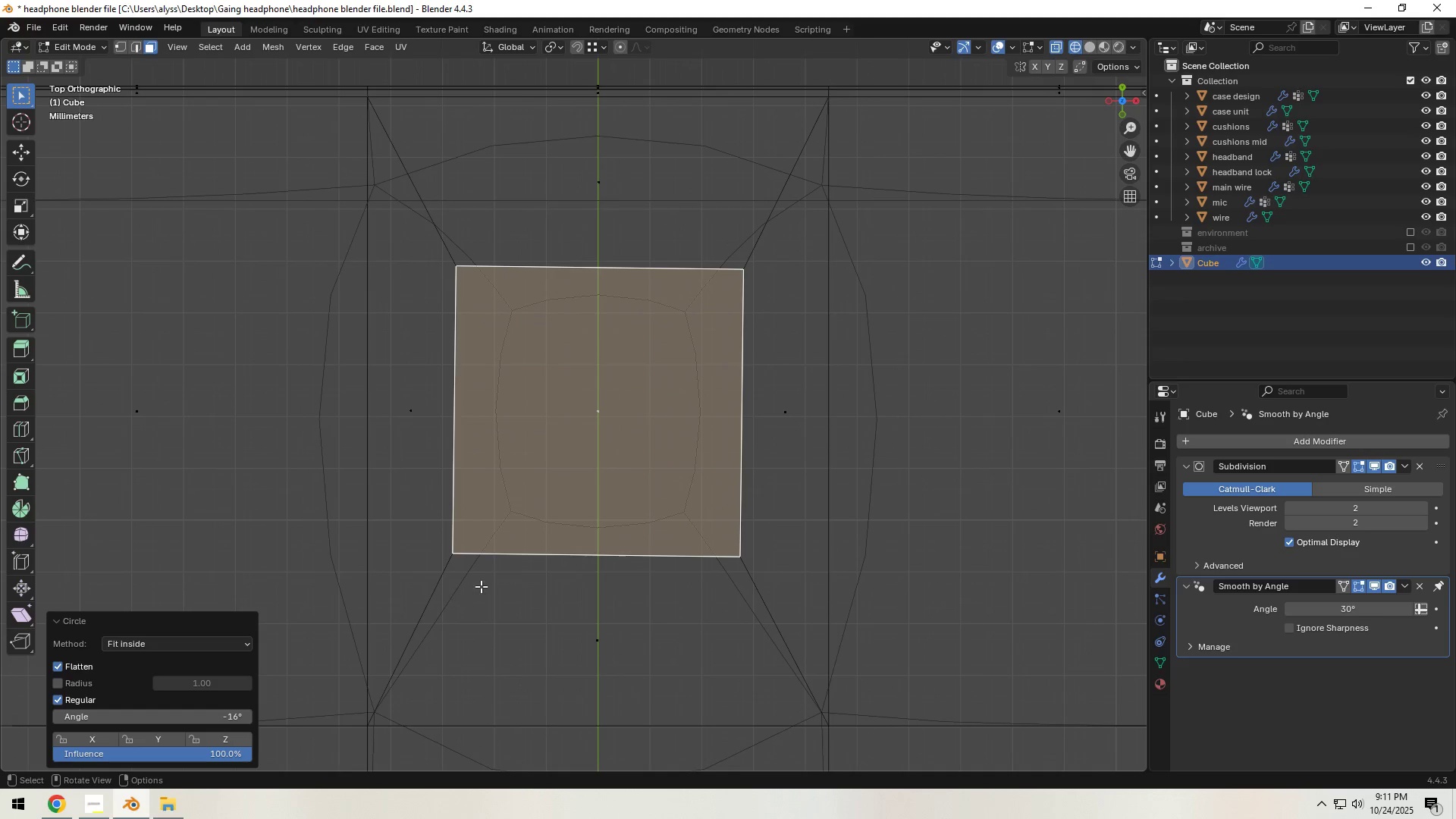 
scroll: coordinate [568, 481], scroll_direction: up, amount: 4.0
 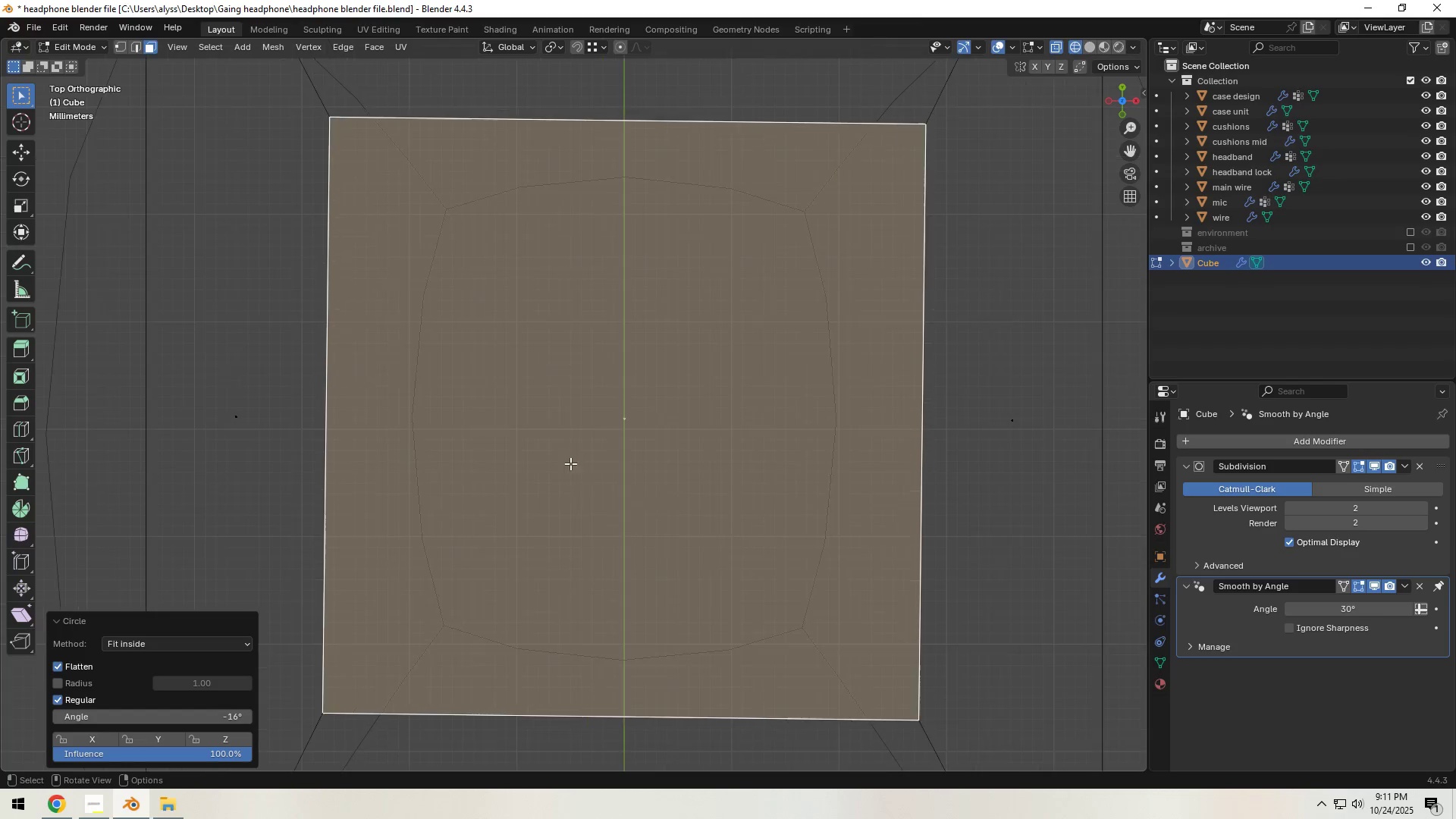 
hold_key(key=ShiftLeft, duration=0.45)
 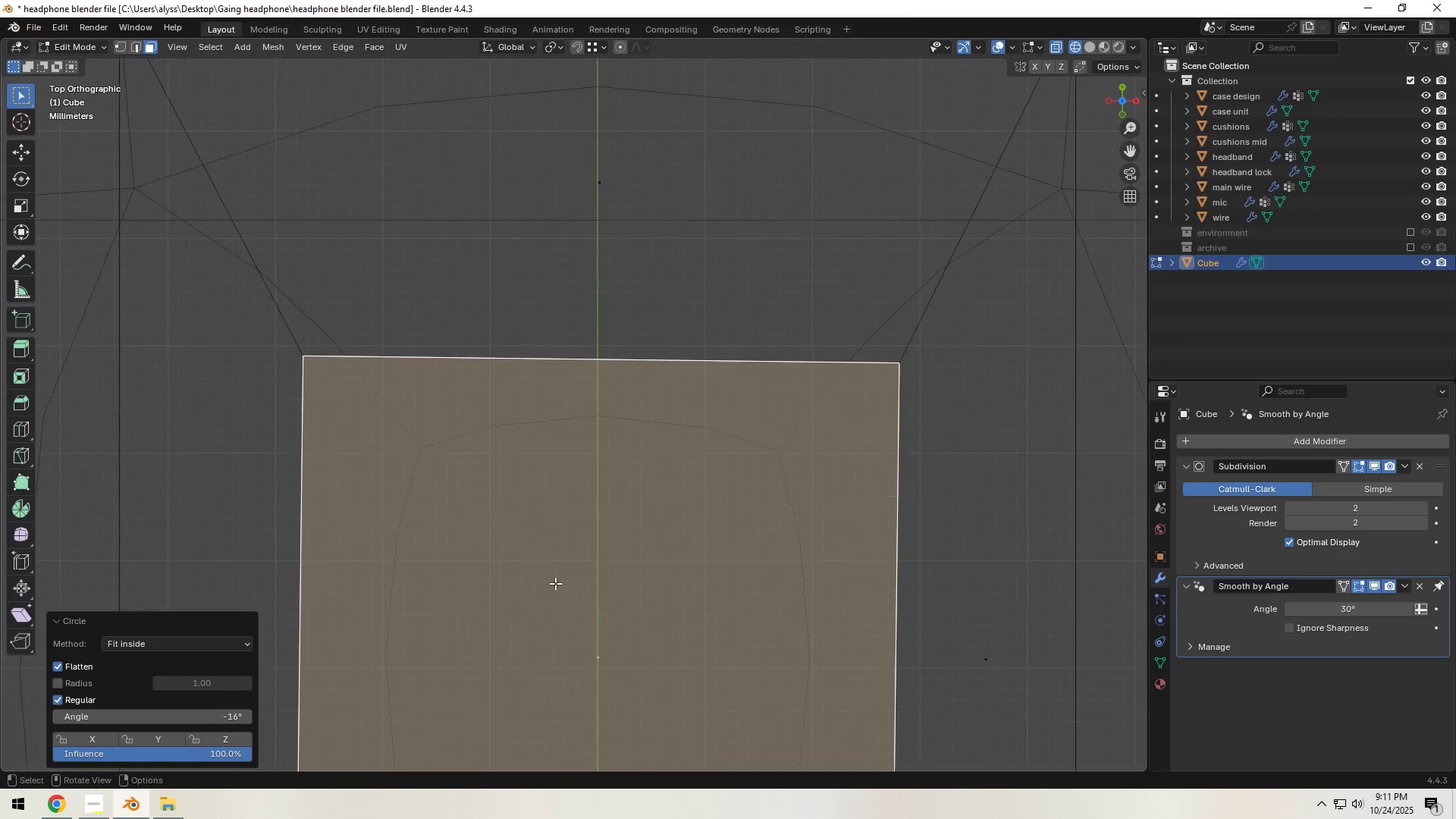 
scroll: coordinate [555, 582], scroll_direction: up, amount: 4.0
 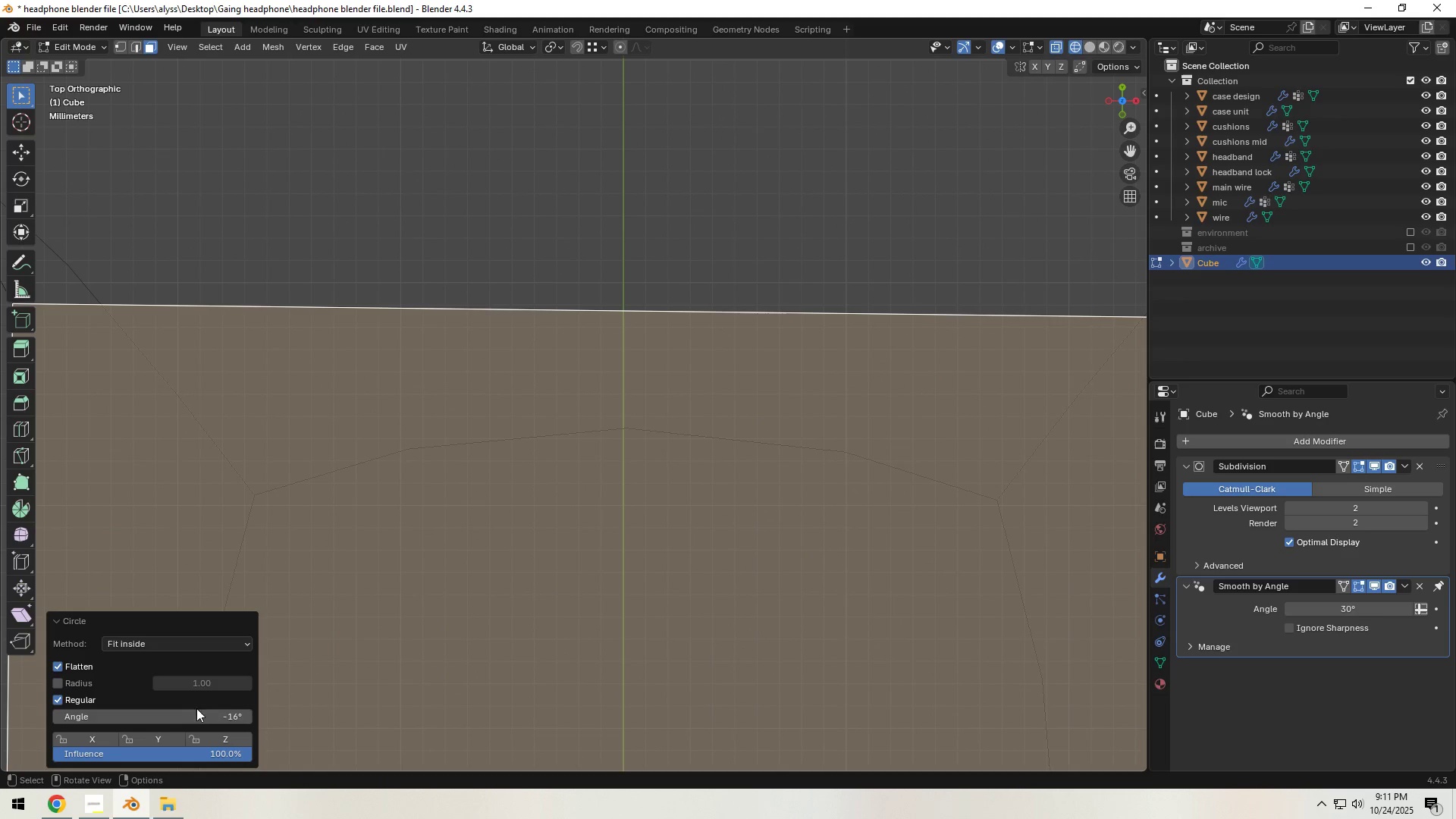 
left_click_drag(start_coordinate=[199, 717], to_coordinate=[171, 243])
 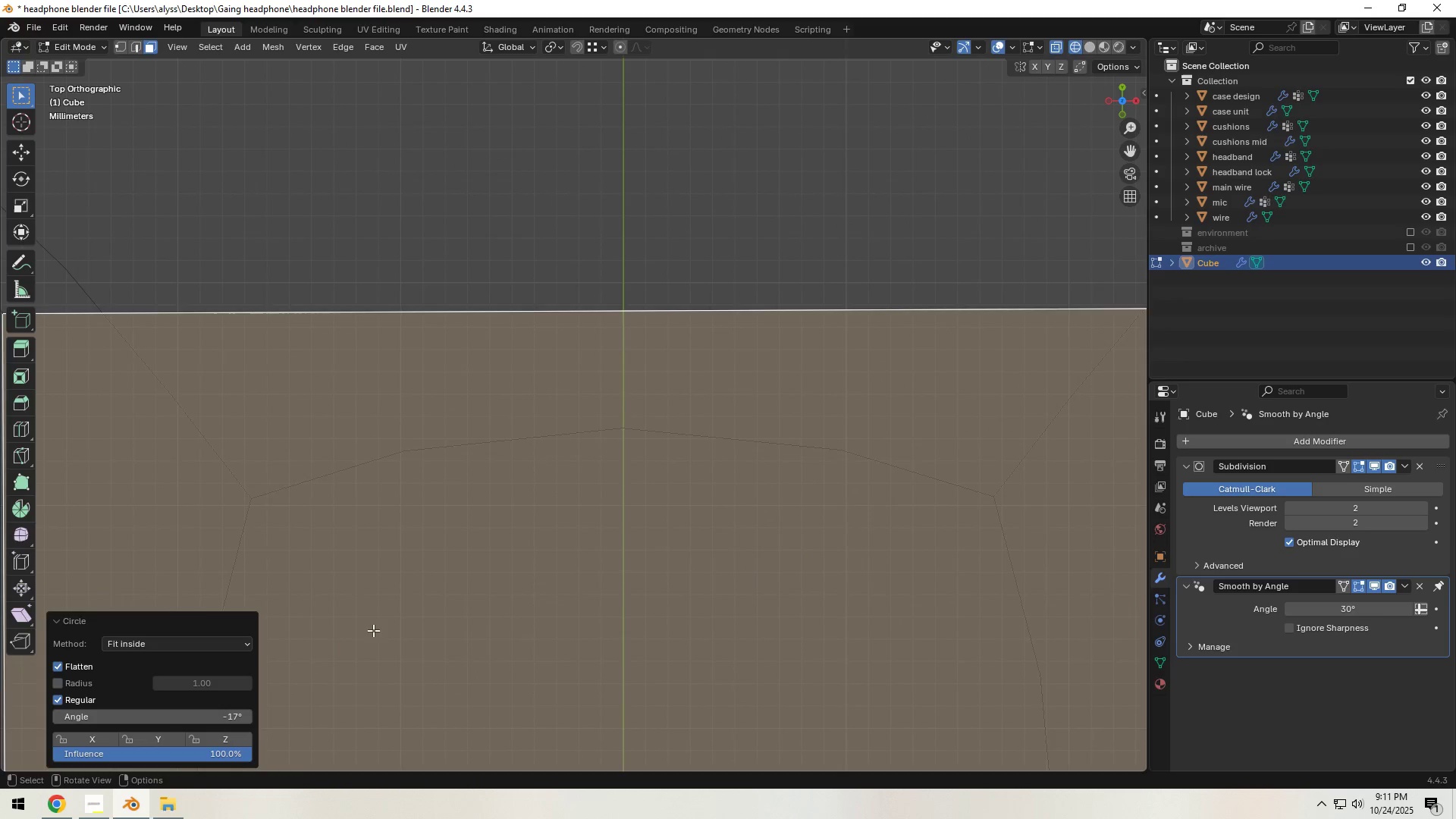 
scroll: coordinate [576, 551], scroll_direction: down, amount: 9.0
 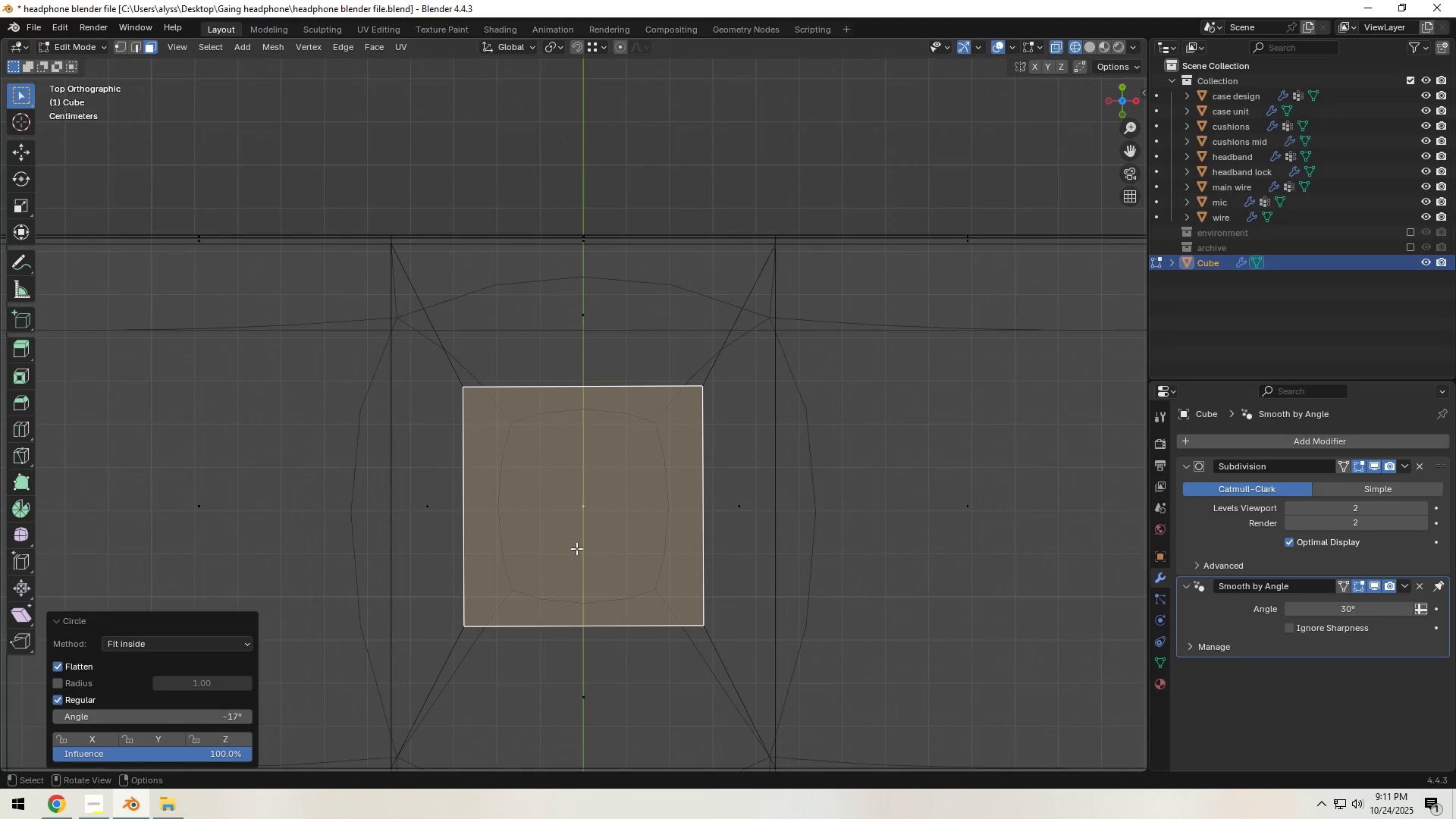 
key(Z)
 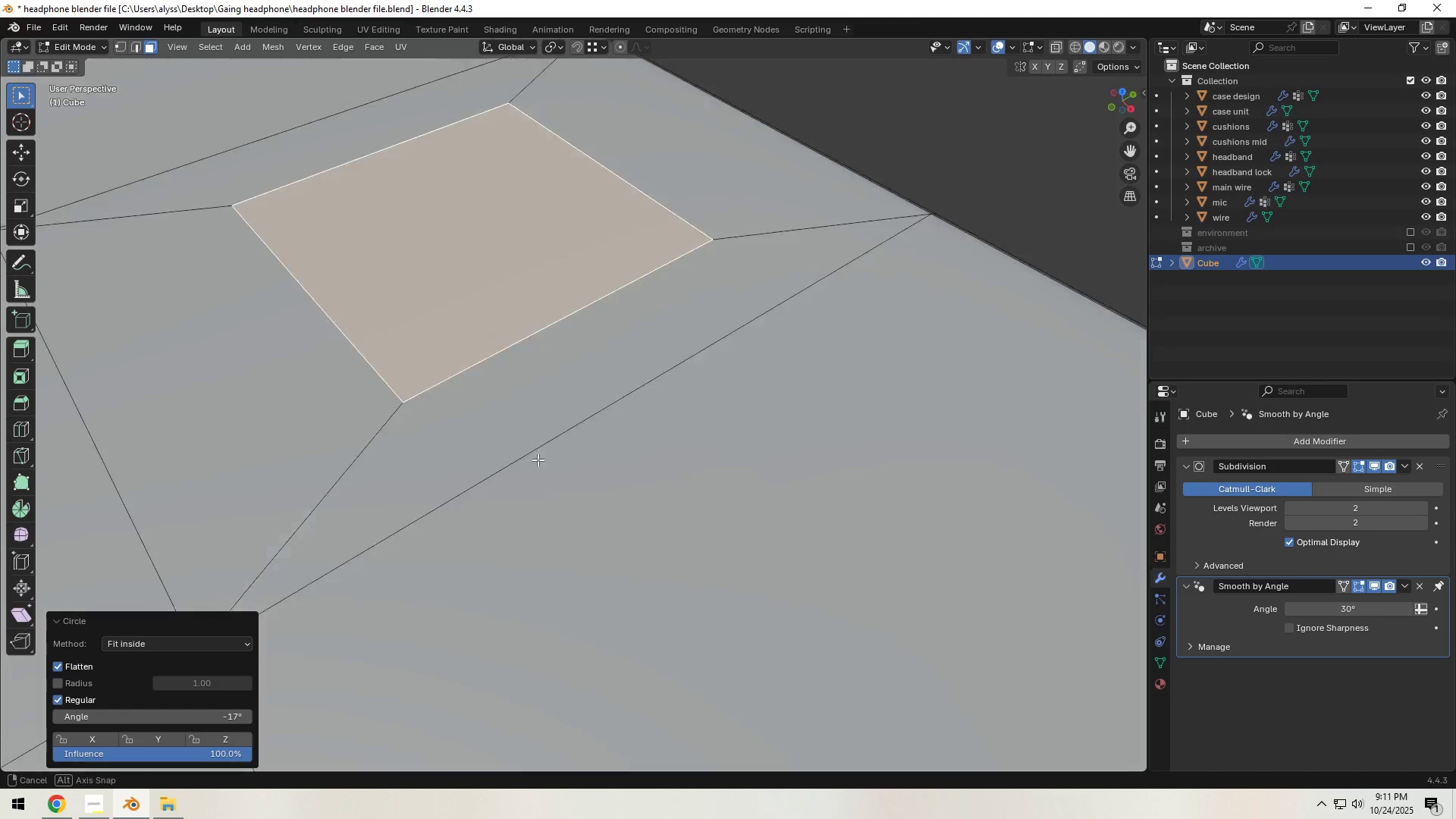 
scroll: coordinate [512, 434], scroll_direction: down, amount: 2.0
 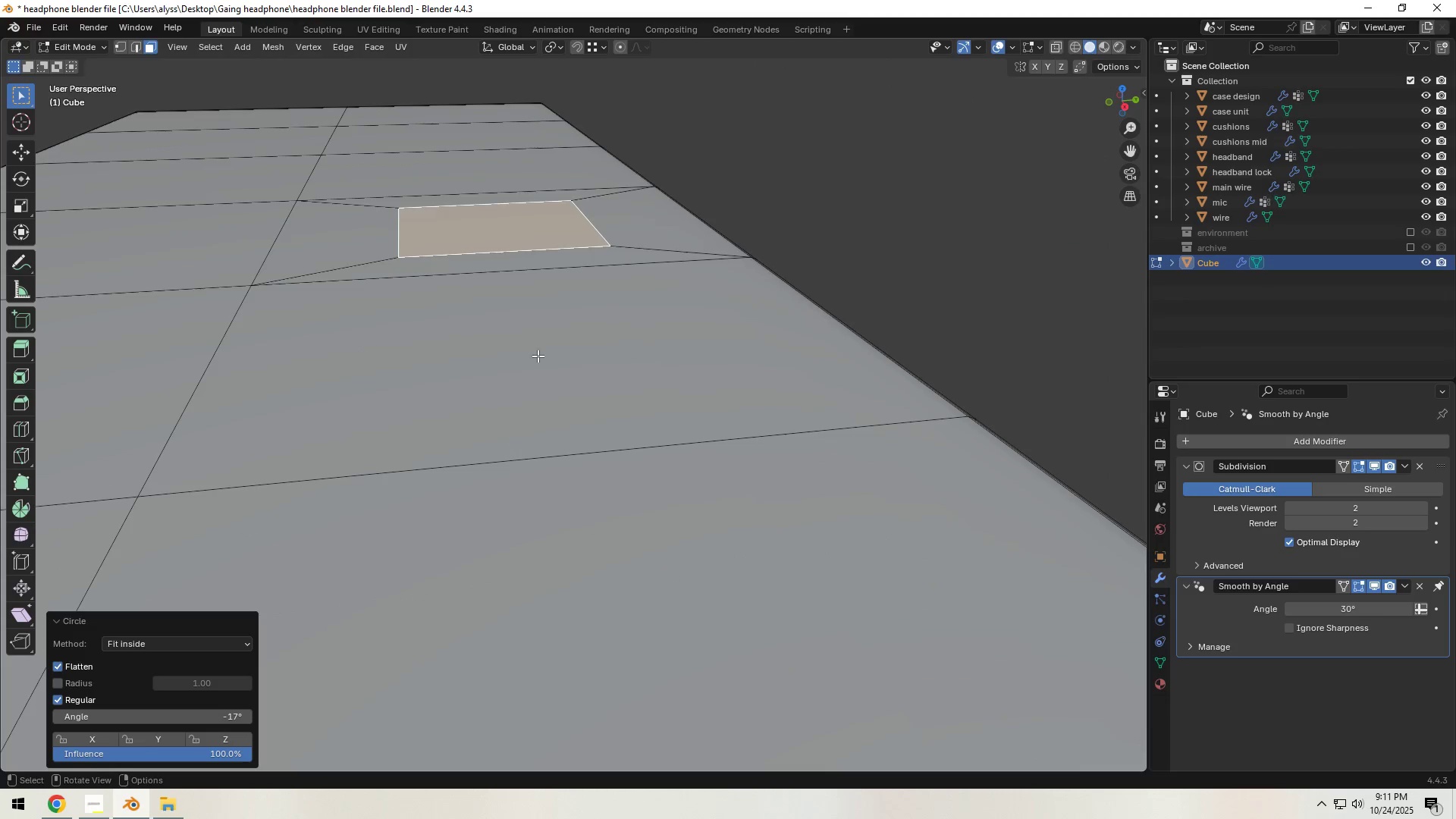 
key(Shift+ShiftLeft)
 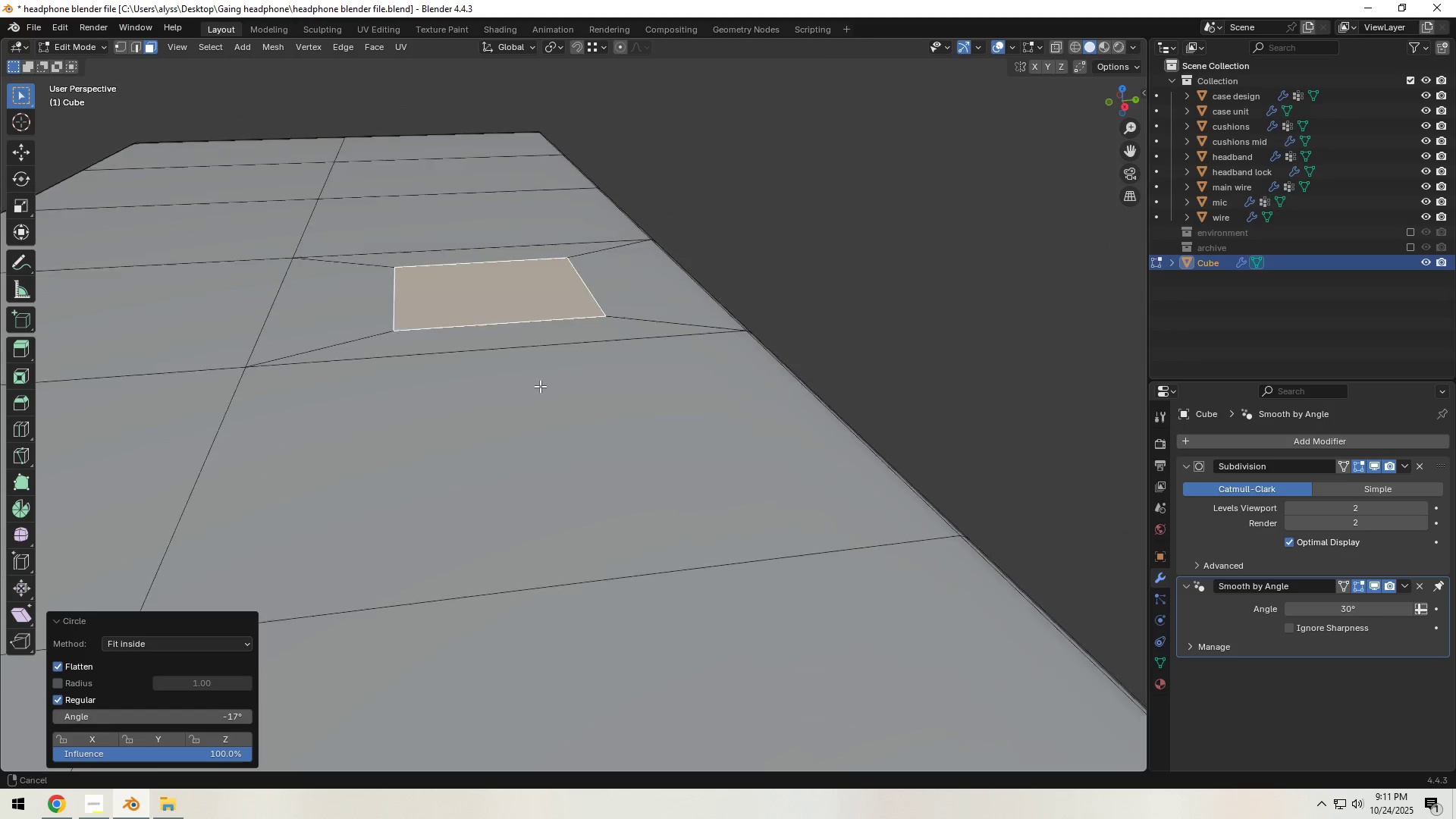 
scroll: coordinate [535, 401], scroll_direction: down, amount: 2.0
 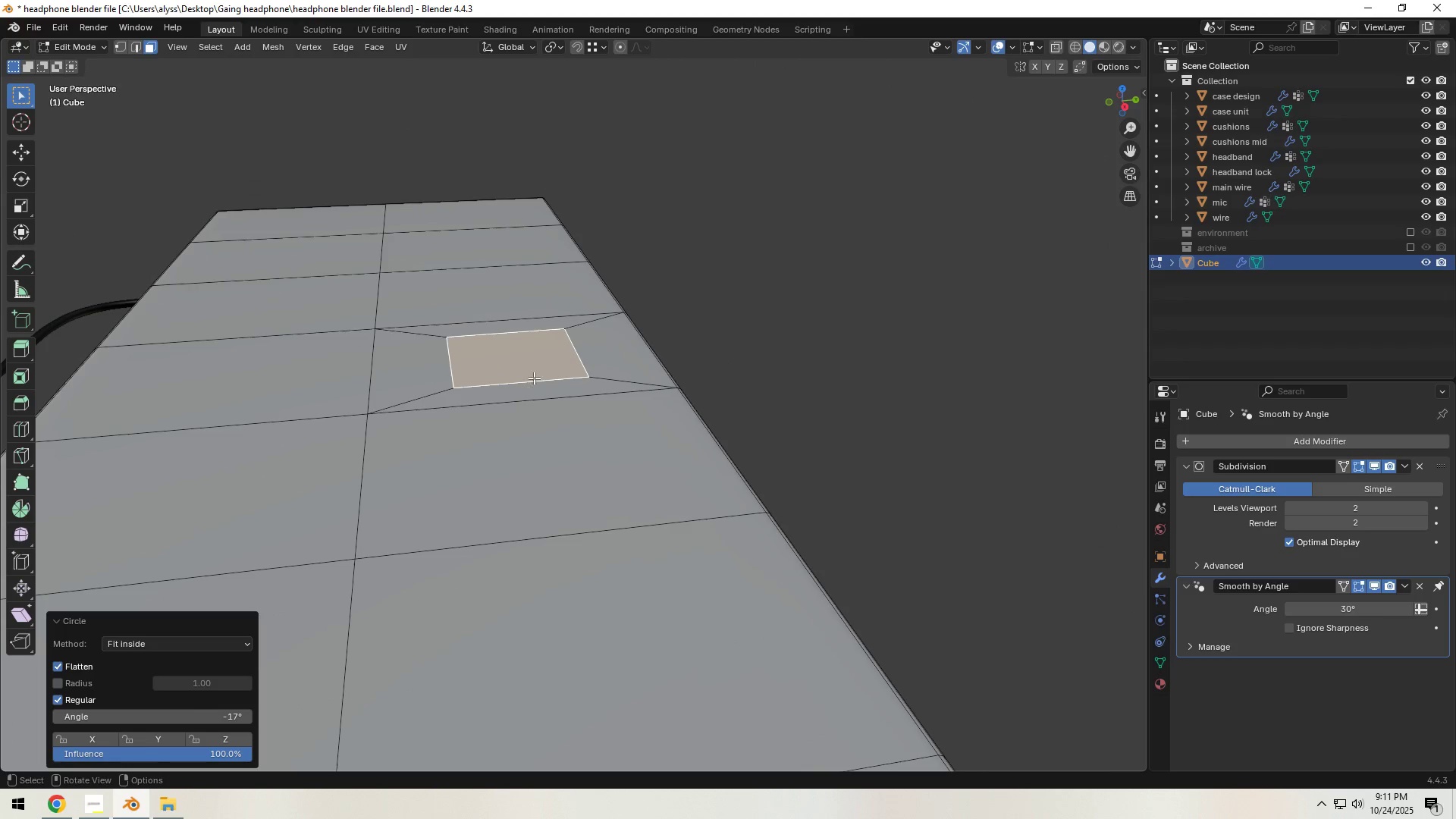 
key(Shift+ShiftLeft)
 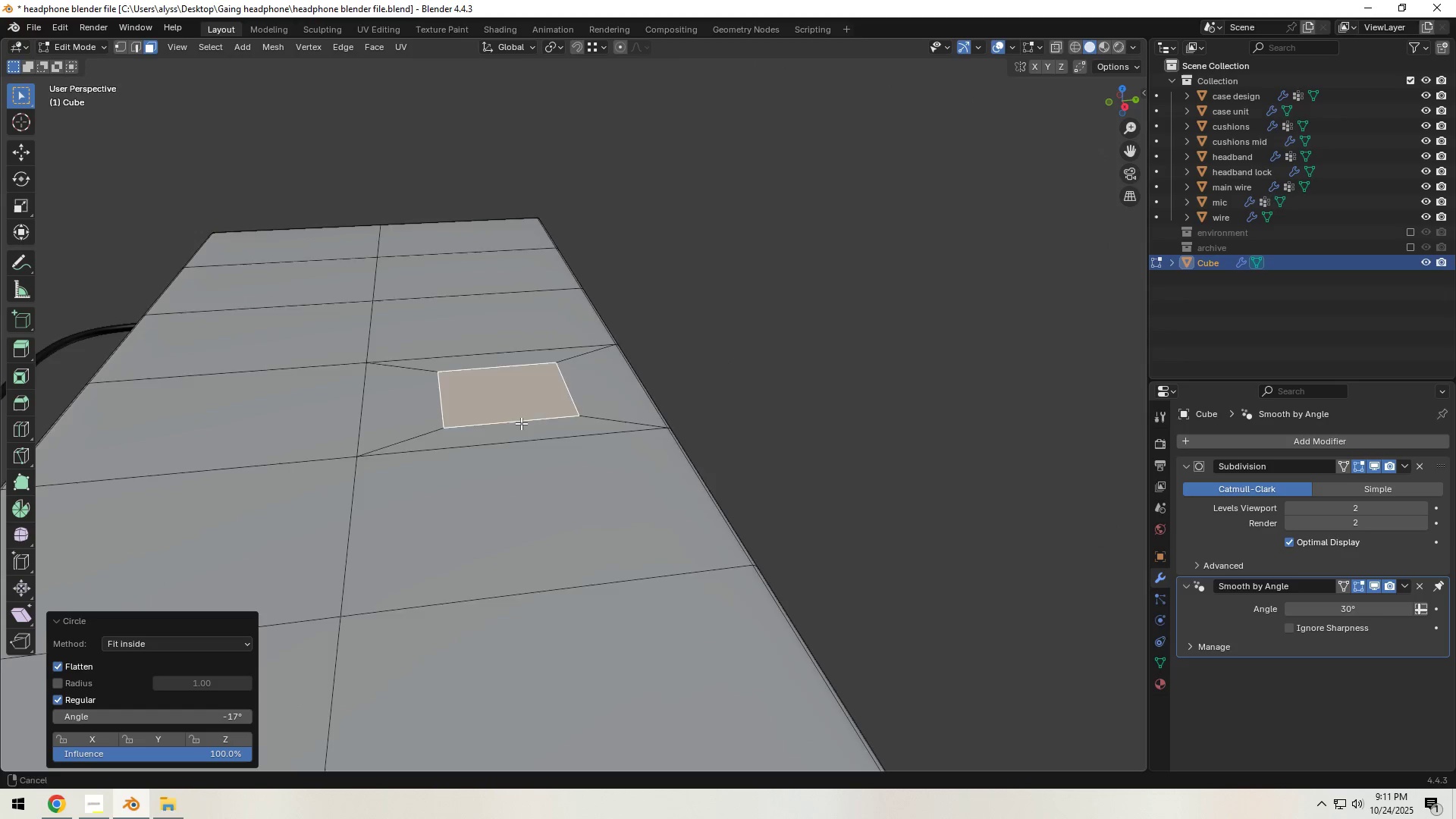 
scroll: coordinate [520, 420], scroll_direction: down, amount: 6.0
 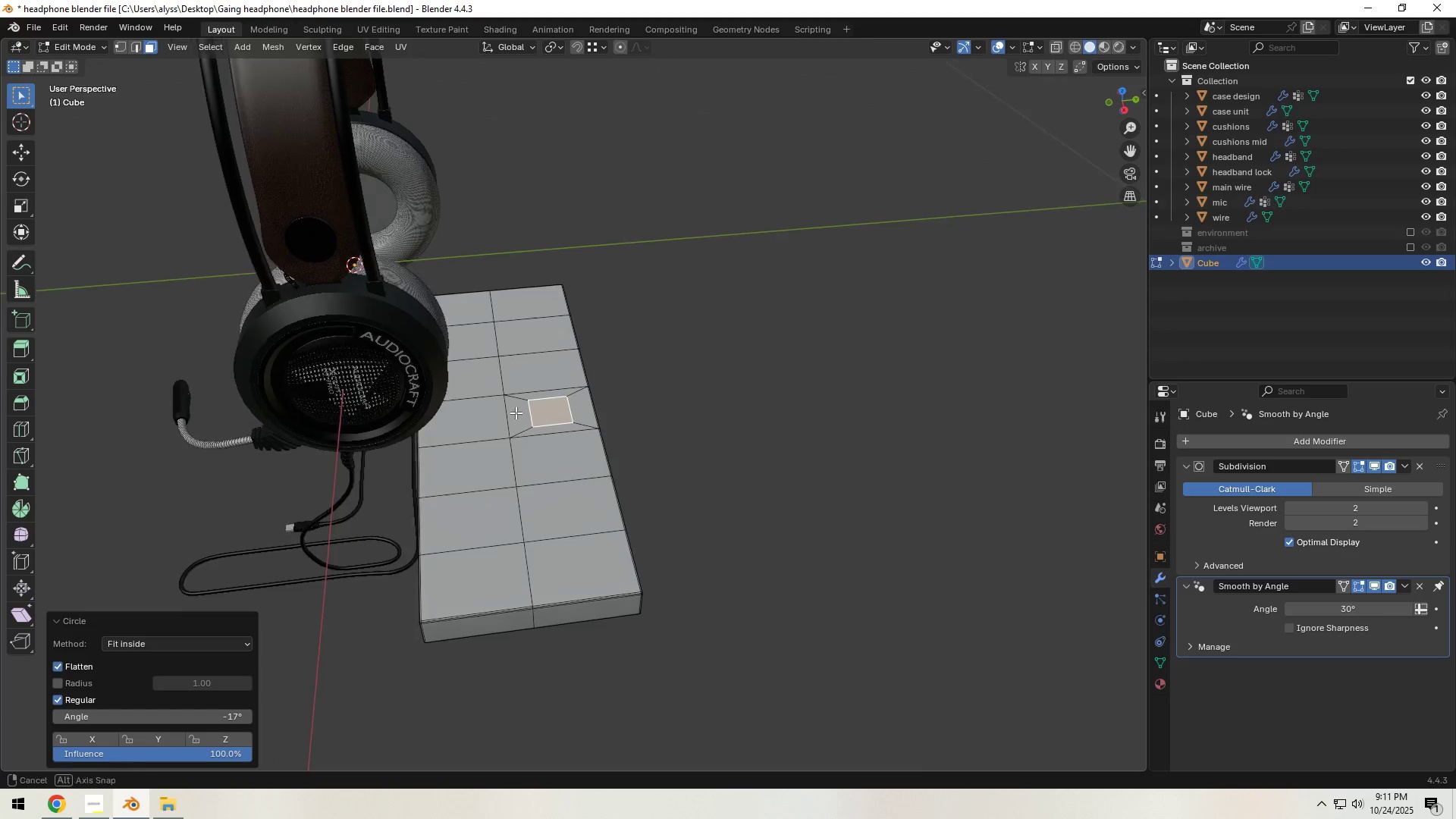 
key(Shift+ShiftLeft)
 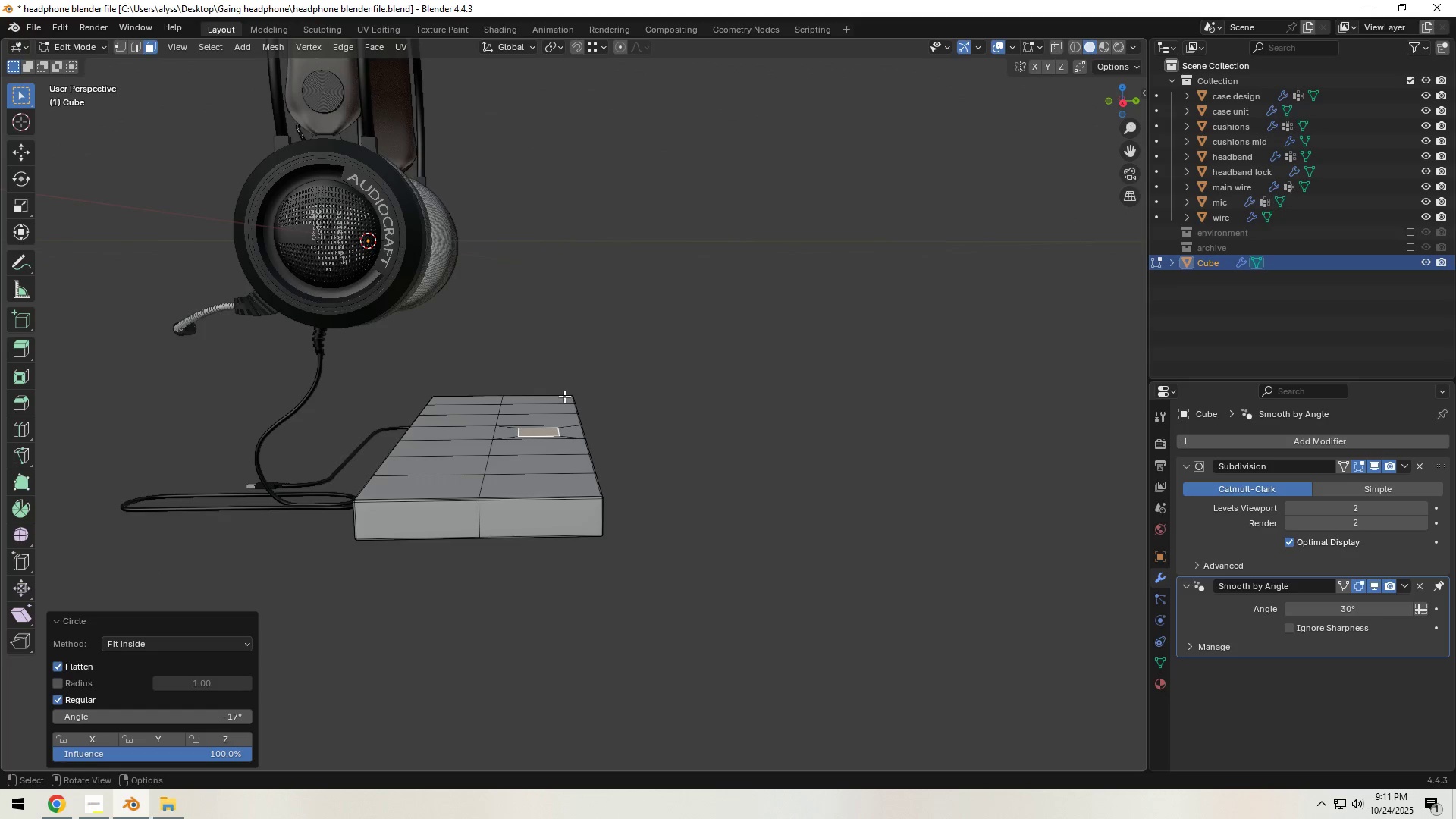 
key(E)
 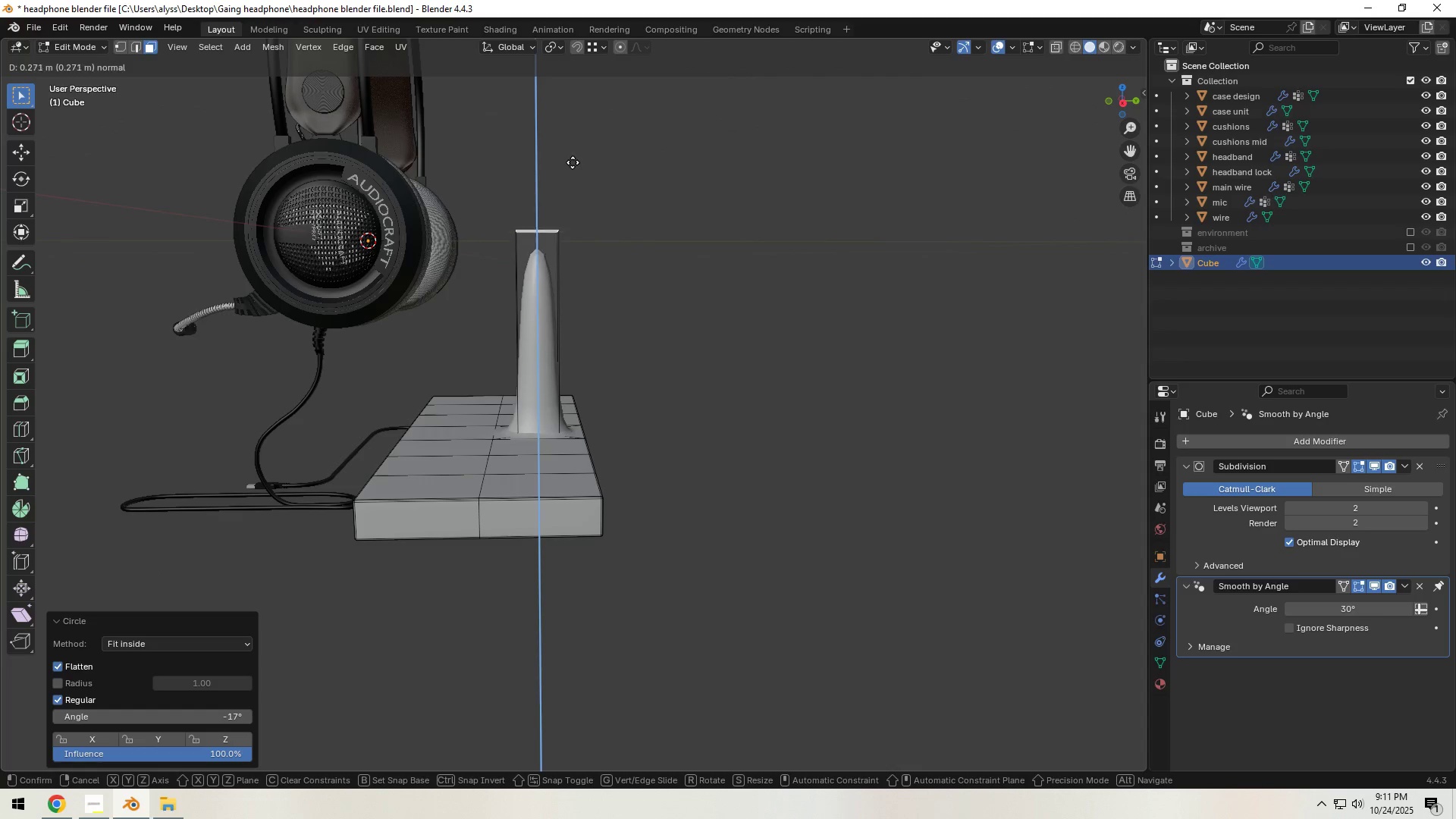 
left_click([573, 156])
 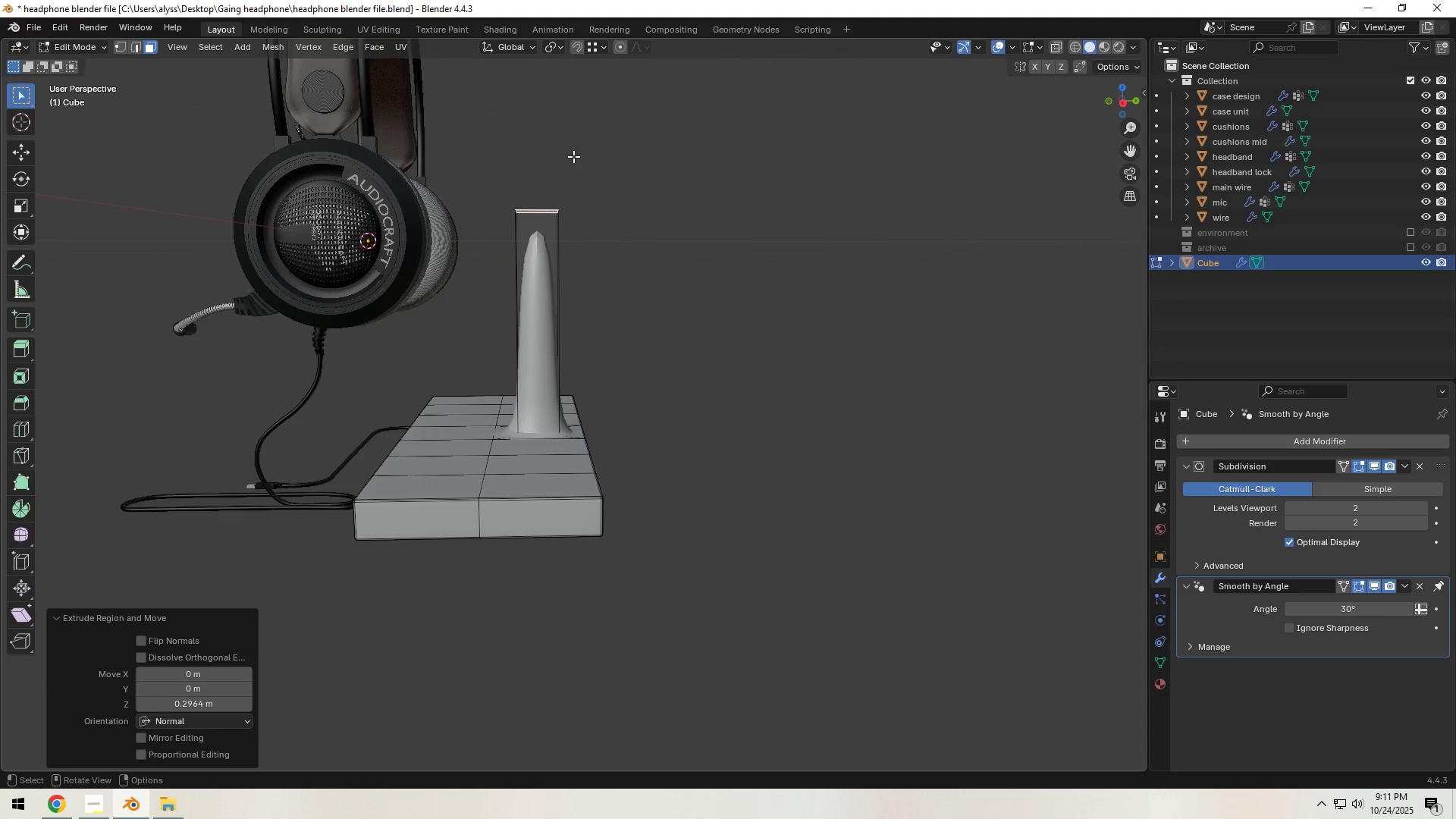 
hold_key(key=ShiftLeft, duration=0.46)
 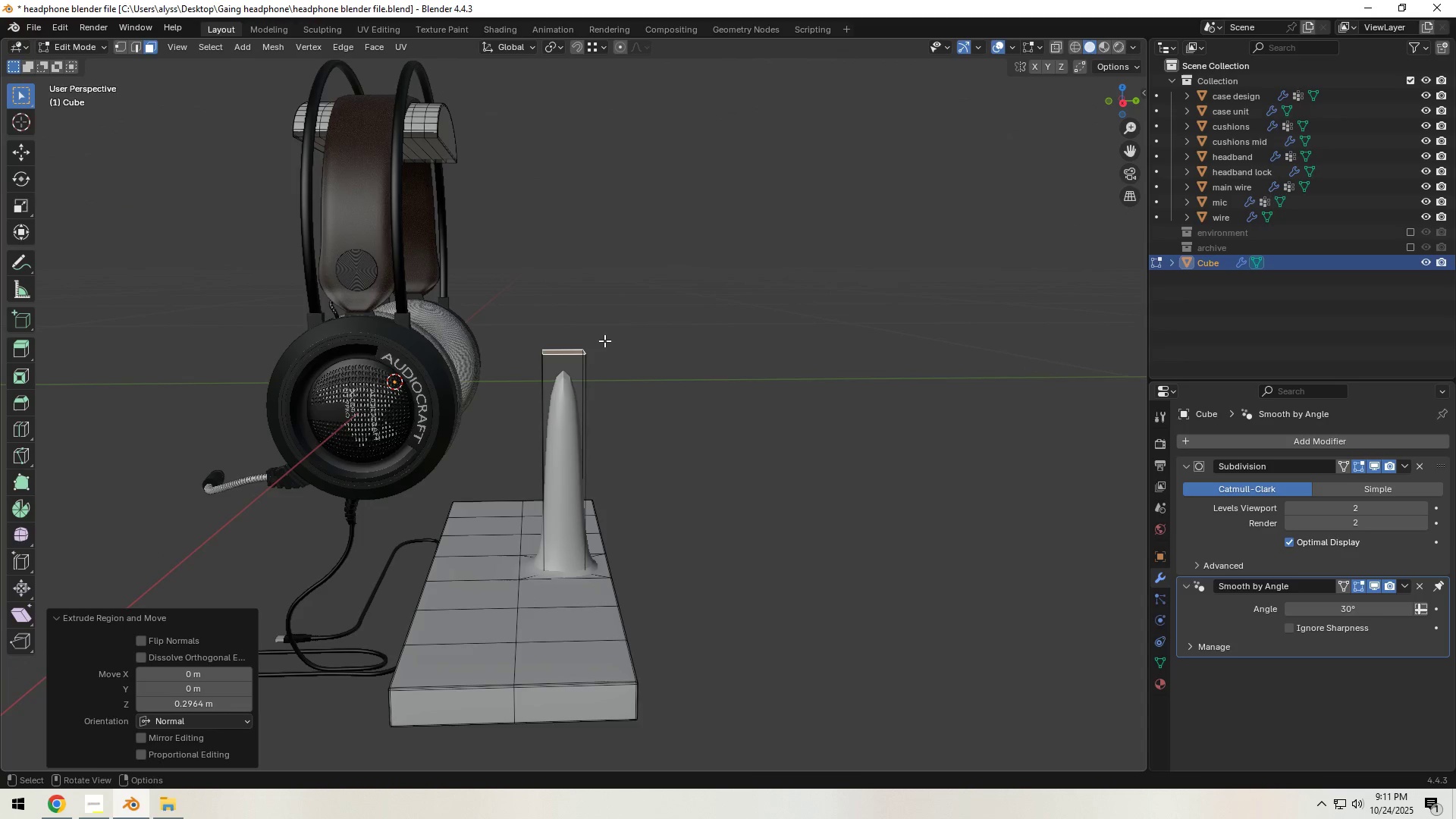 
hold_key(key=ShiftLeft, duration=0.35)
 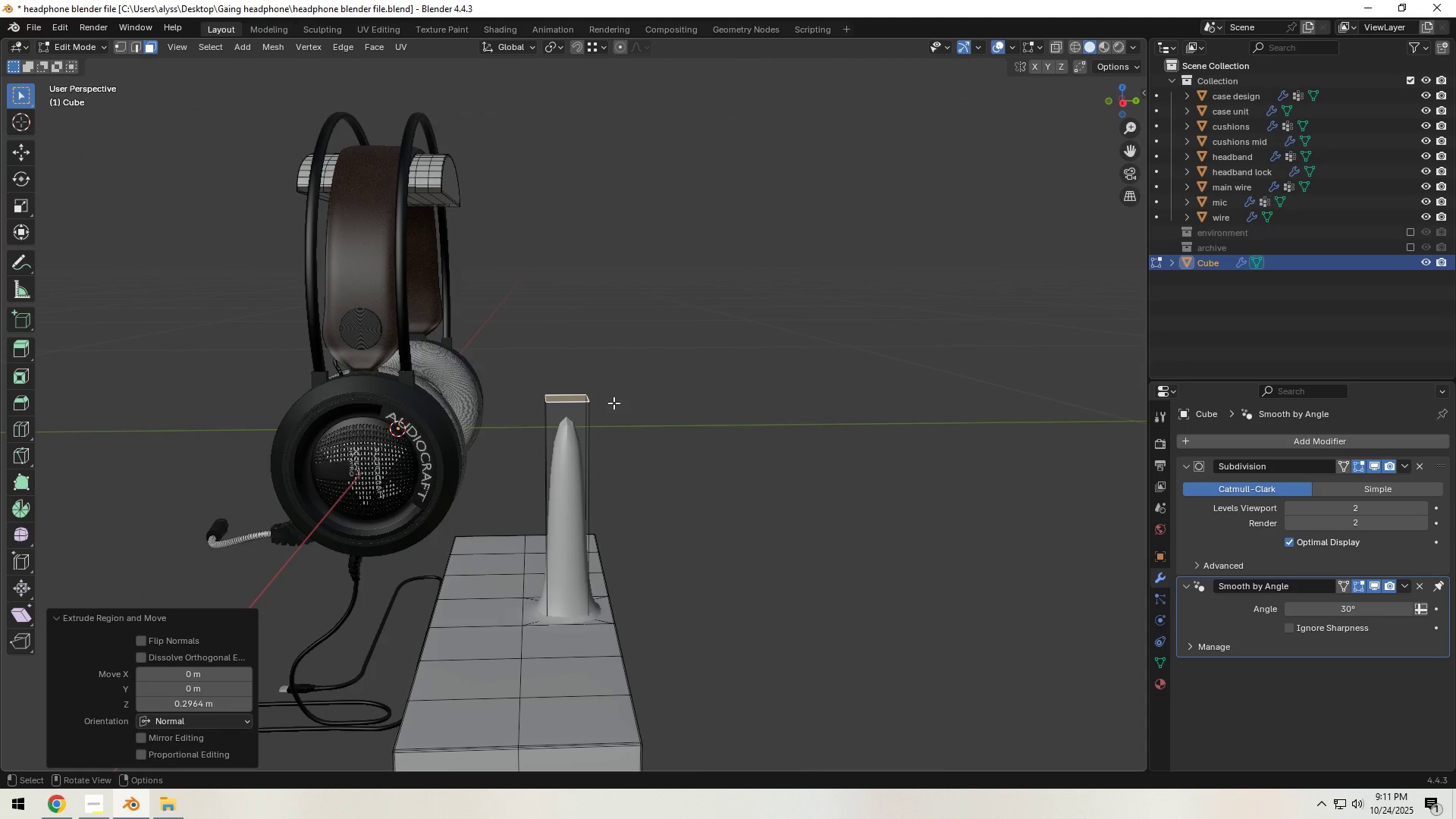 
type(gz)
 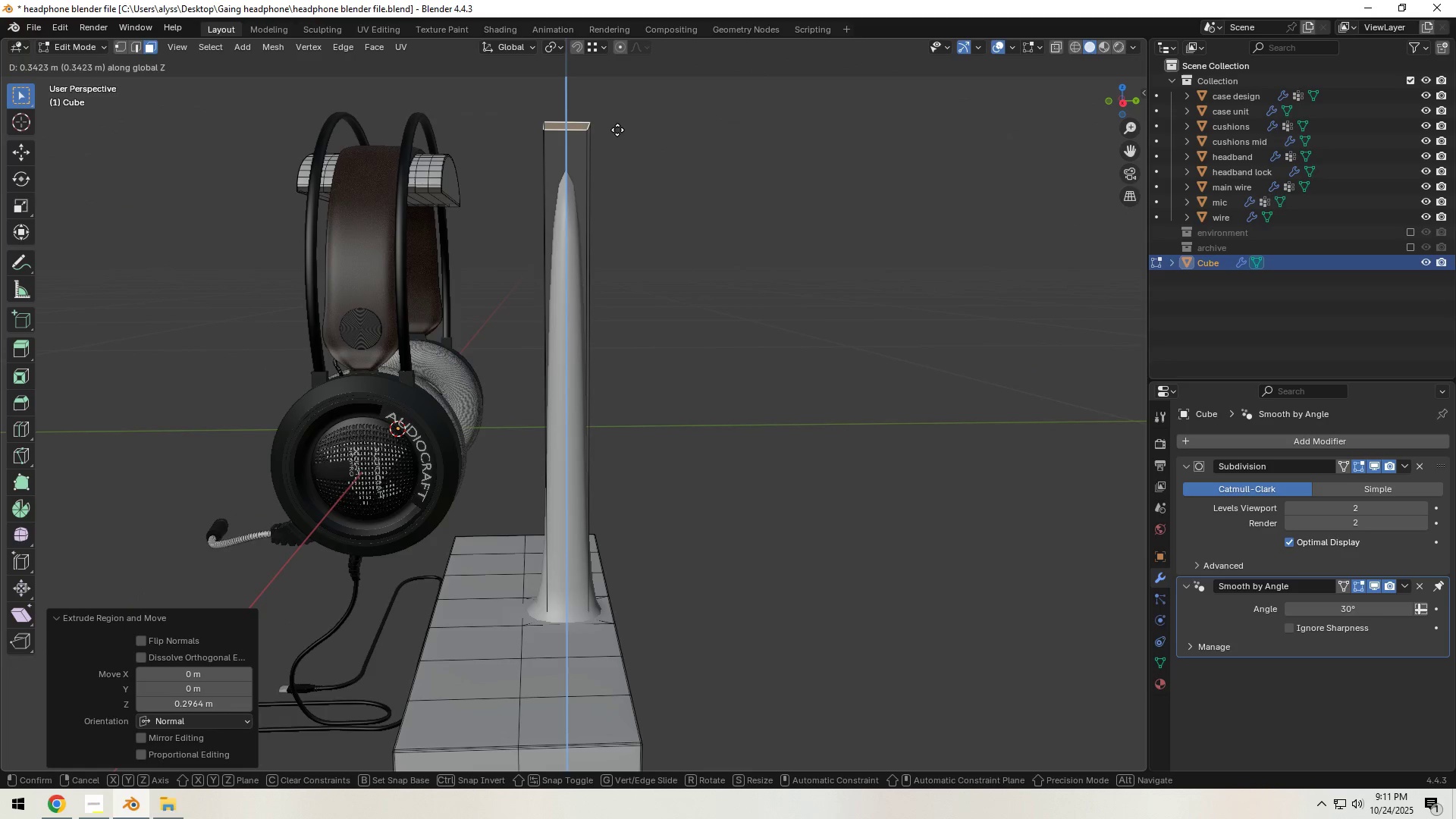 
left_click([618, 124])
 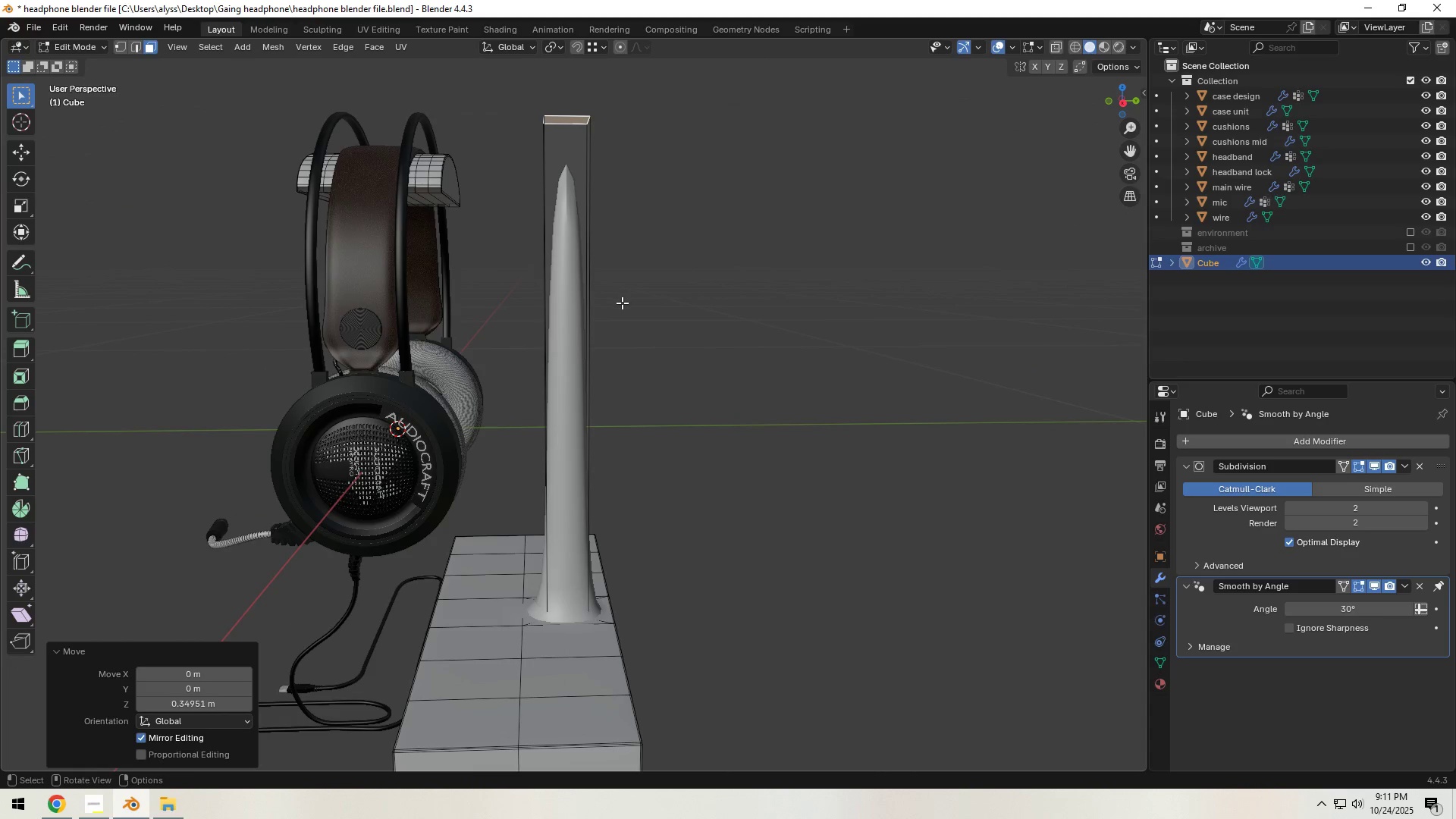 
hold_key(key=ShiftLeft, duration=0.36)
 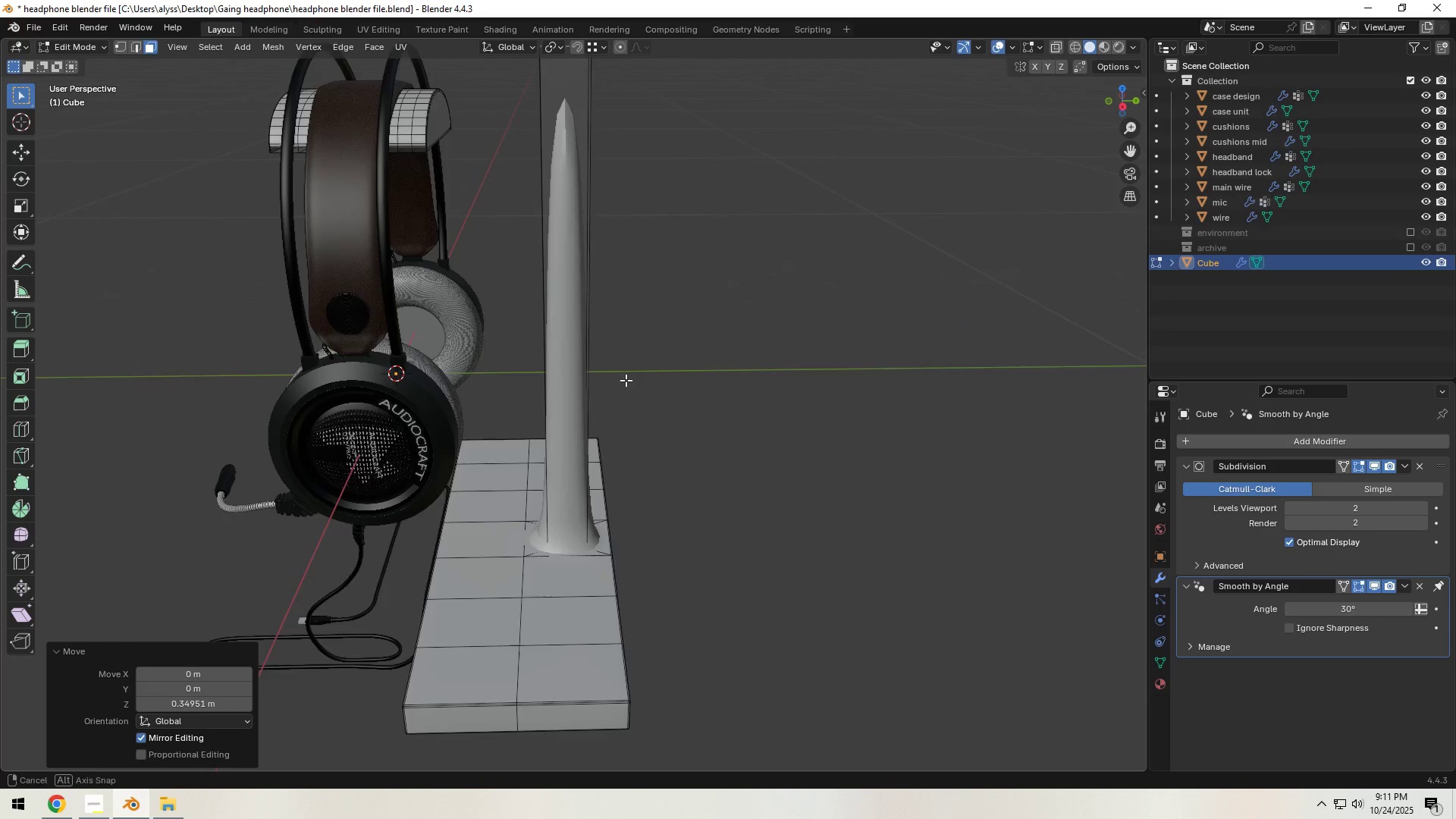 
hold_key(key=ShiftLeft, duration=0.56)
 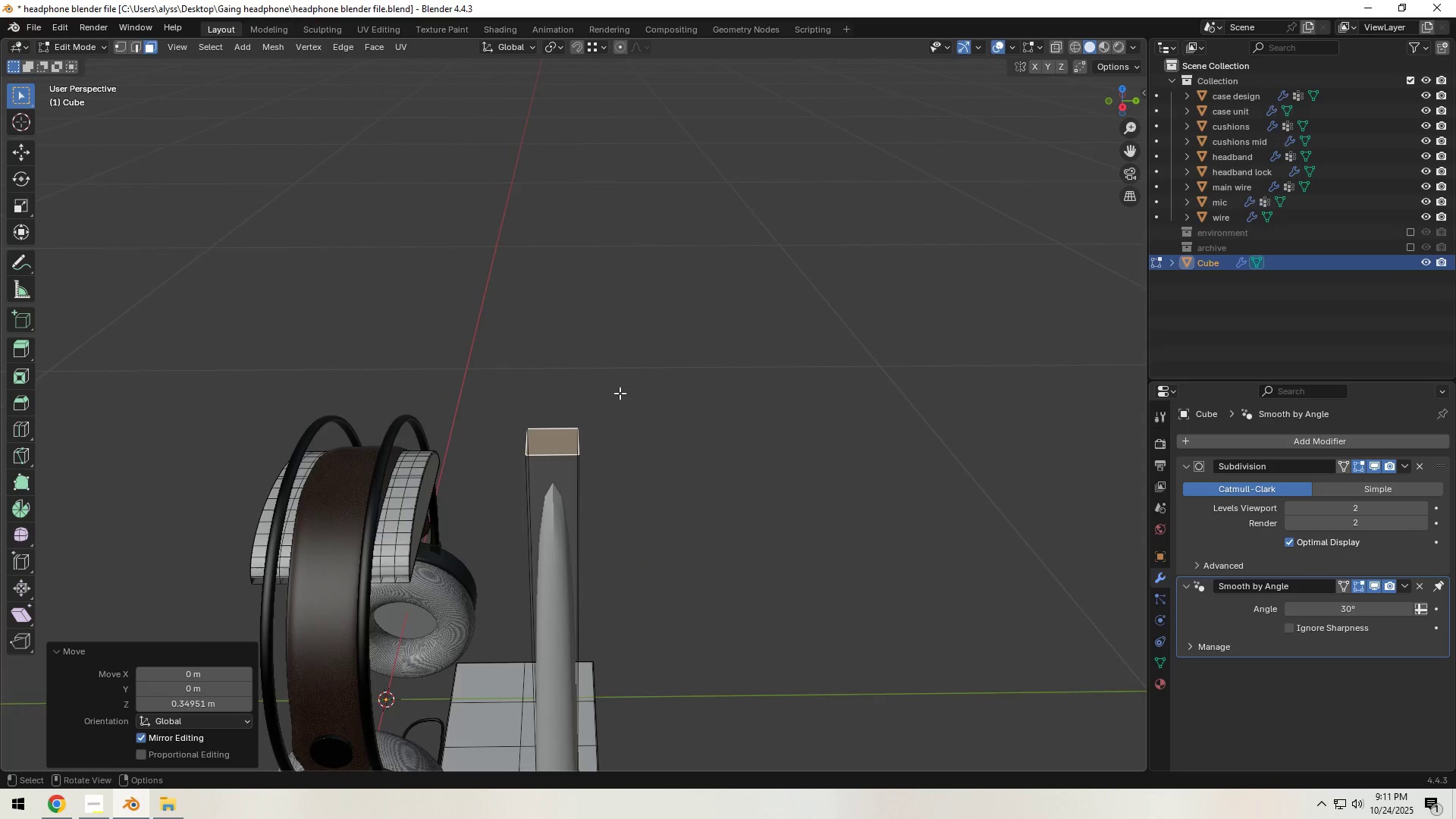 
scroll: coordinate [620, 393], scroll_direction: up, amount: 3.0
 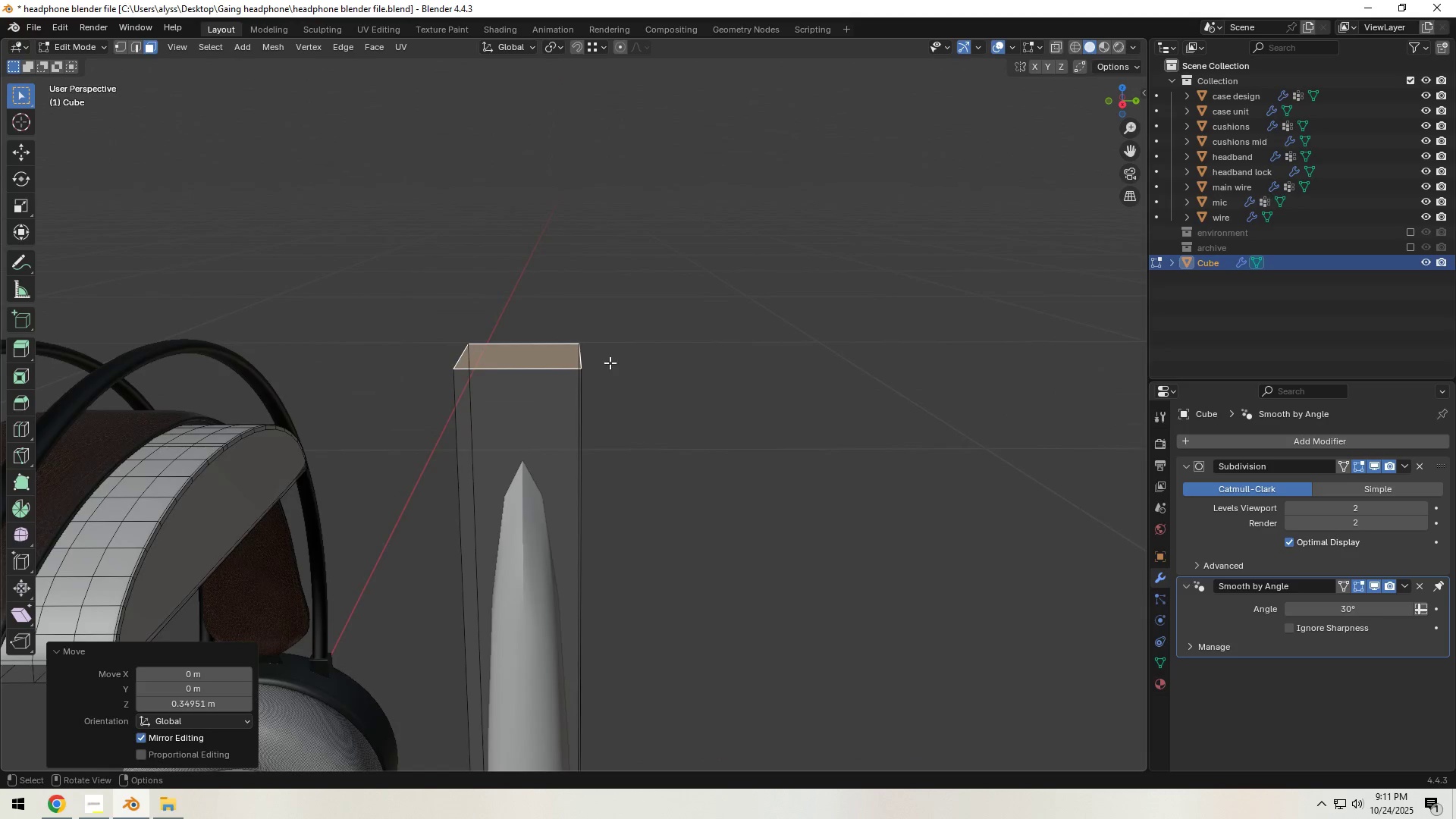 
key(Control+ControlLeft)
 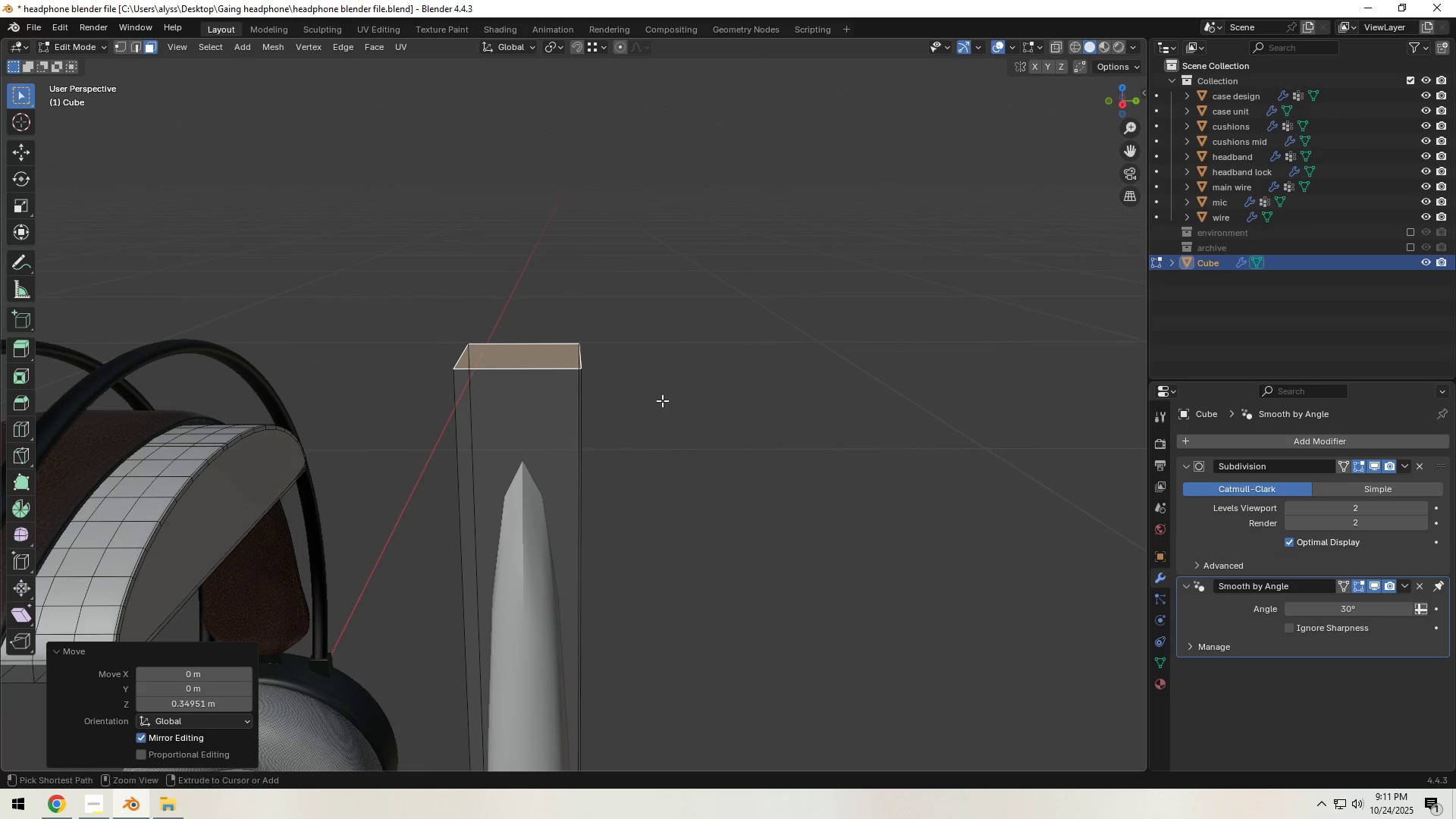 
key(Control+B)
 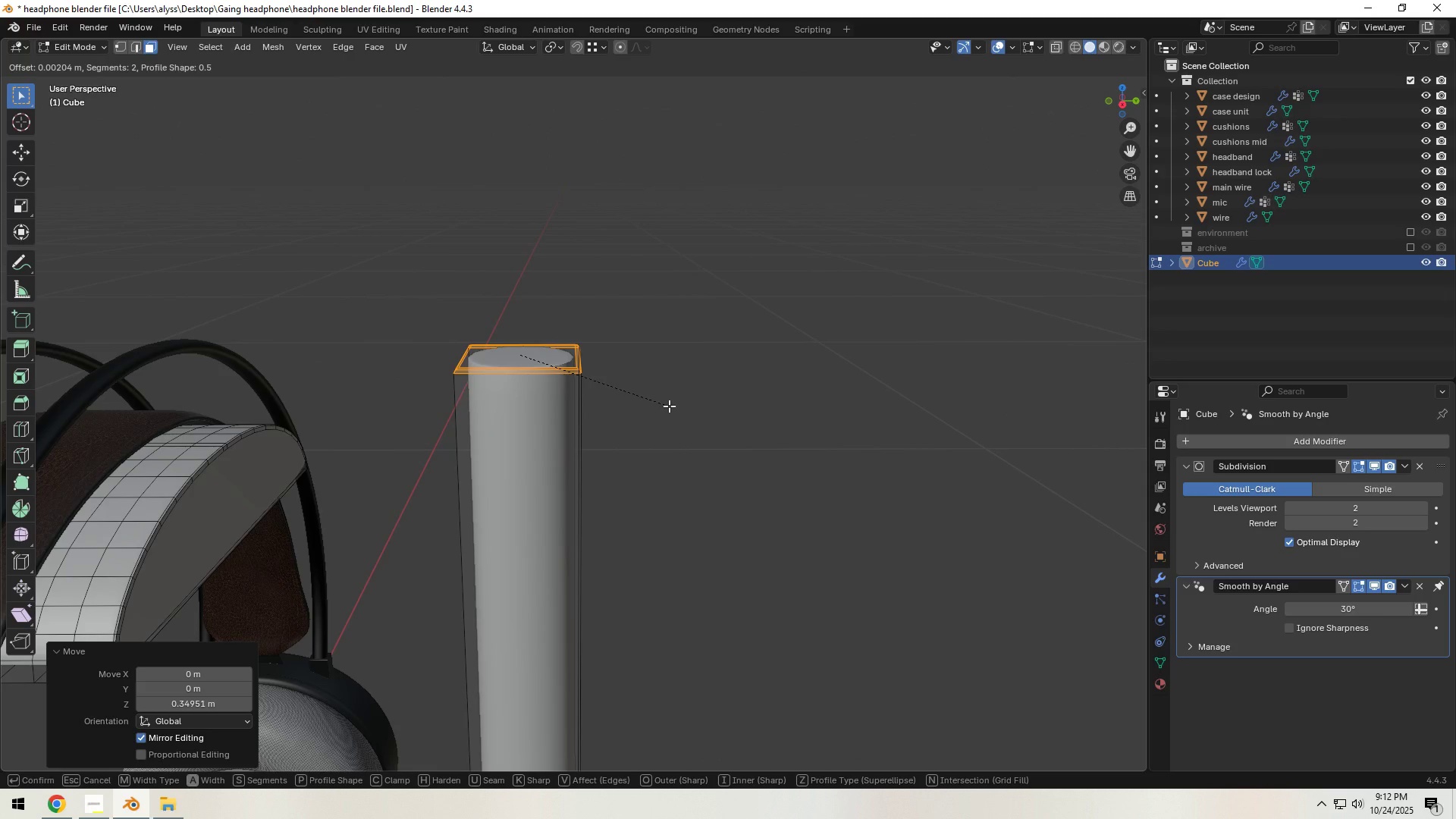 
left_click([669, 406])
 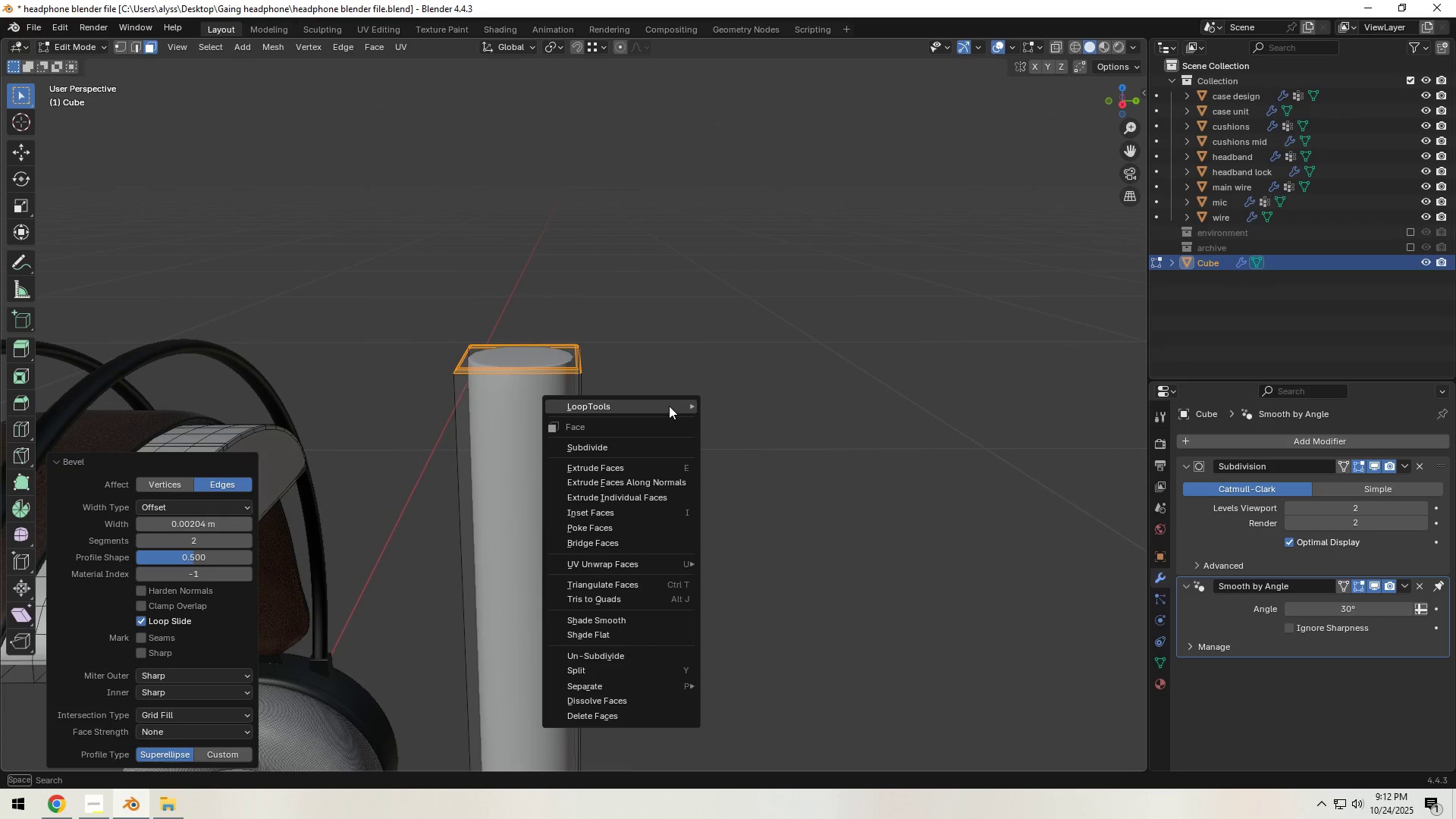 
right_click([669, 406])
 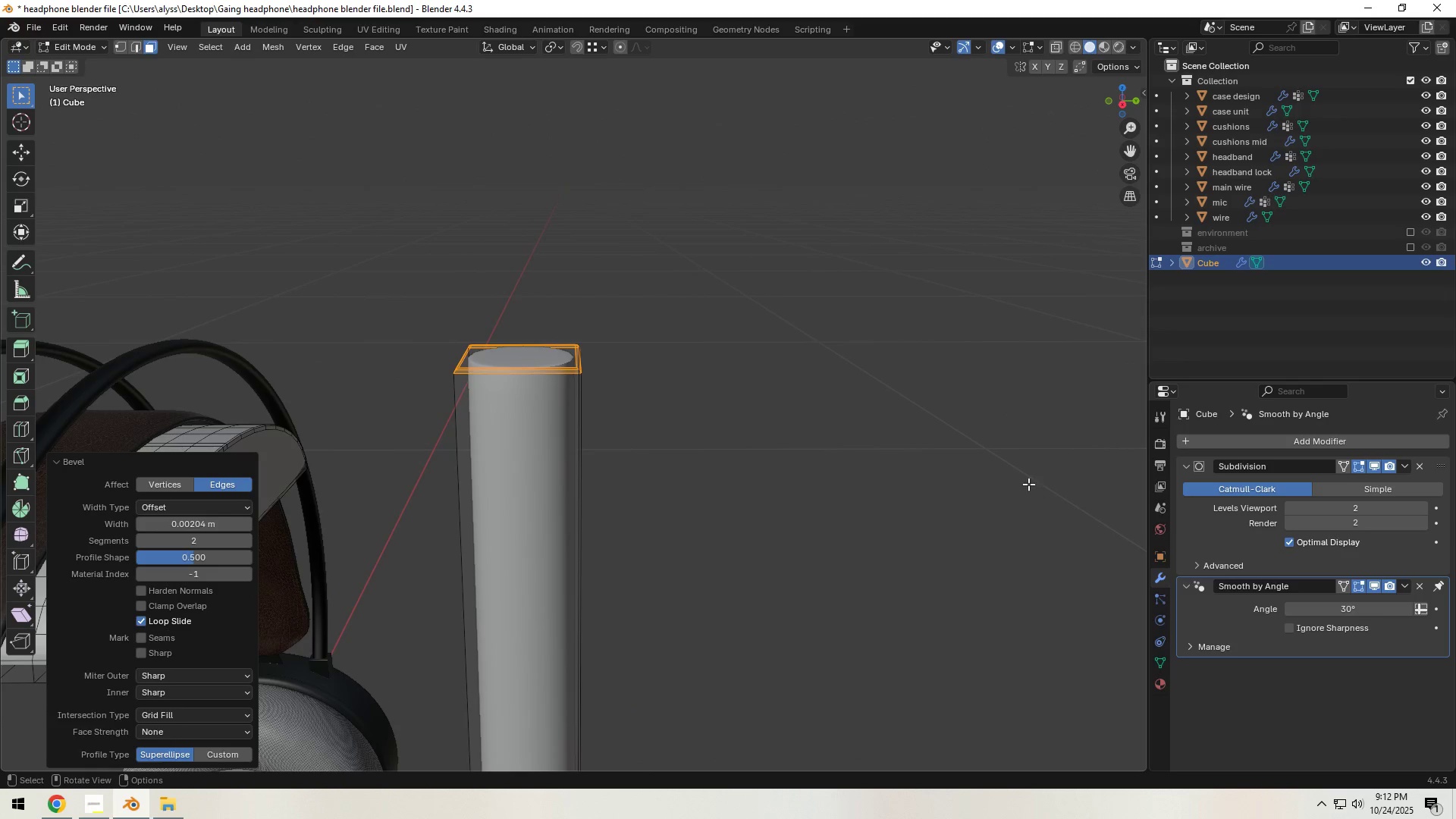 
left_click([971, 489])
 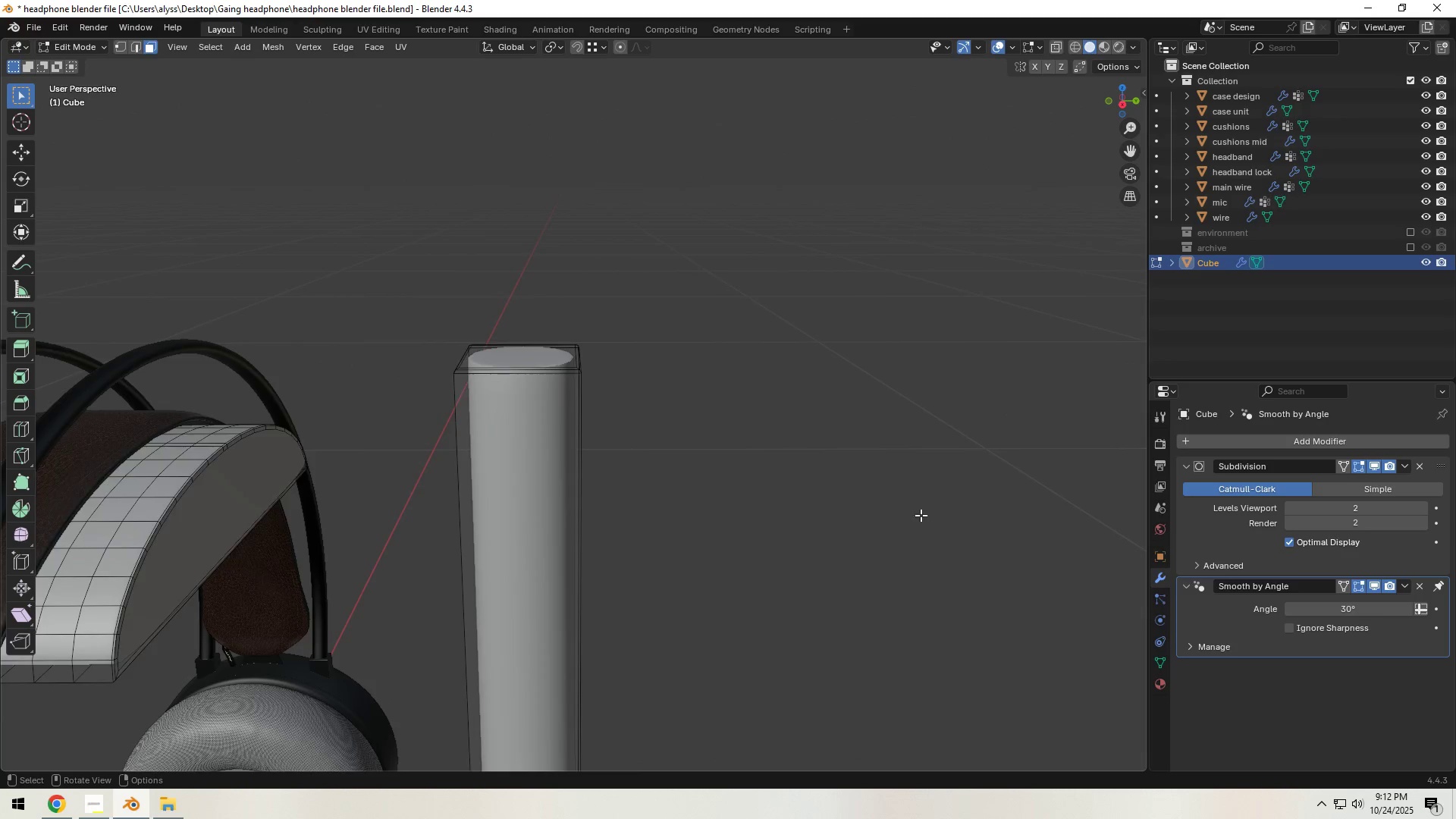 
scroll: coordinate [916, 517], scroll_direction: down, amount: 1.0
 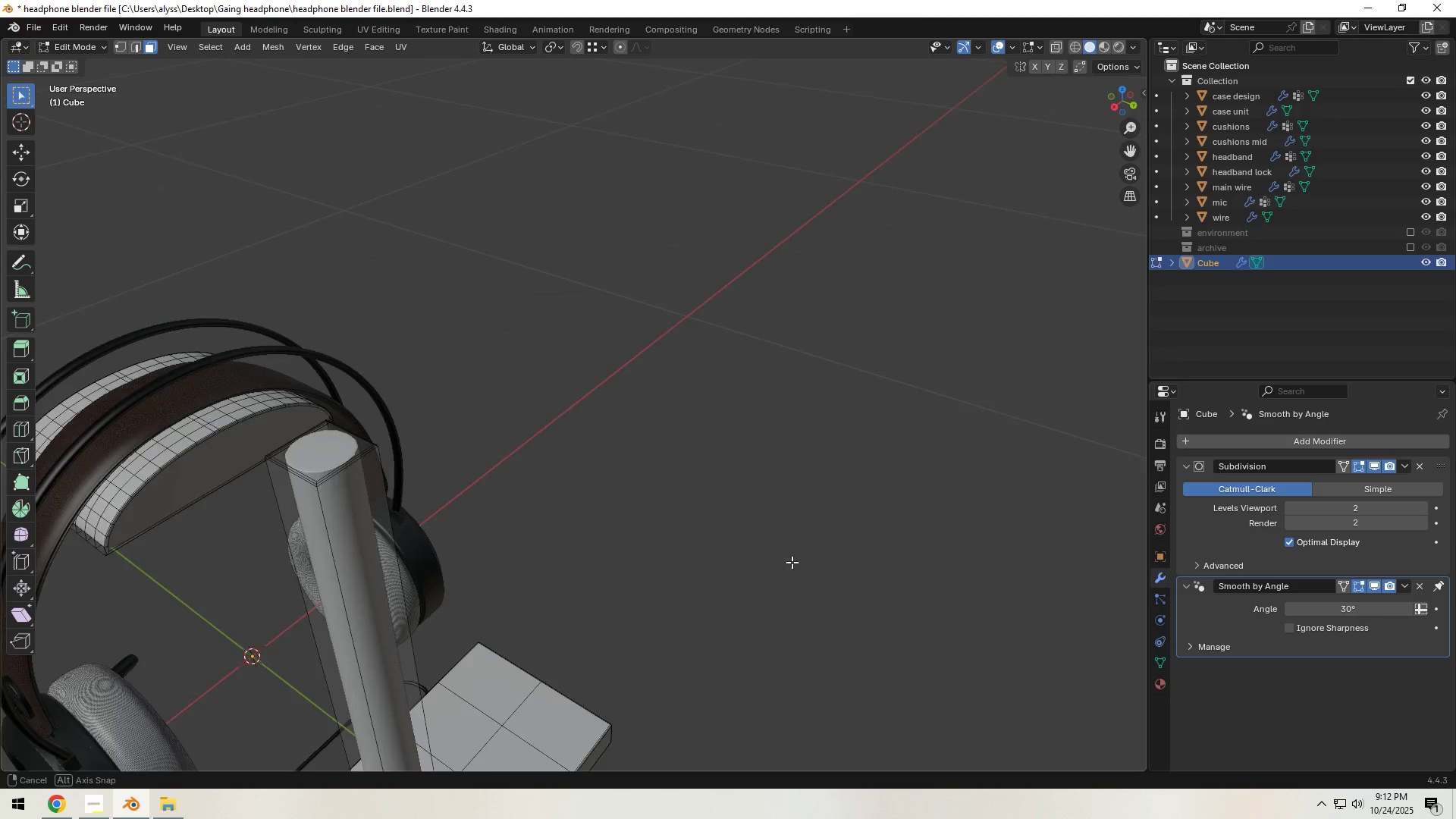 
hold_key(key=ShiftLeft, duration=0.56)
 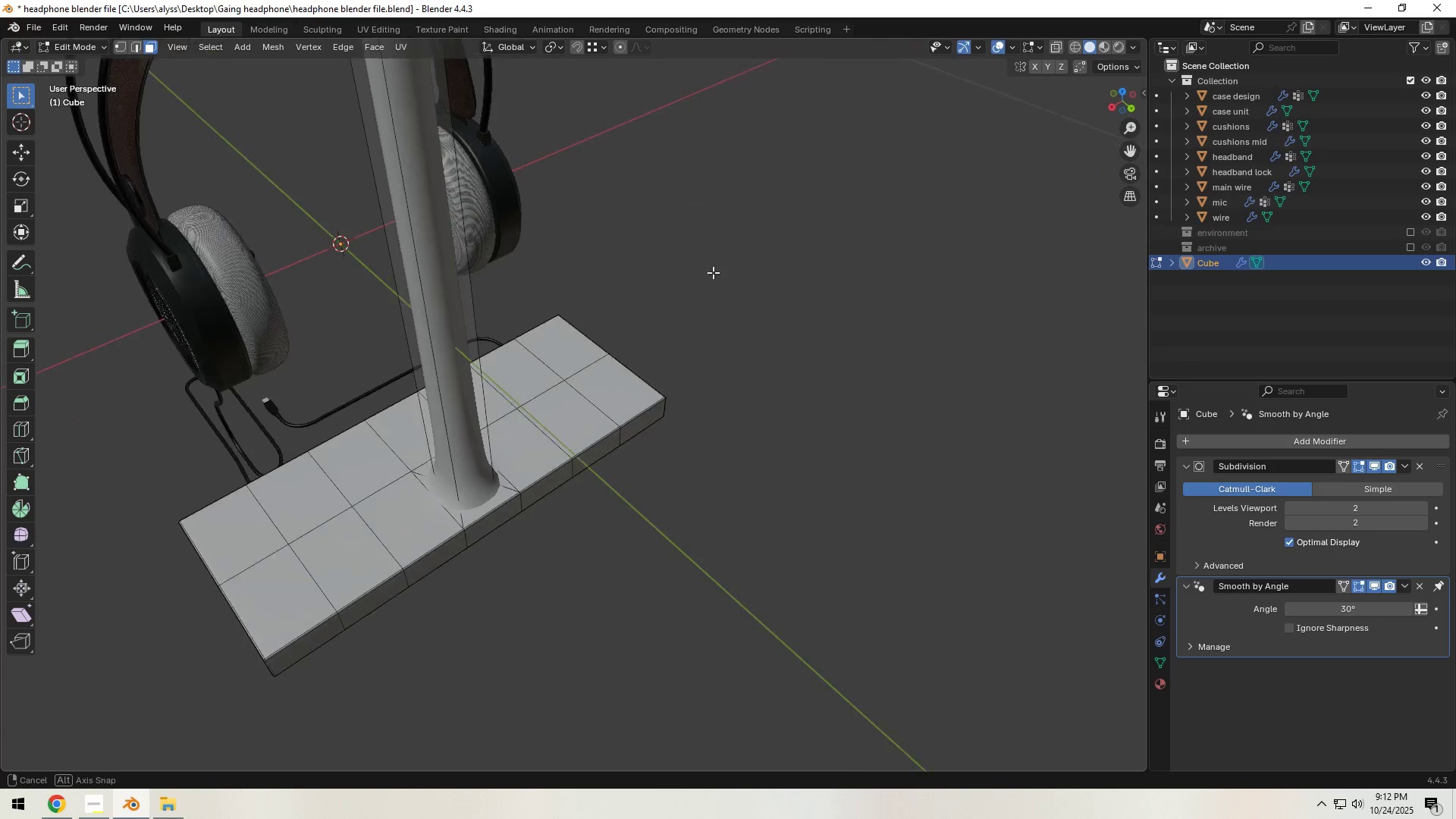 
hold_key(key=ShiftLeft, duration=0.64)
 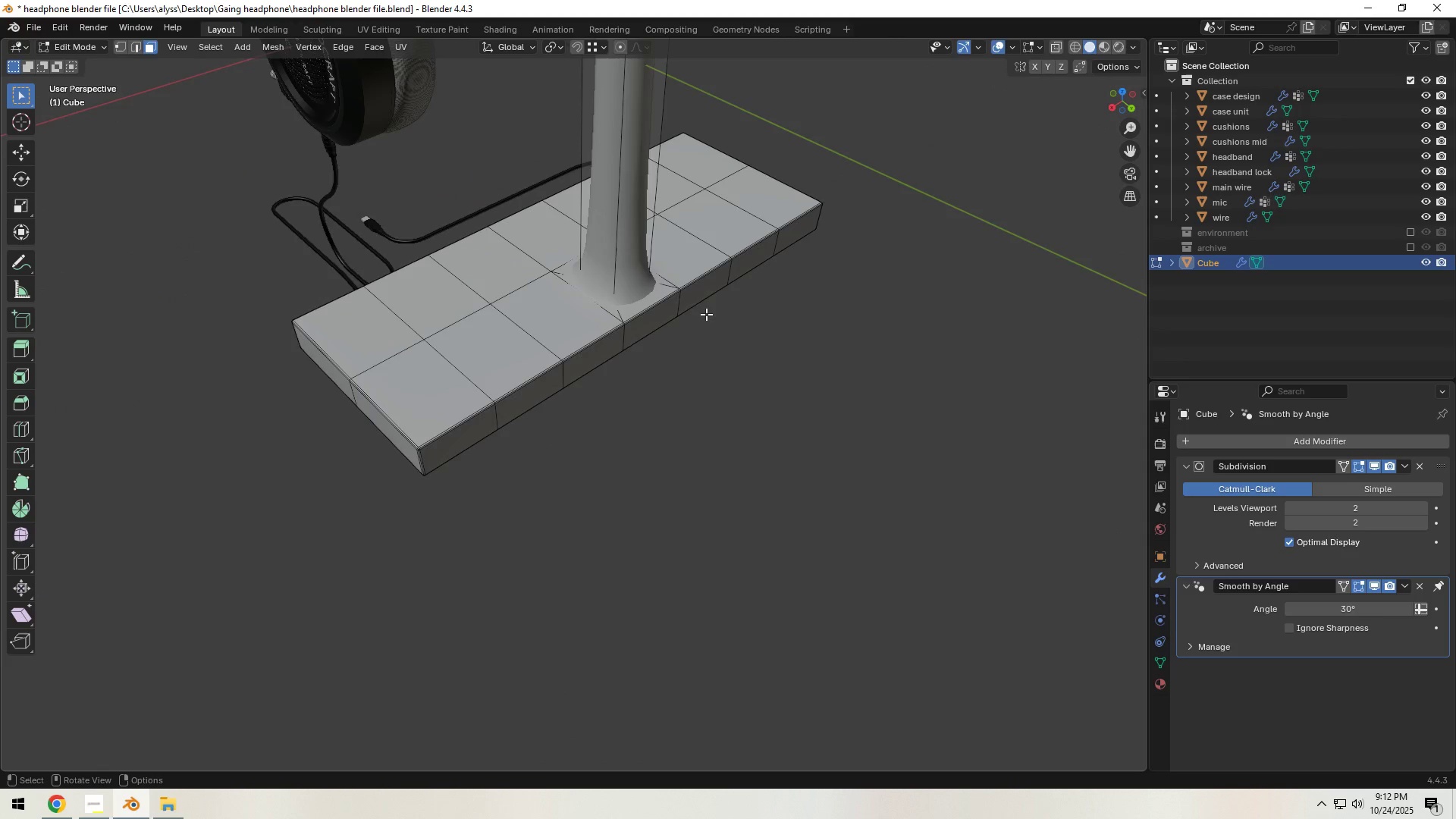 
scroll: coordinate [706, 314], scroll_direction: up, amount: 5.0
 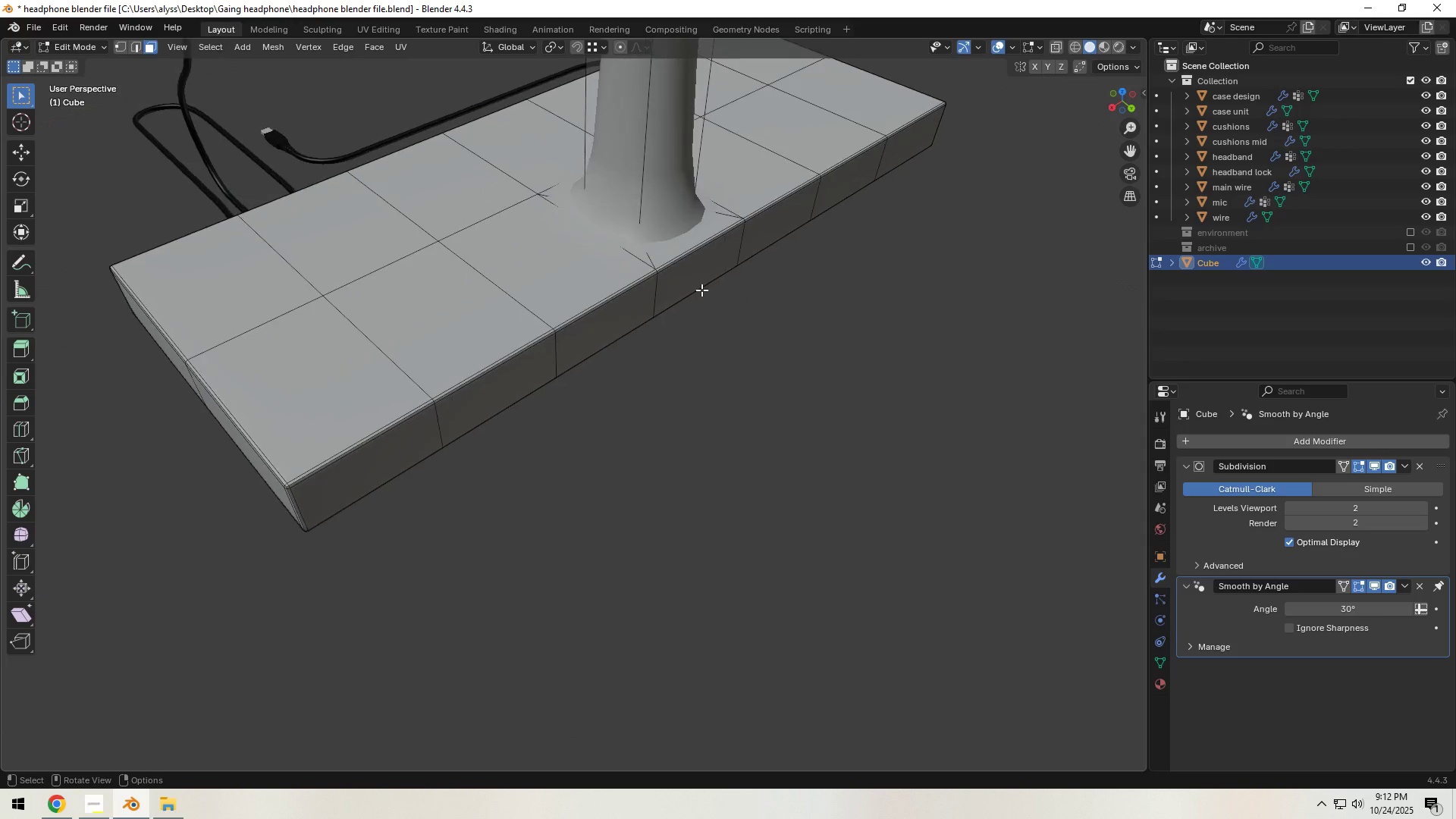 
key(Shift+ShiftLeft)
 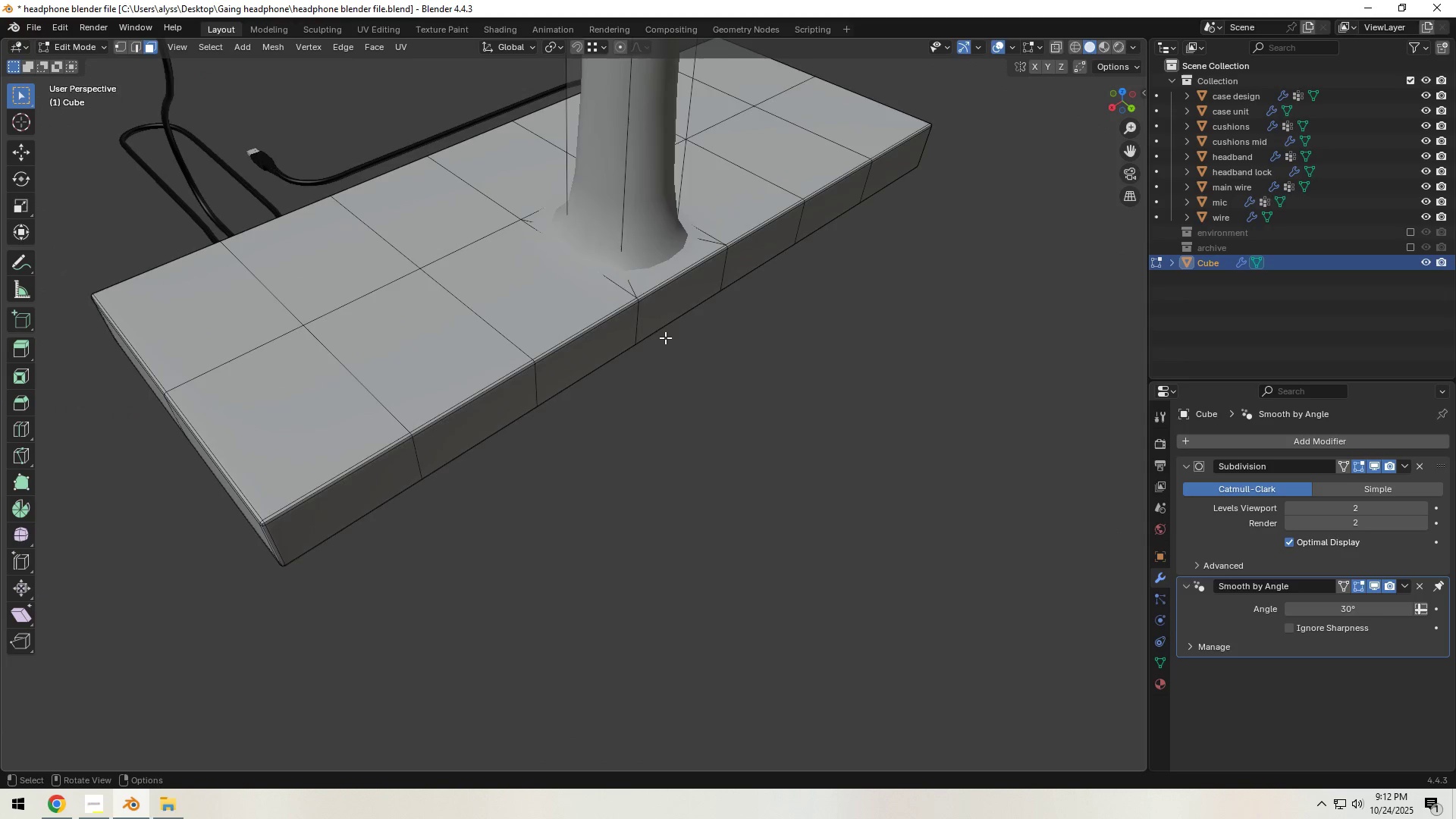 
hold_key(key=Z, duration=0.35)
 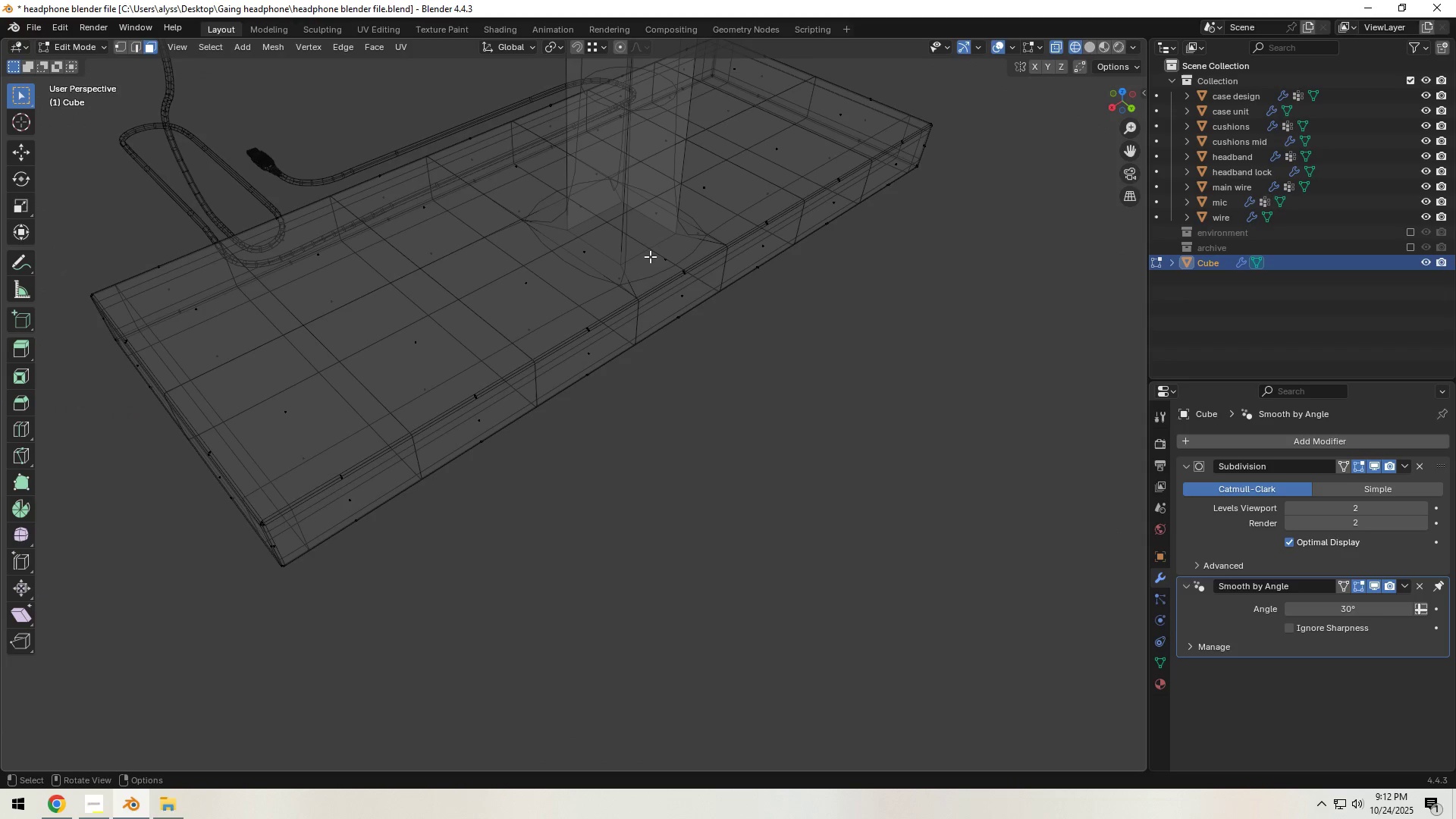 
hold_key(key=AltLeft, duration=0.41)
left_click([649, 251])
 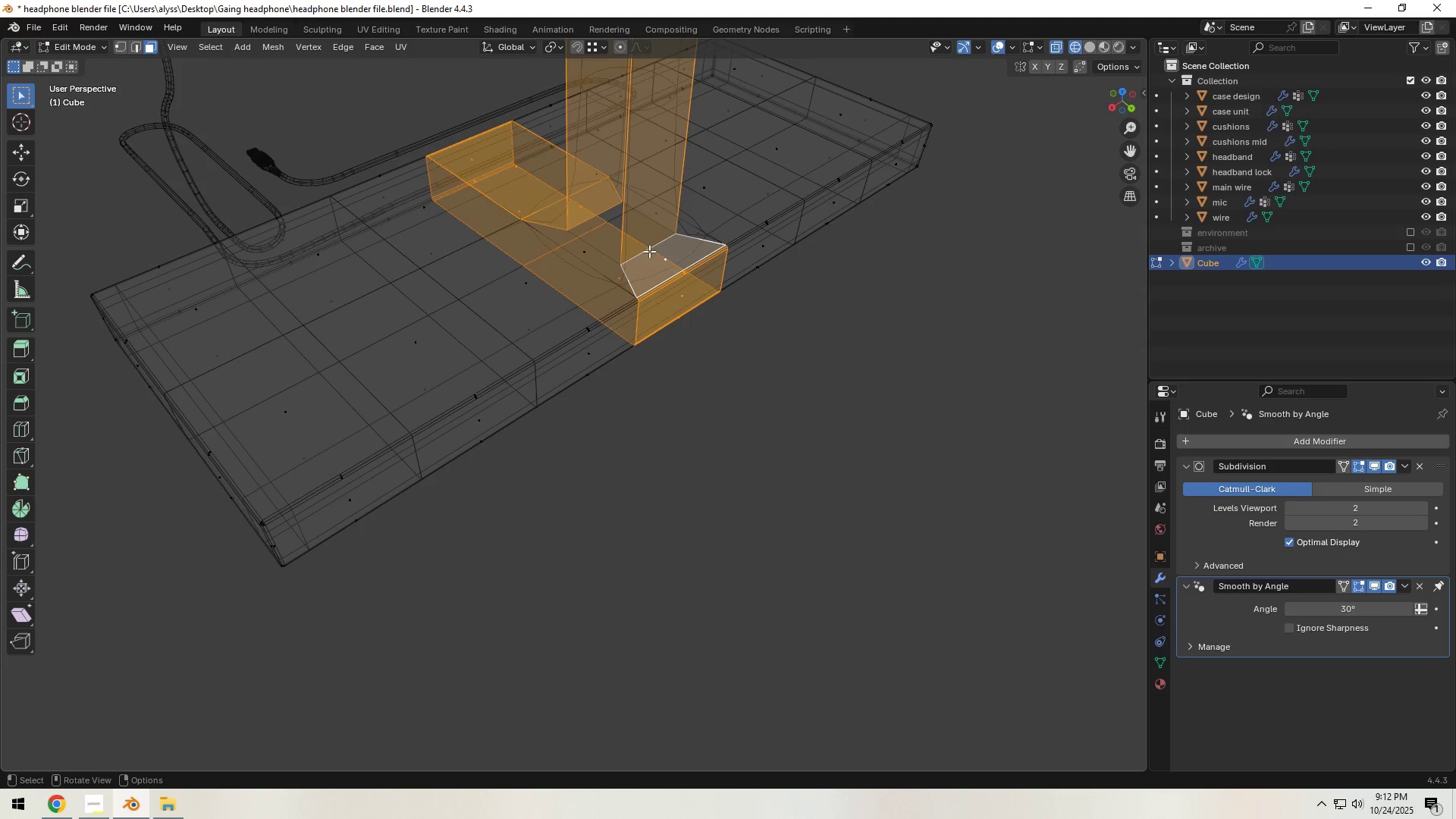 
key(2)
 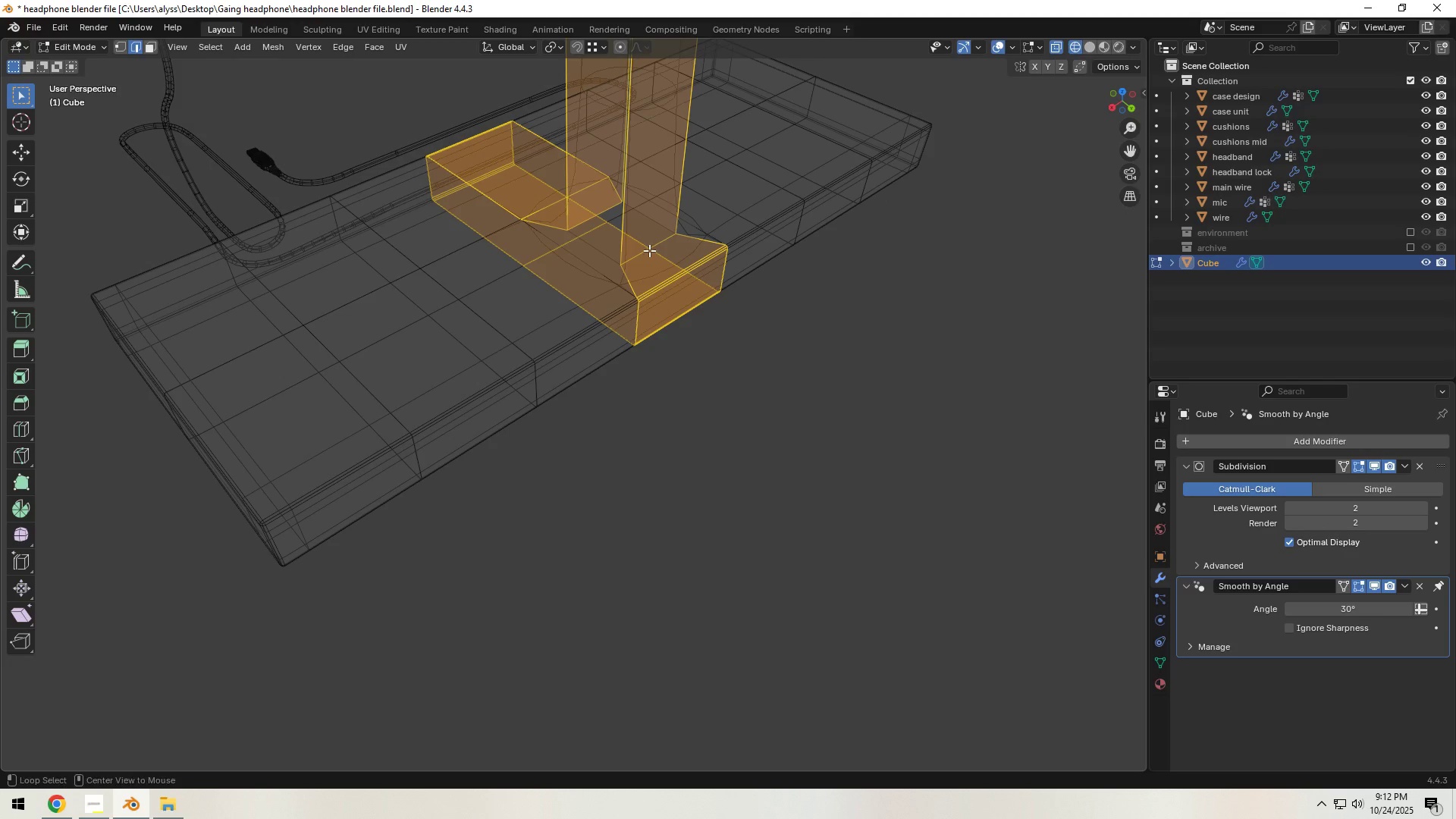 
hold_key(key=AltLeft, duration=0.48)
left_click([649, 249])
 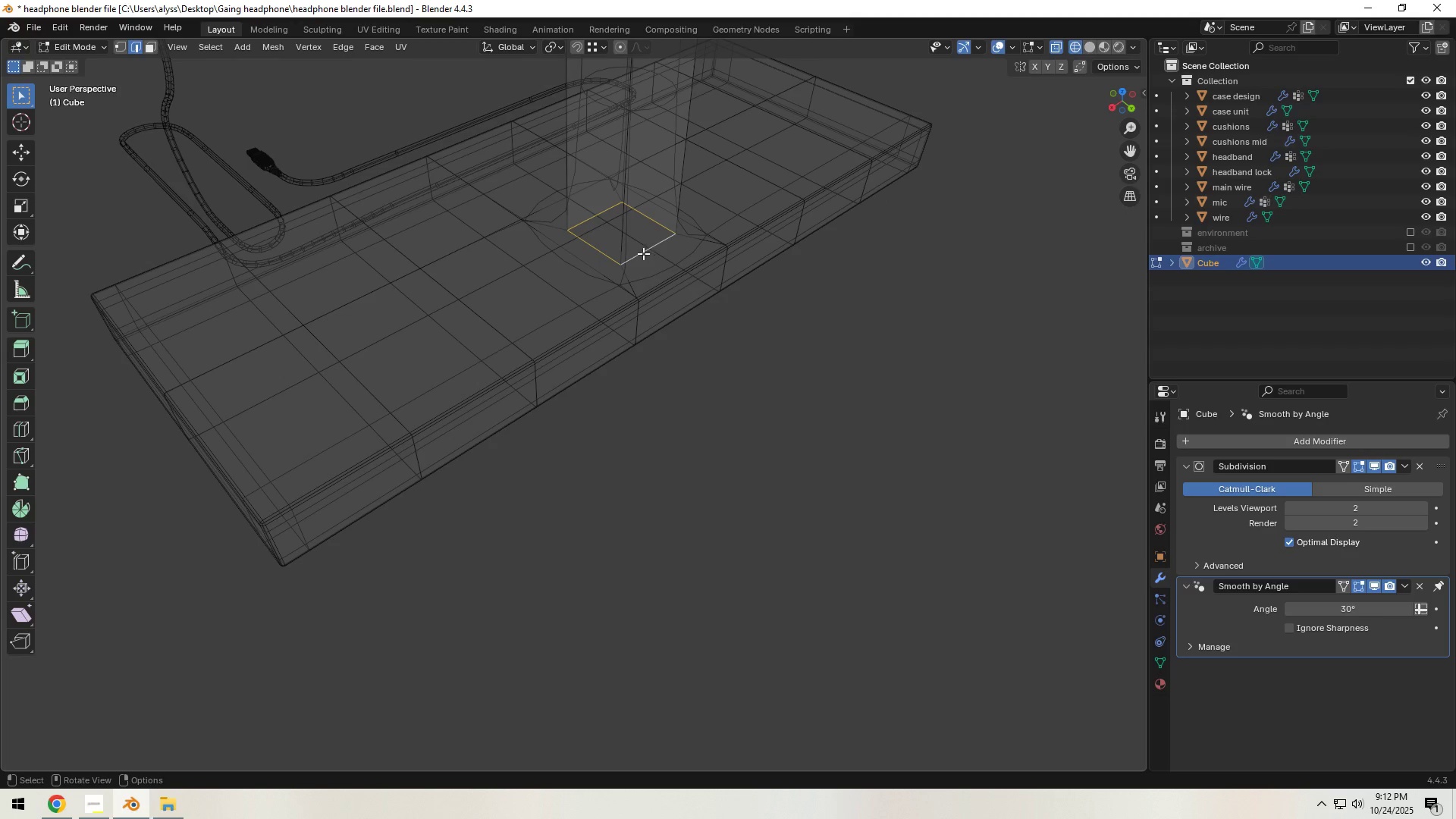 
key(Z)
 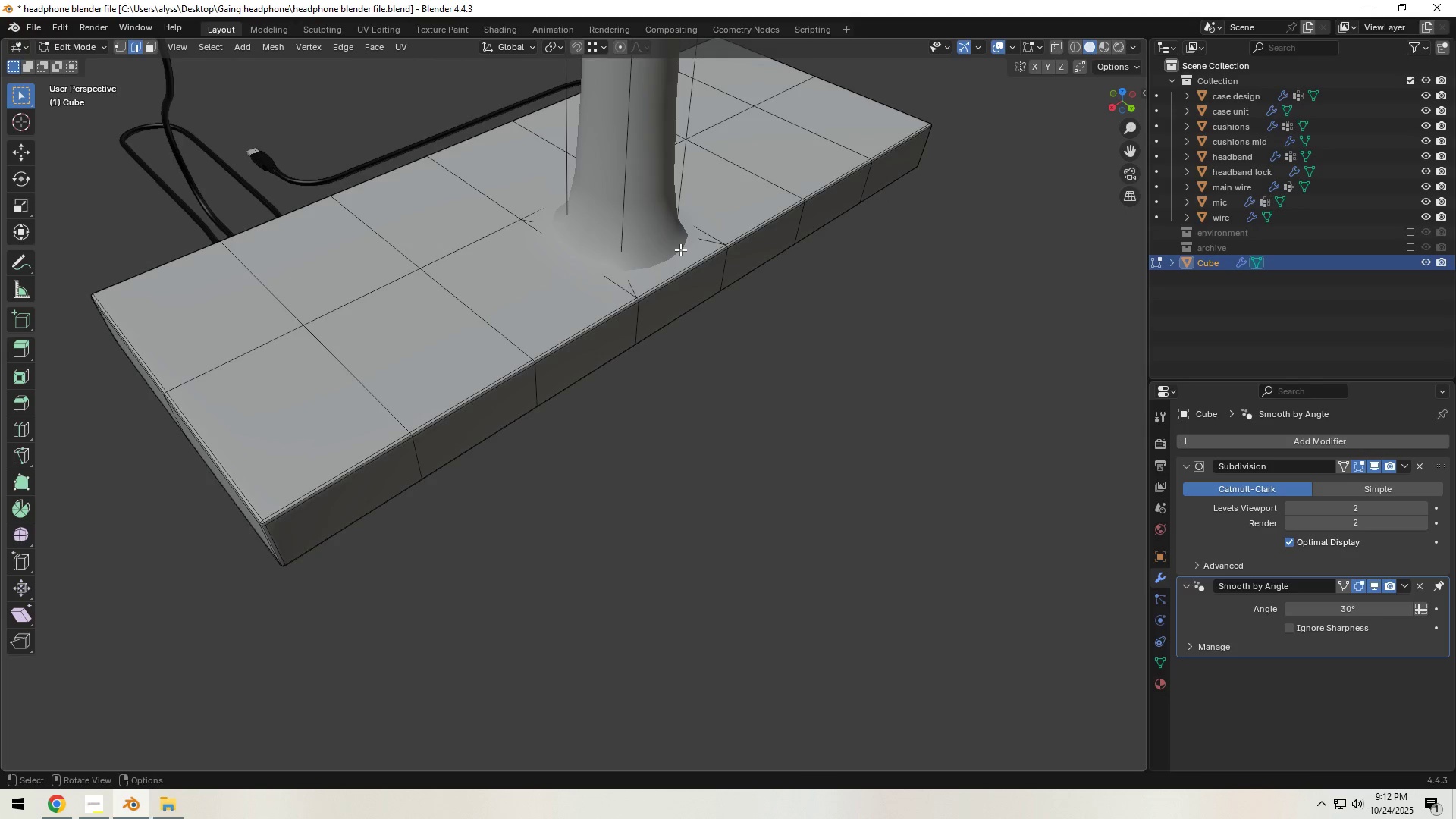 
key(Shift+ShiftLeft)
 